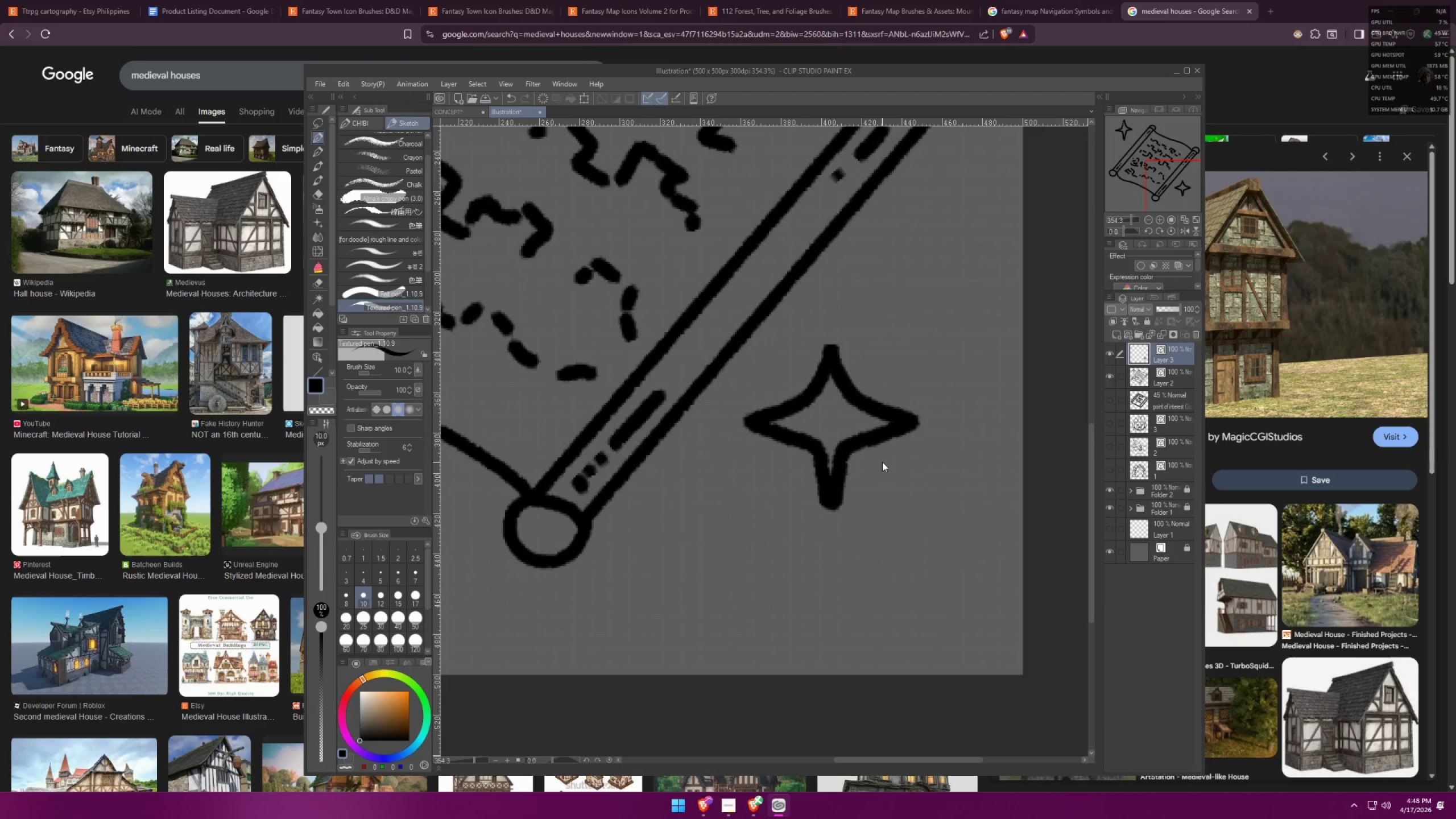 
key(Control+ControlLeft)
 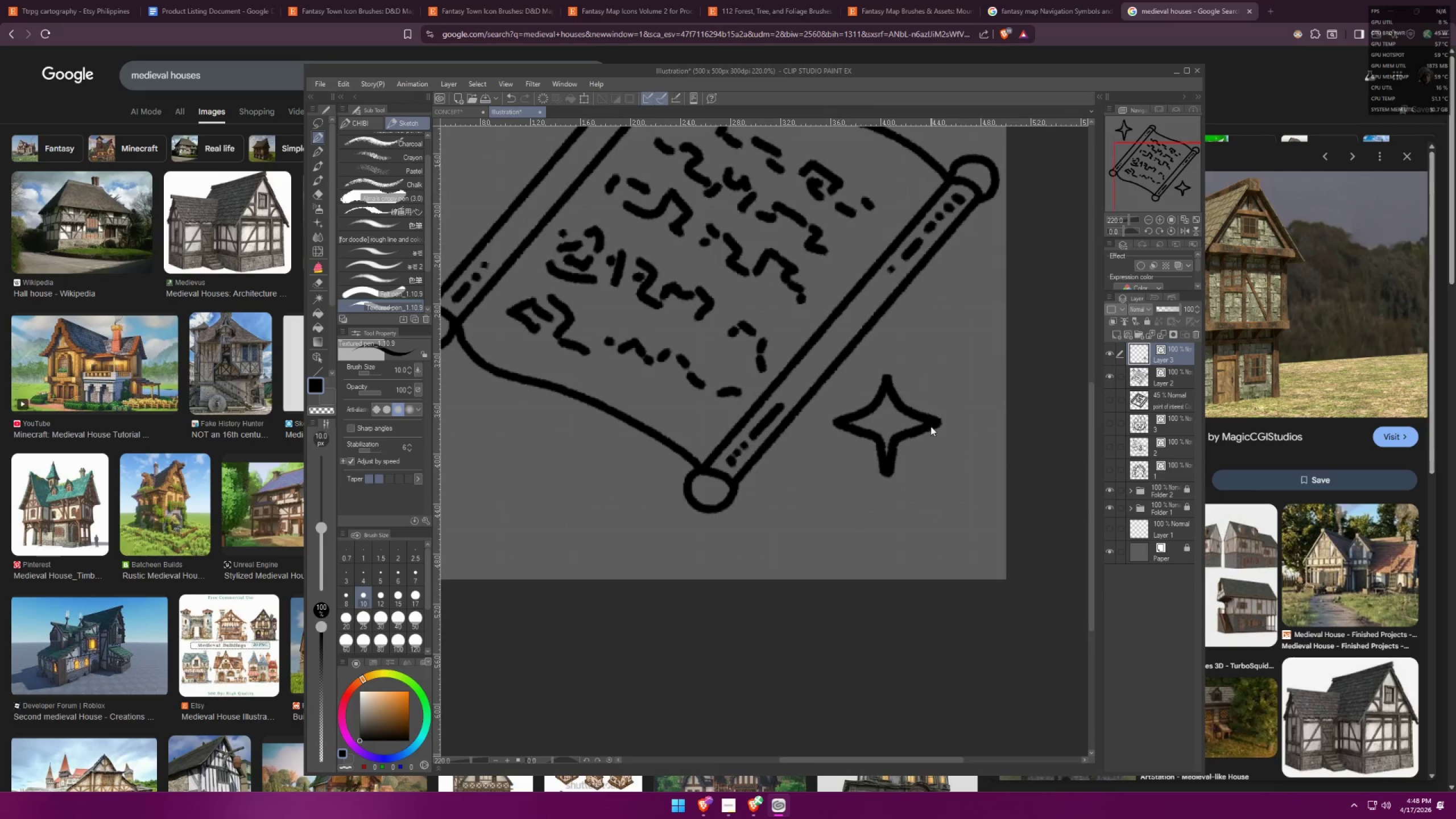 
key(Control+T)
 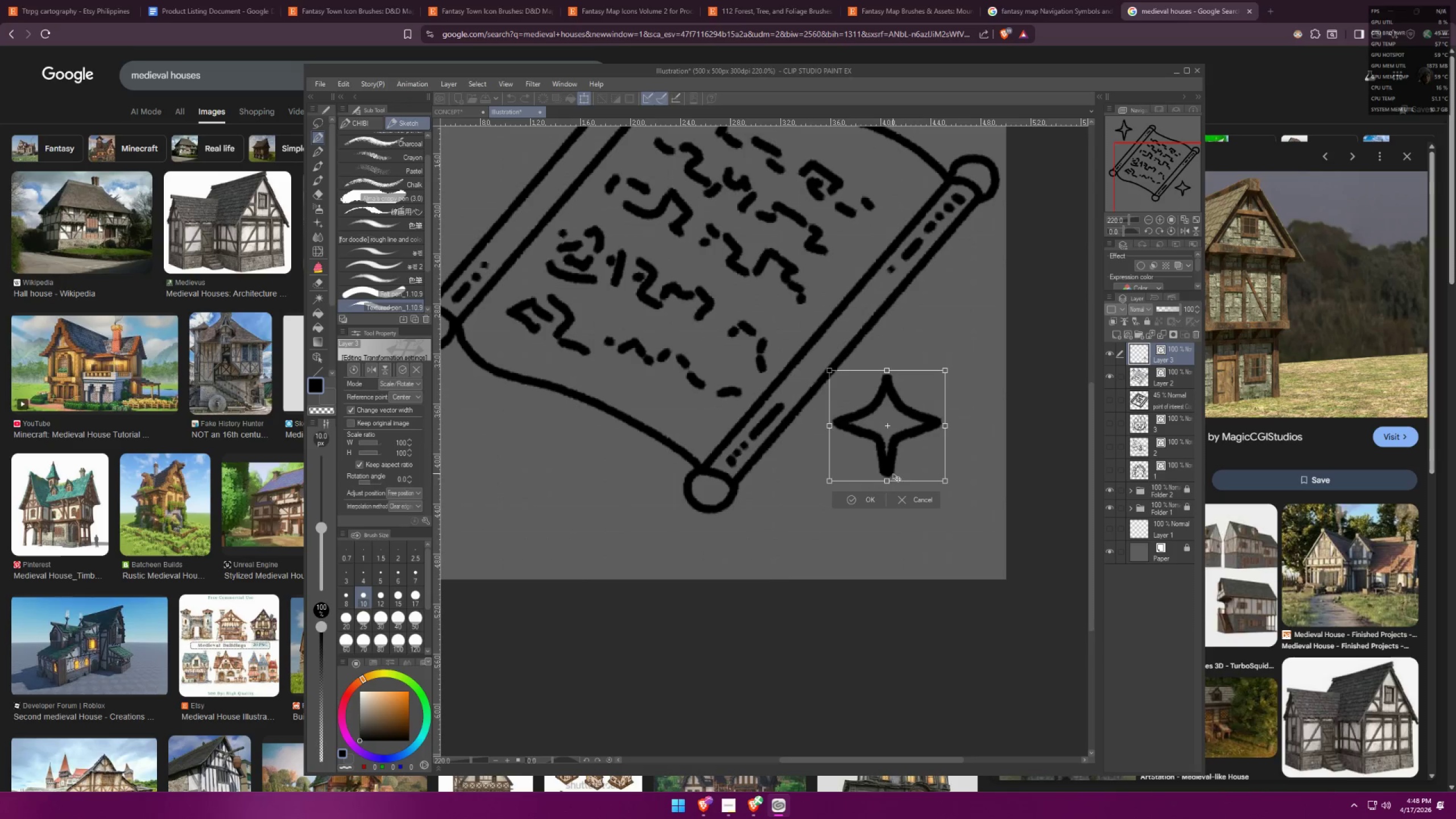 
scroll: coordinate [910, 413], scroll_direction: down, amount: 2.0
 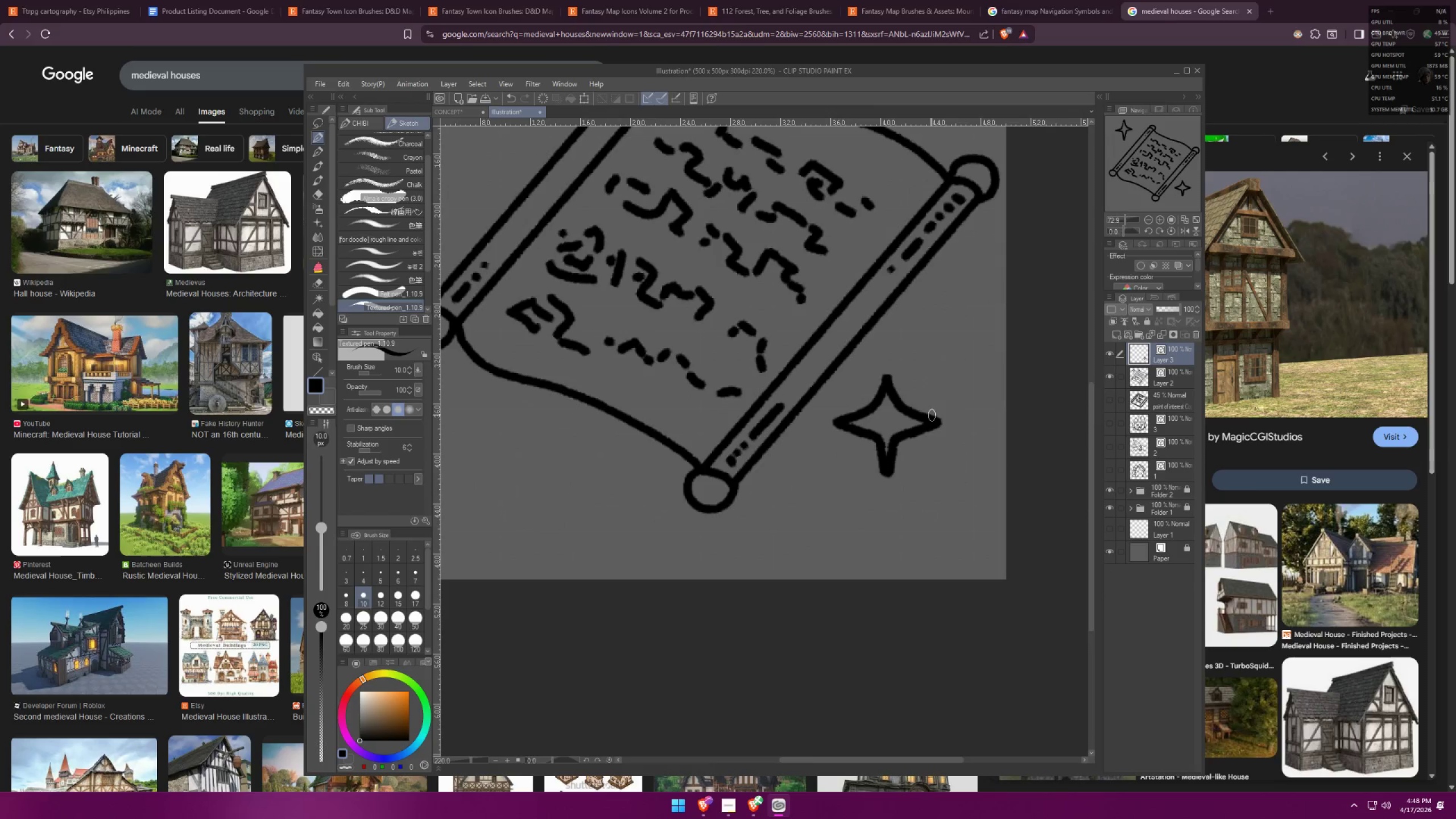 
hold_key(key=ControlLeft, duration=1.36)
left_click_drag(start_coordinate=[890, 483], to_coordinate=[889, 505])
 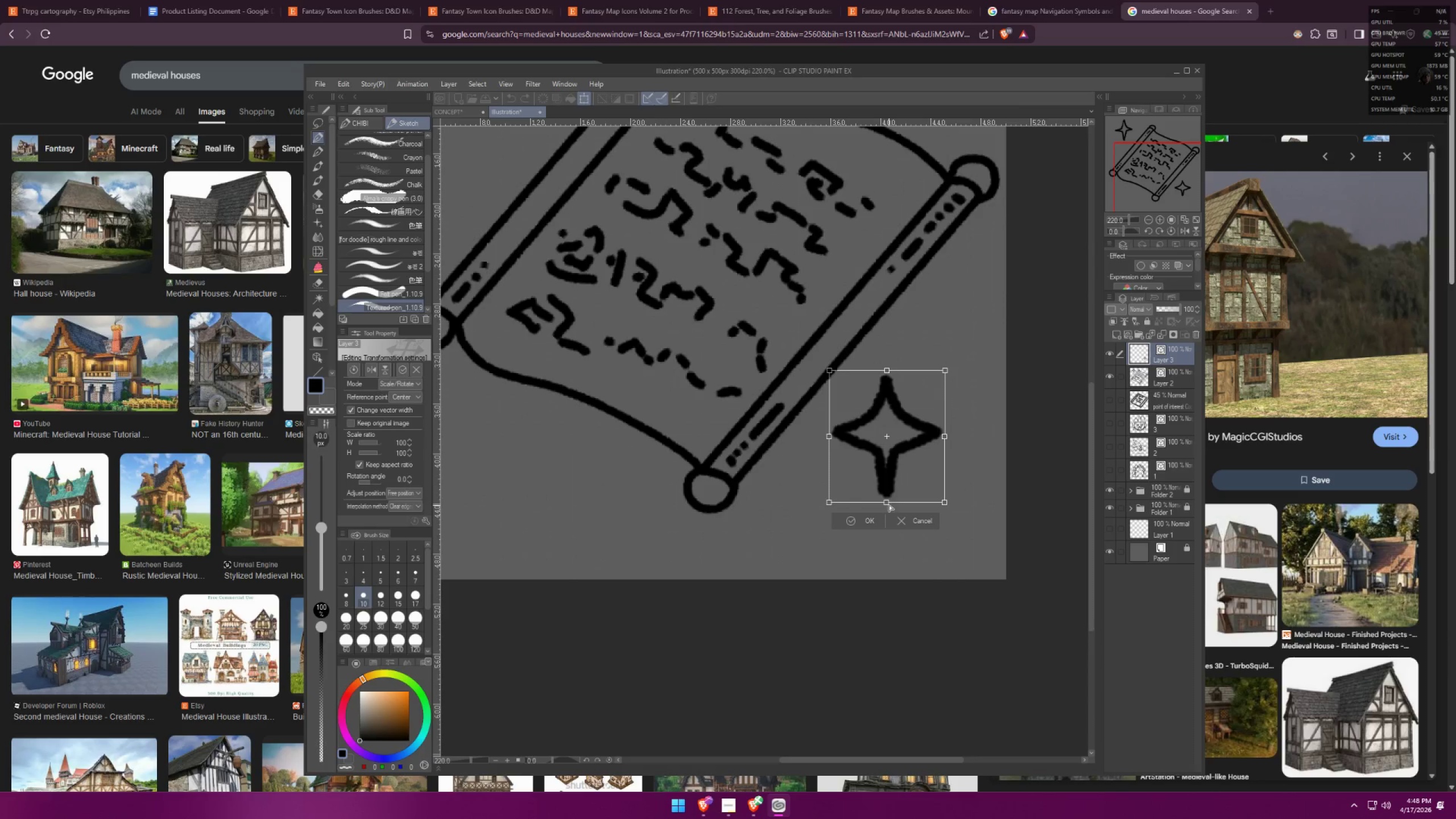 
hold_key(key=ControlLeft, duration=3.19)
left_click([870, 524])
 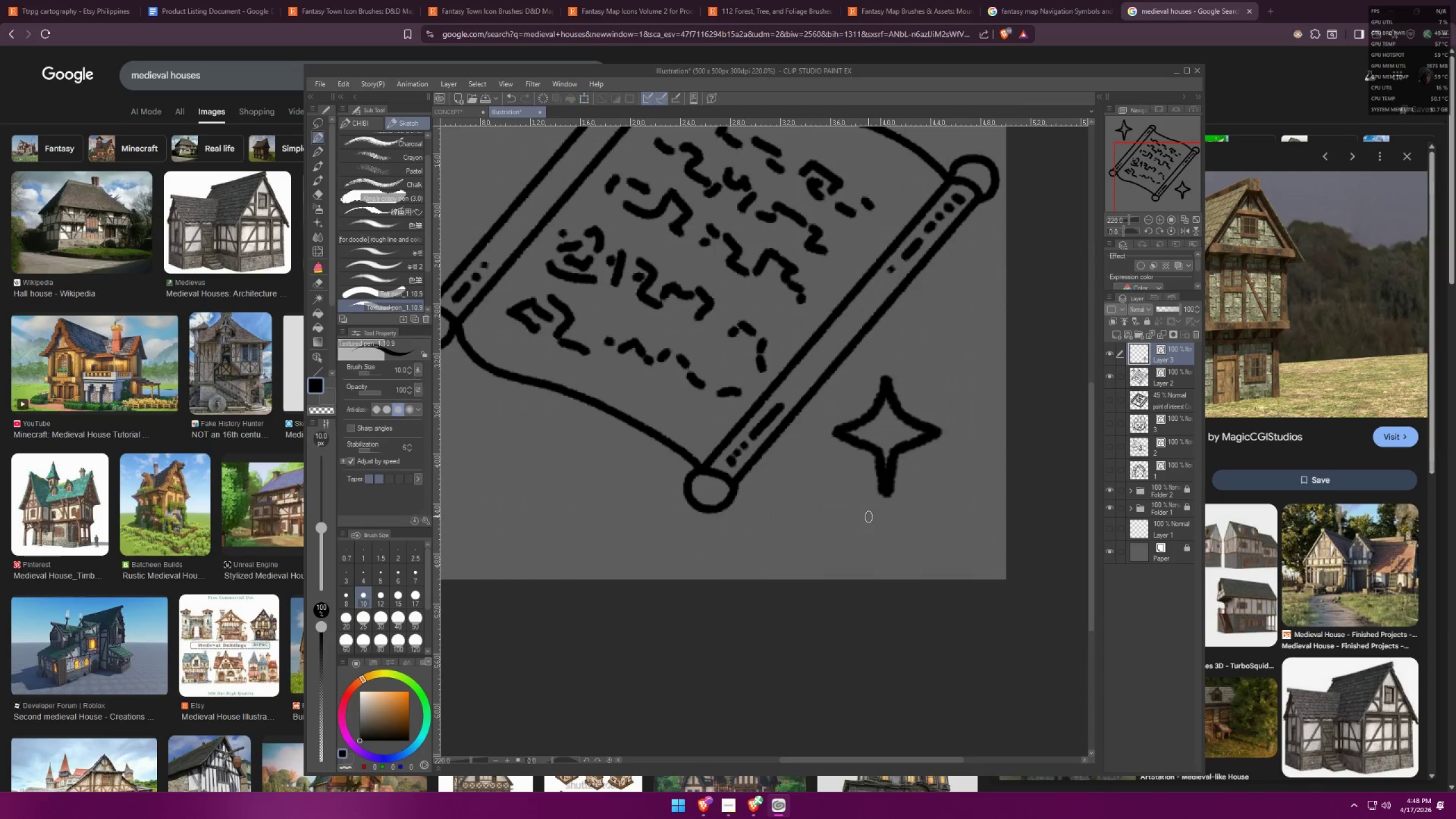 
key(F)
 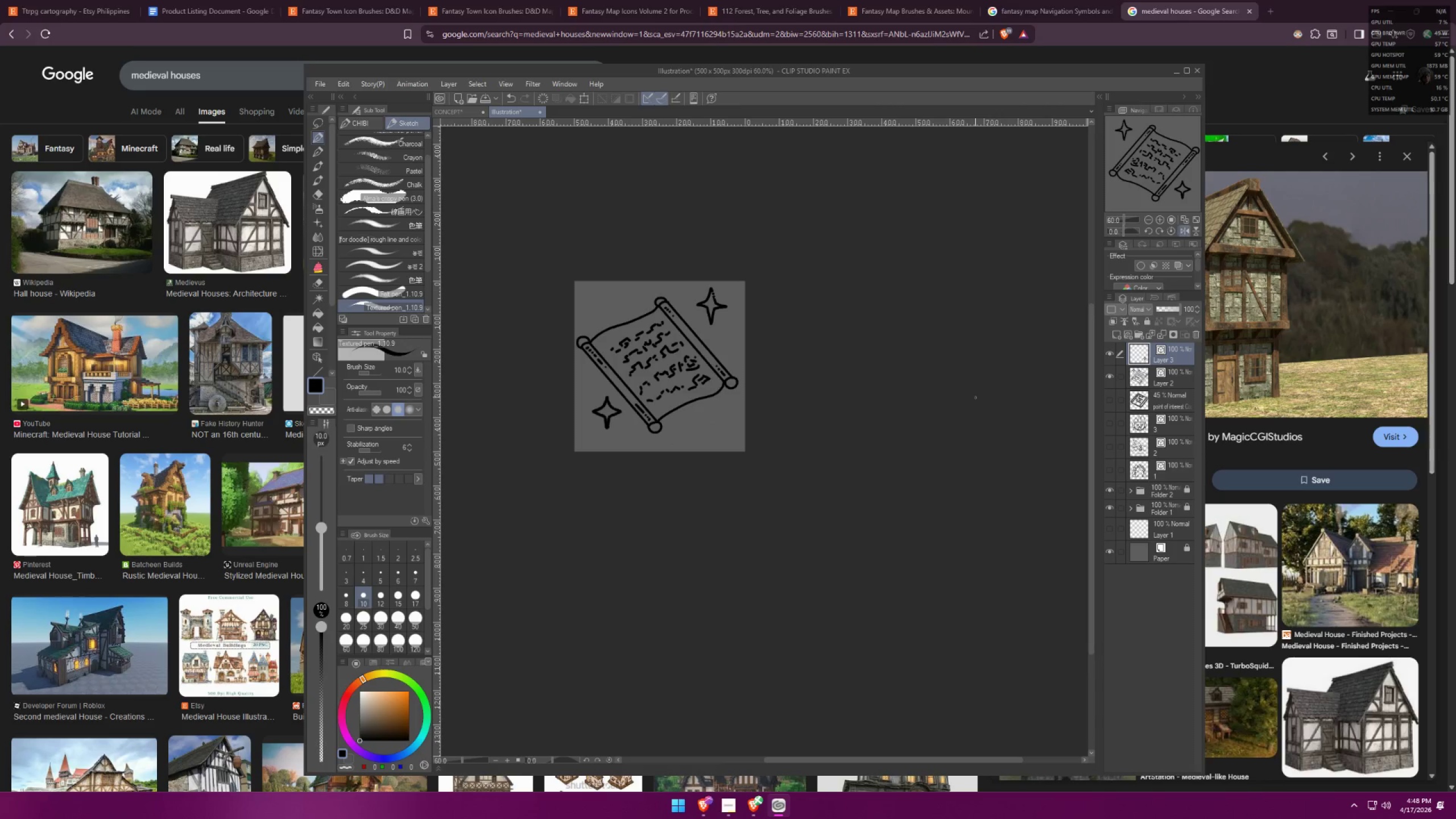 
scroll: coordinate [971, 396], scroll_direction: down, amount: 13.0
 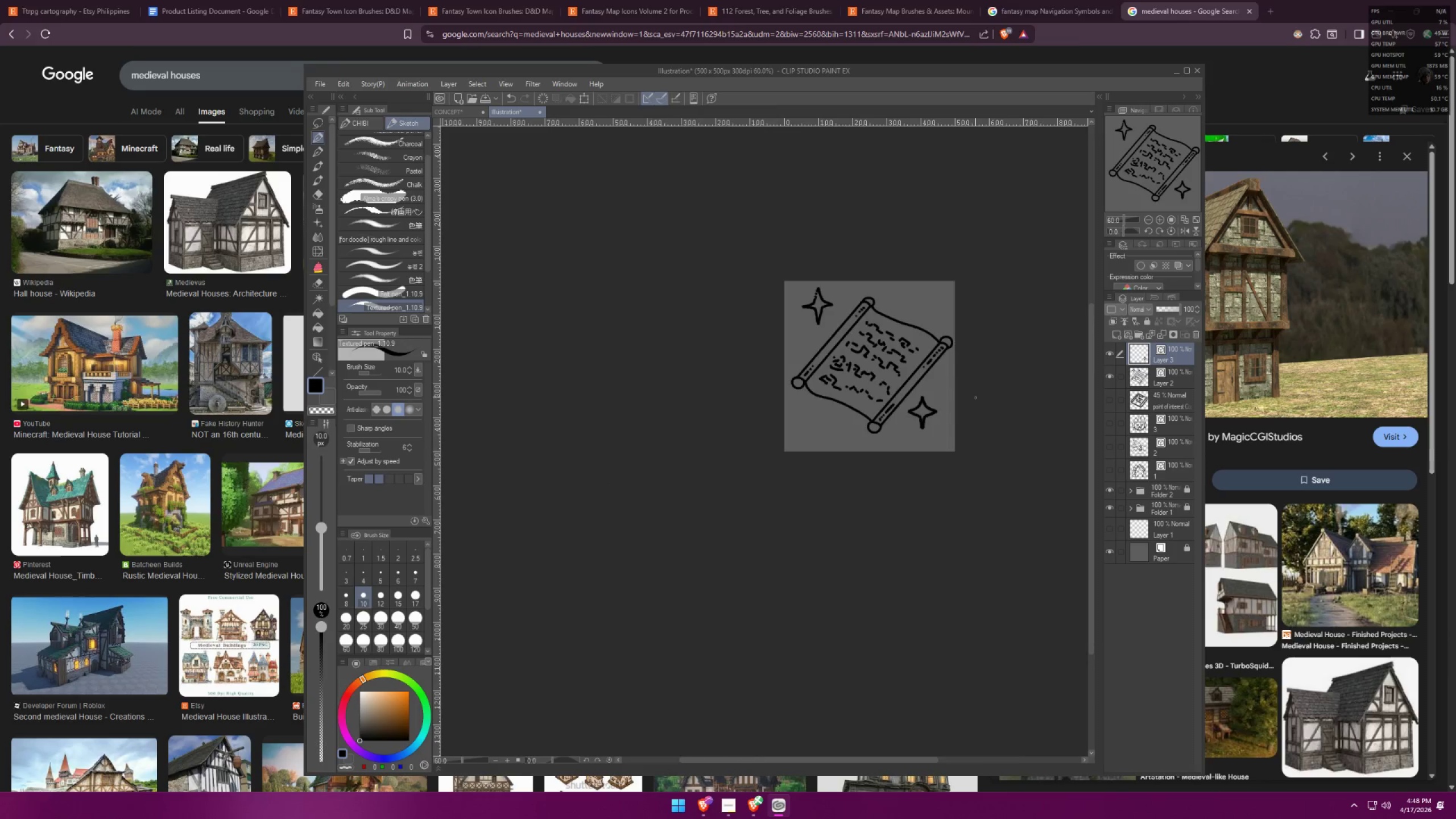 
key(F)
 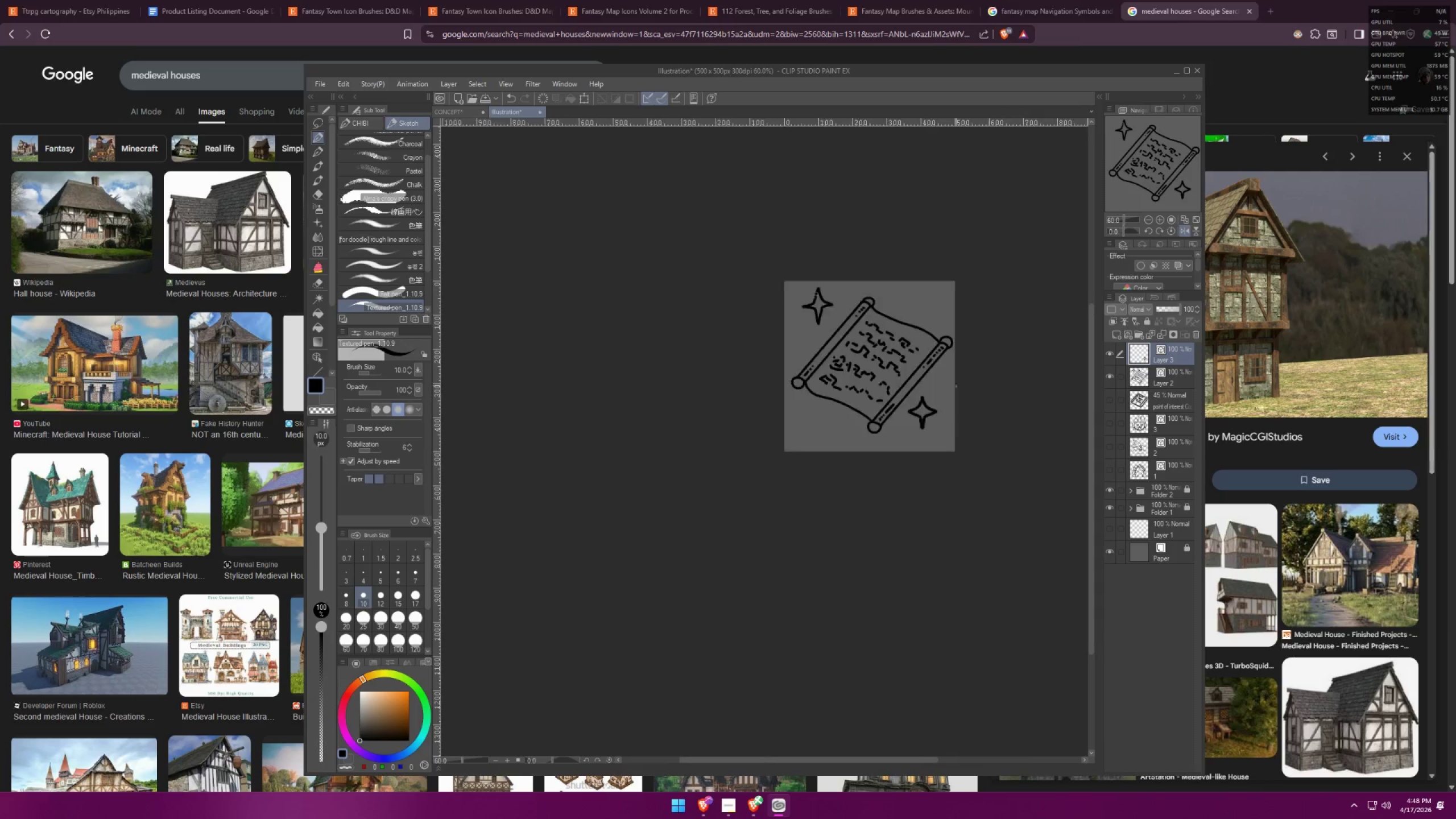 
key(Control+T)
 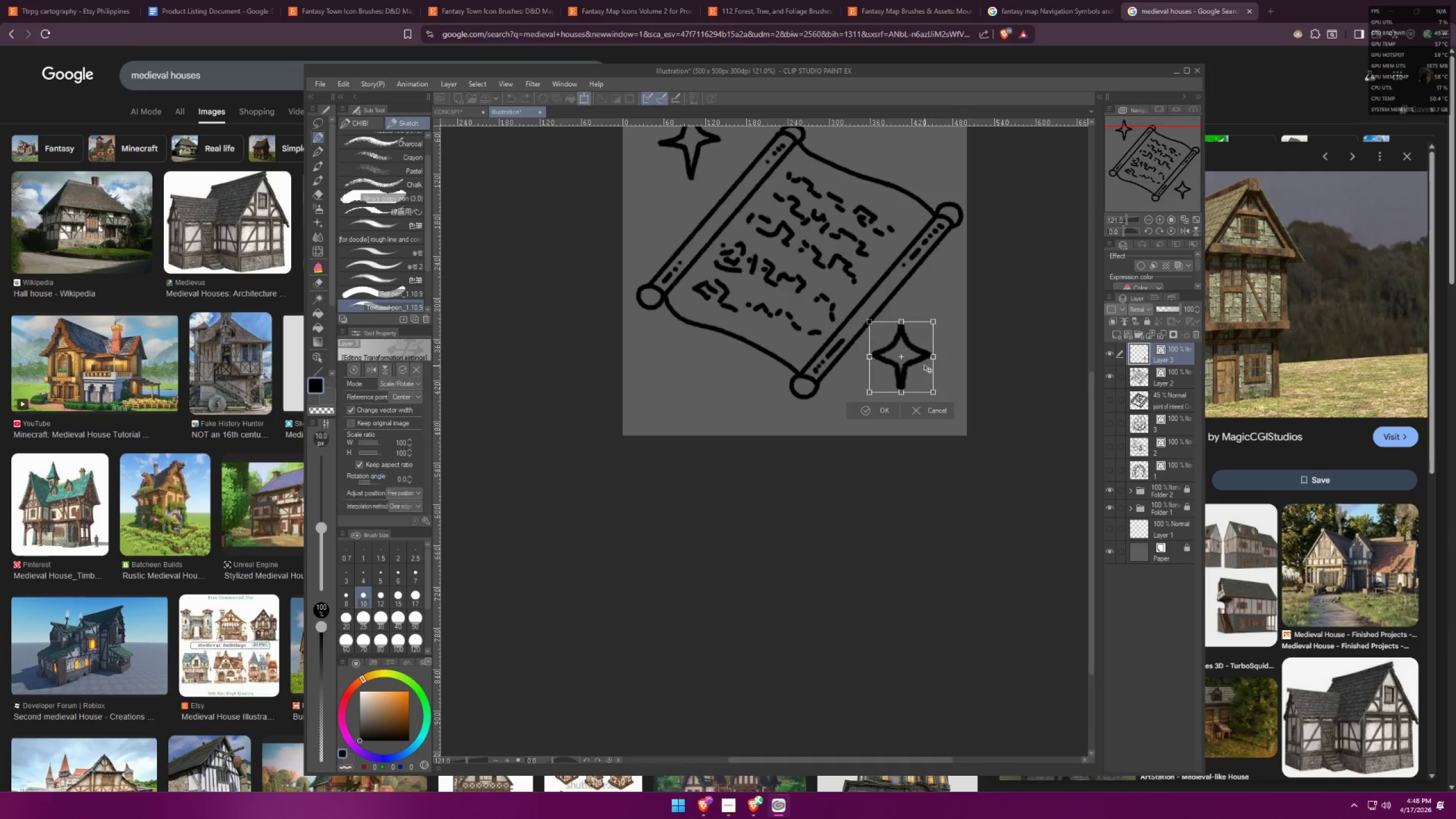 
left_click_drag(start_coordinate=[917, 354], to_coordinate=[921, 352])
 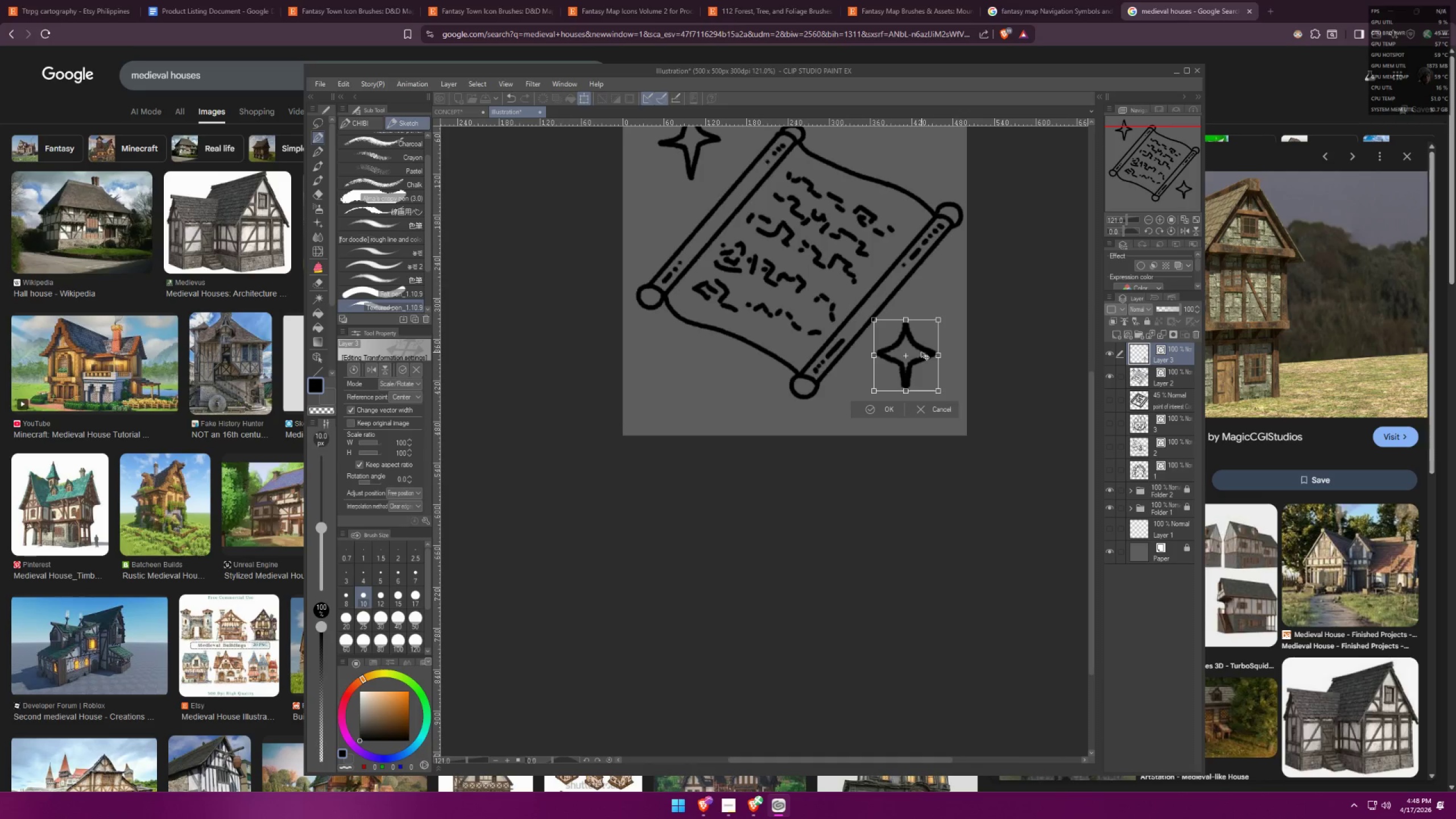 
scroll: coordinate [916, 365], scroll_direction: up, amount: 12.0
 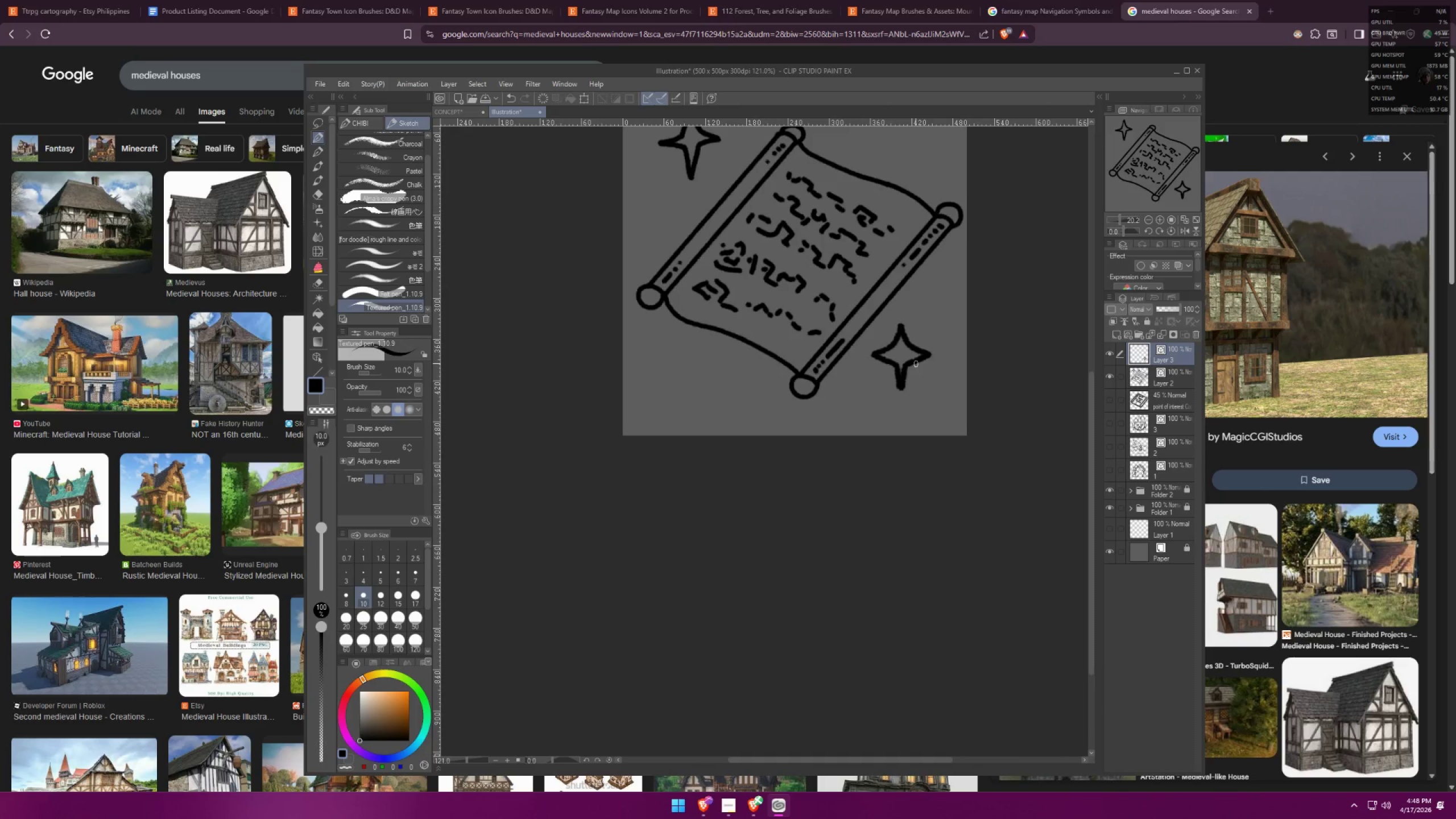 
left_click_drag(start_coordinate=[921, 352], to_coordinate=[917, 346])
 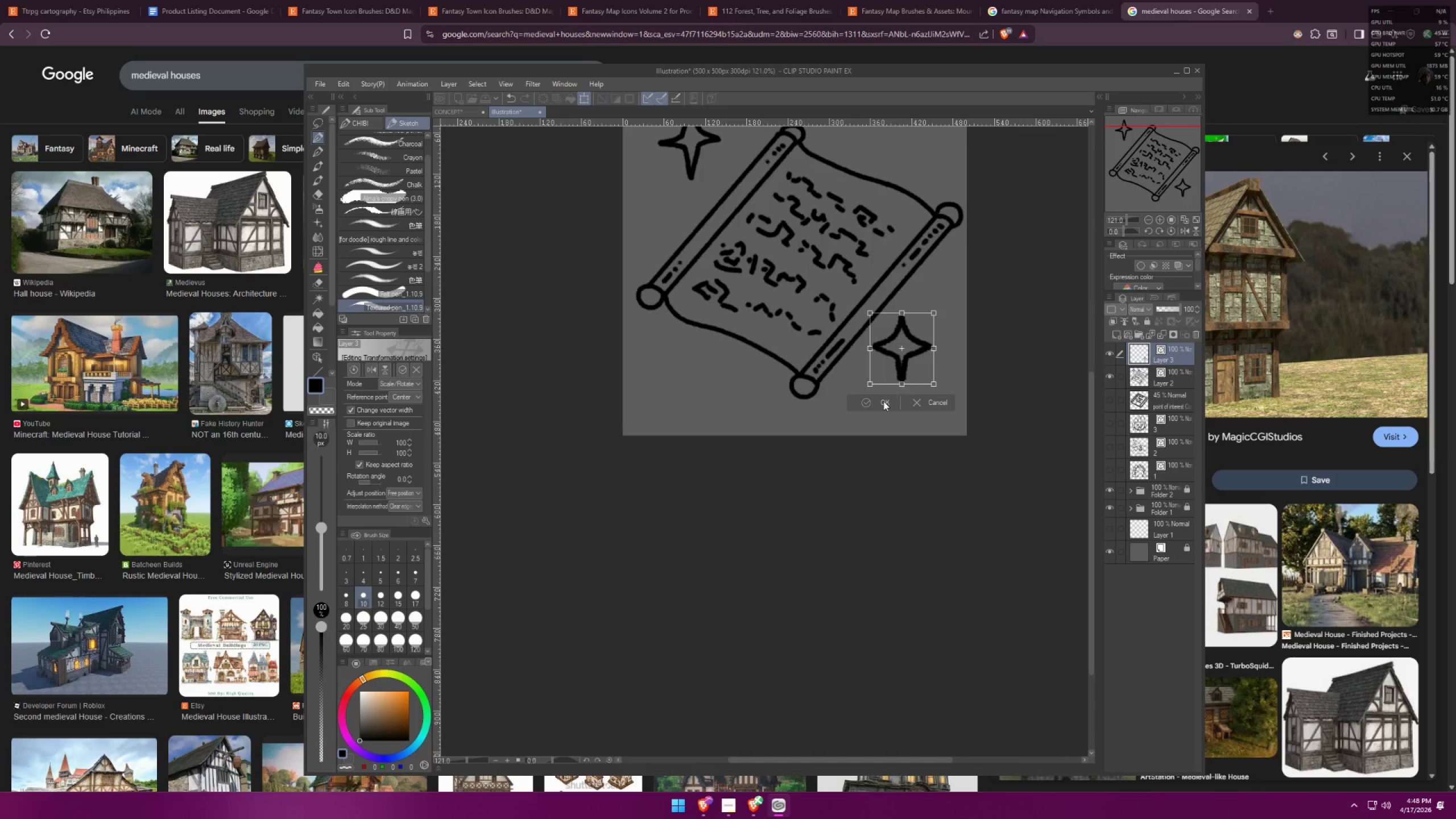 
left_click([883, 401])
 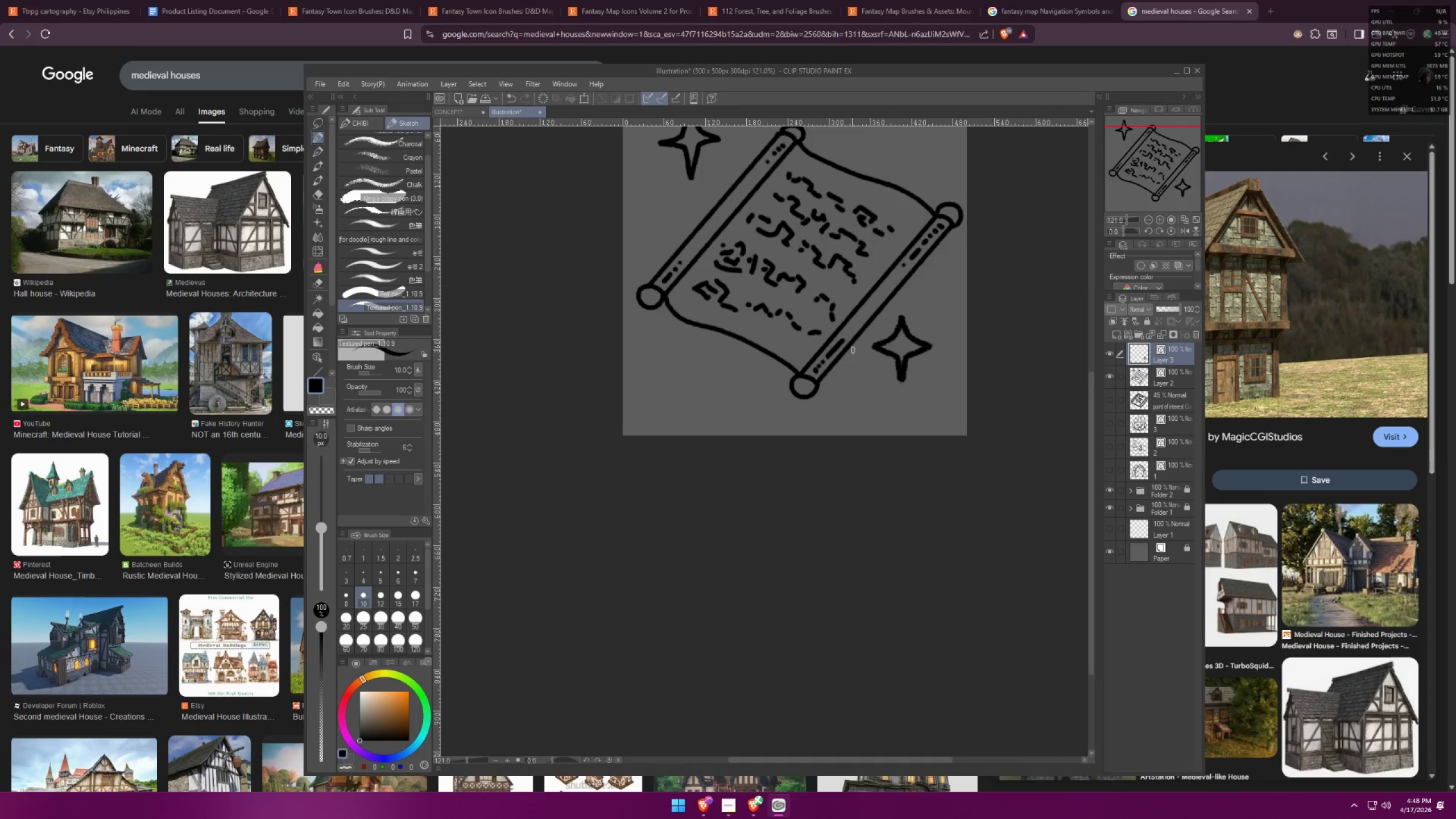 
hold_key(key=Space, duration=0.38)
 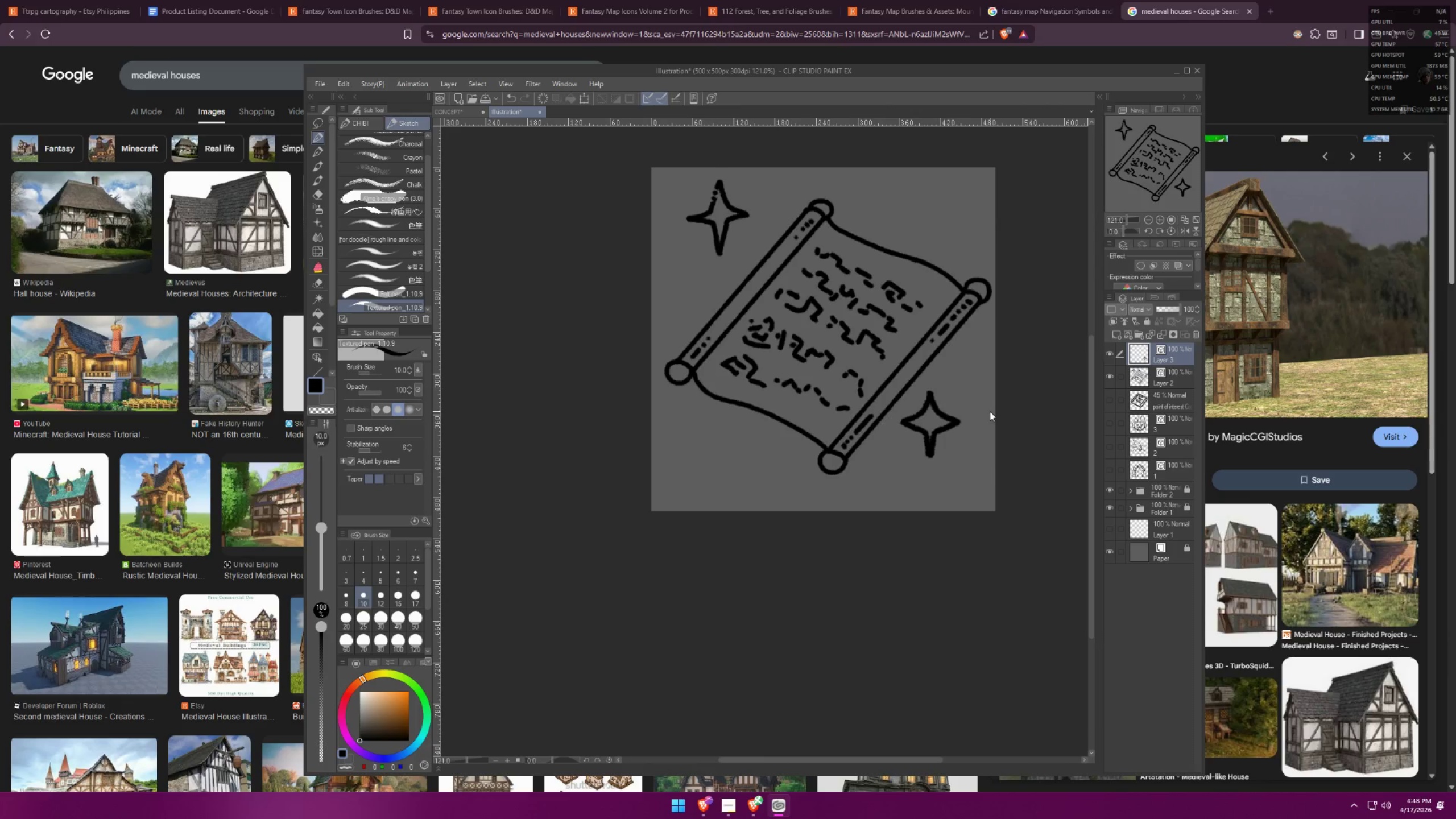 
left_click_drag(start_coordinate=[874, 348], to_coordinate=[903, 424])
 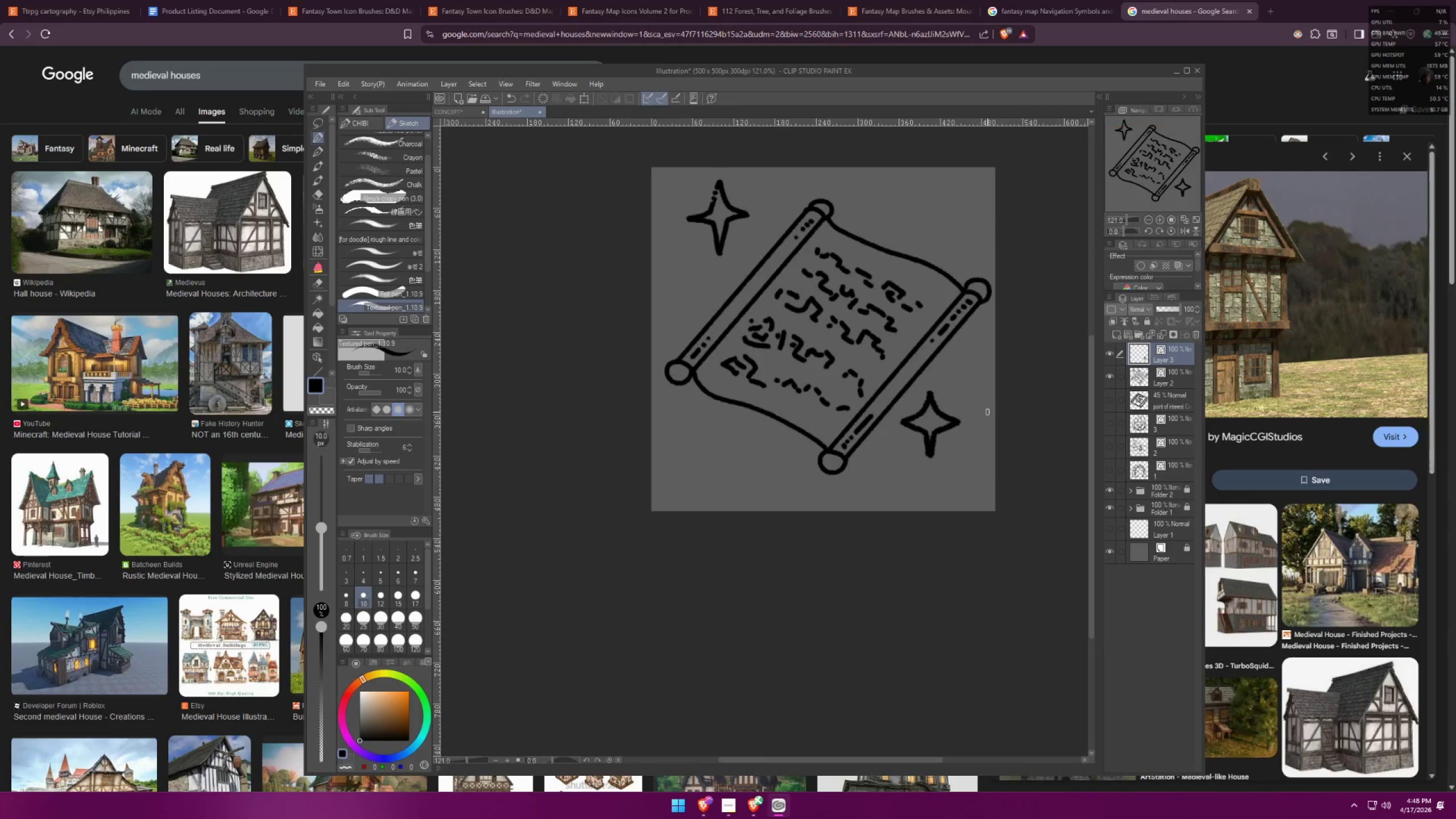 
key(Control+E)
 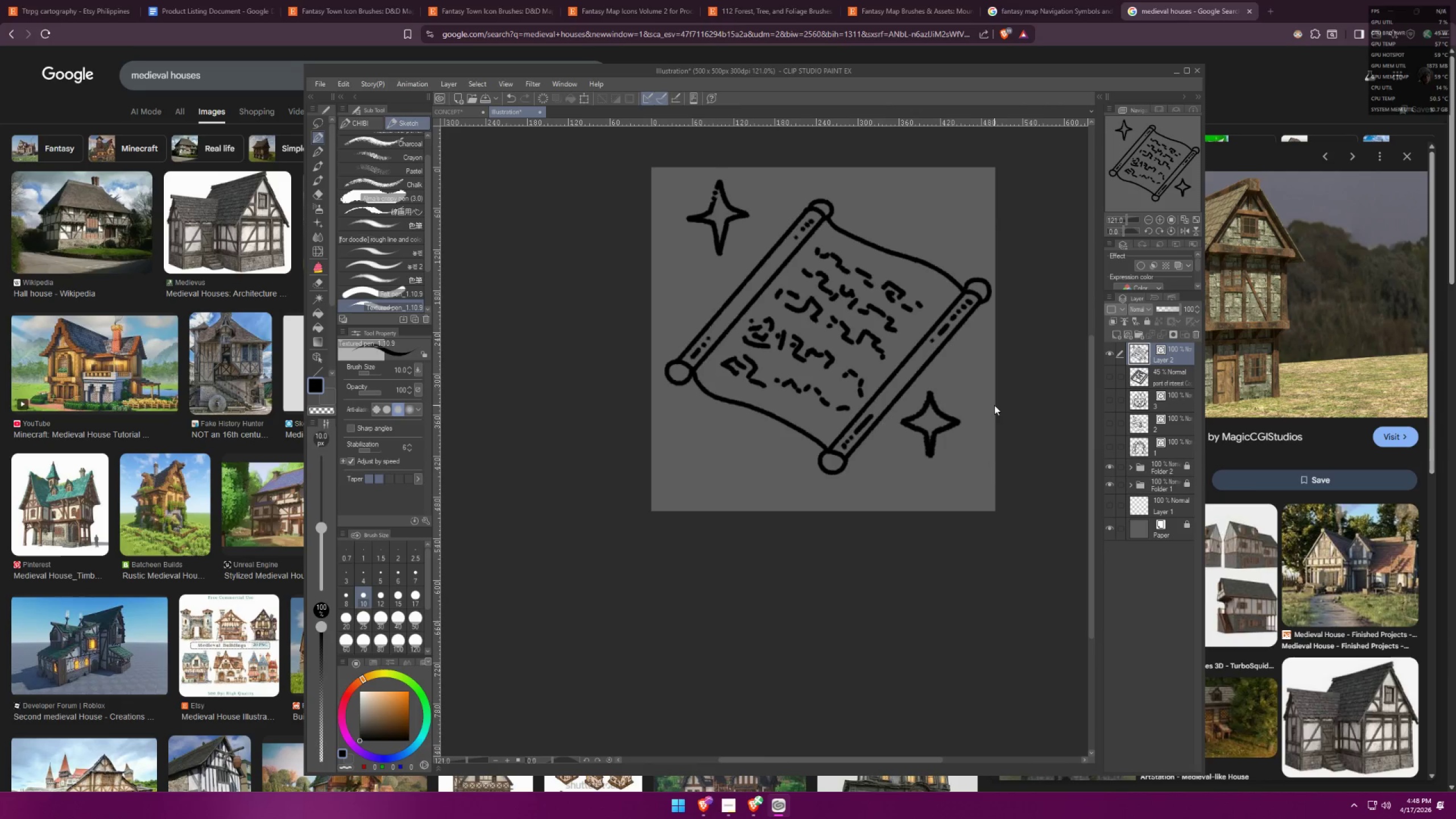 
hold_key(key=Space, duration=0.38)
 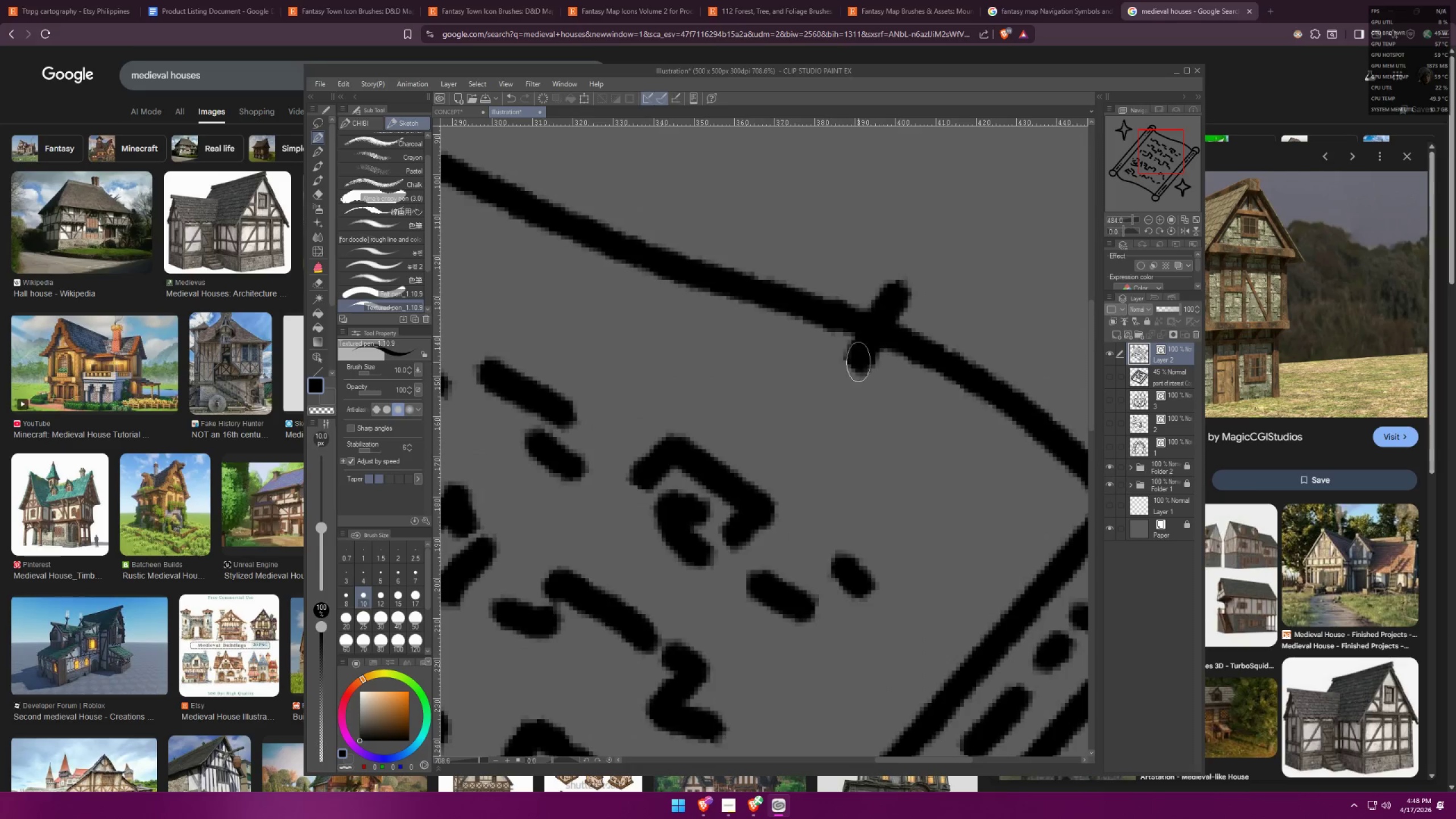 
left_click_drag(start_coordinate=[1004, 328], to_coordinate=[846, 334])
 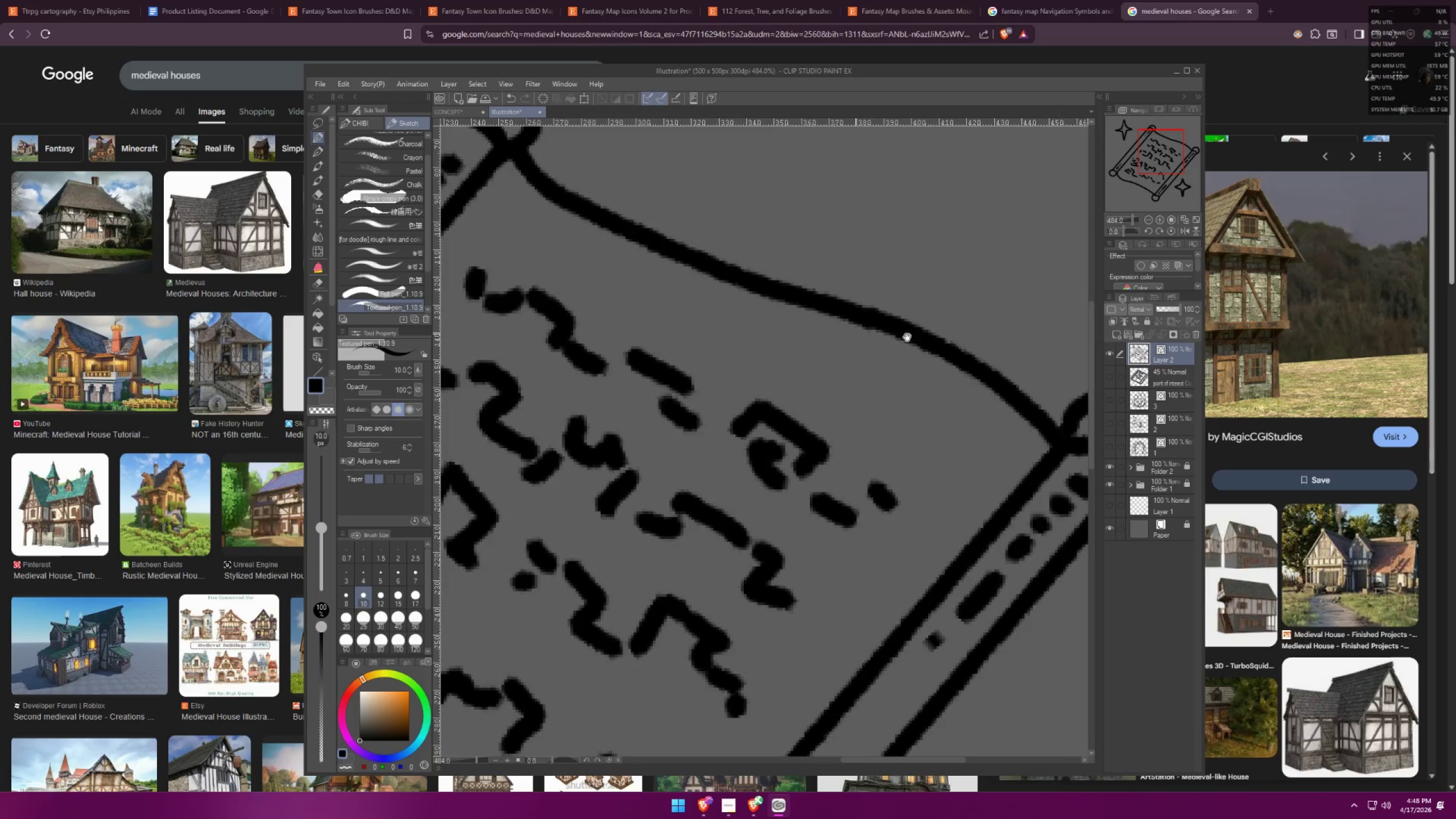 
scroll: coordinate [900, 238], scroll_direction: up, amount: 17.0
 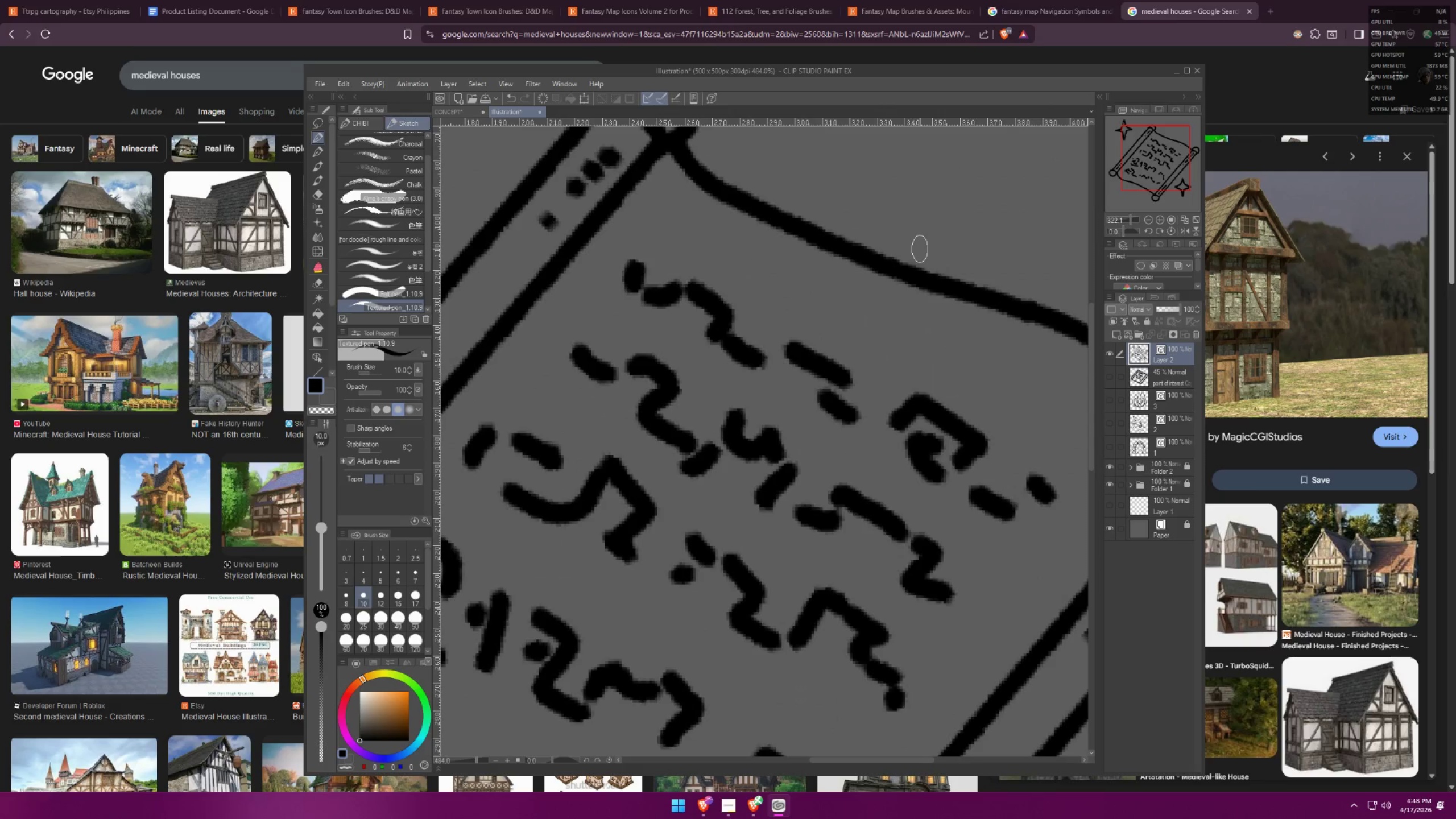 
left_click_drag(start_coordinate=[894, 293], to_coordinate=[858, 370])
 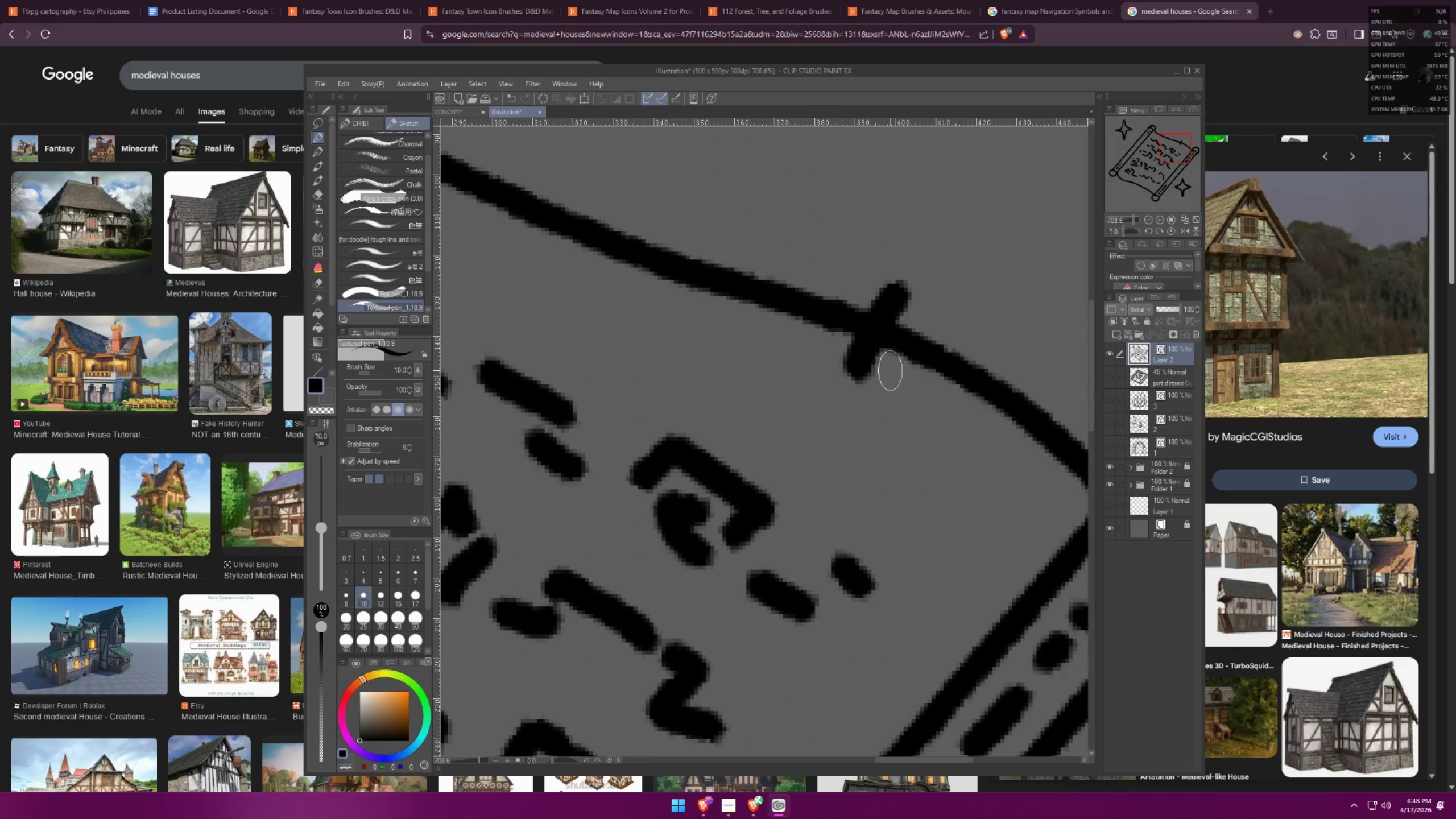 
scroll: coordinate [940, 318], scroll_direction: up, amount: 4.0
 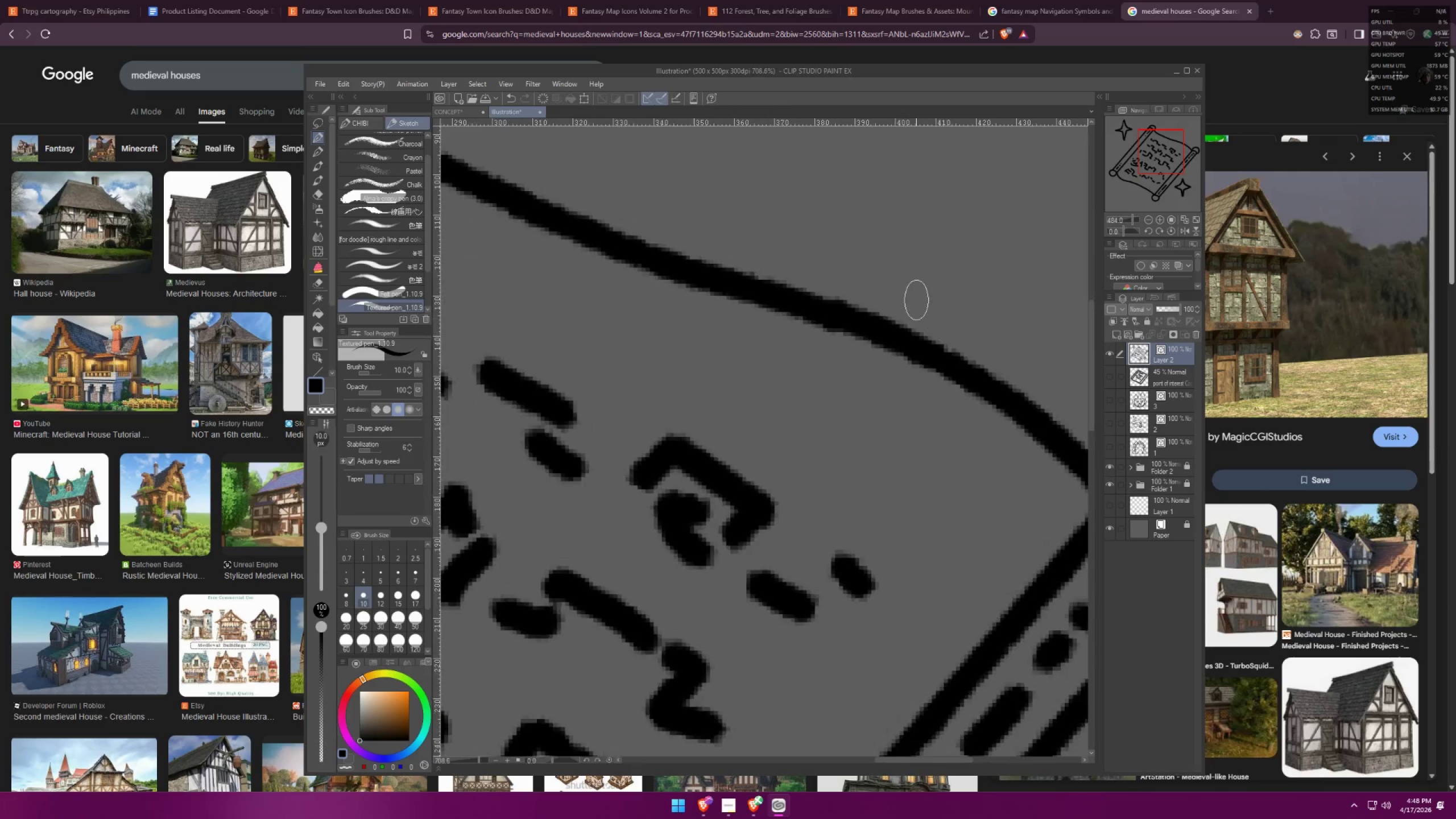 
left_click_drag(start_coordinate=[1098, 386], to_coordinate=[1055, 427])
 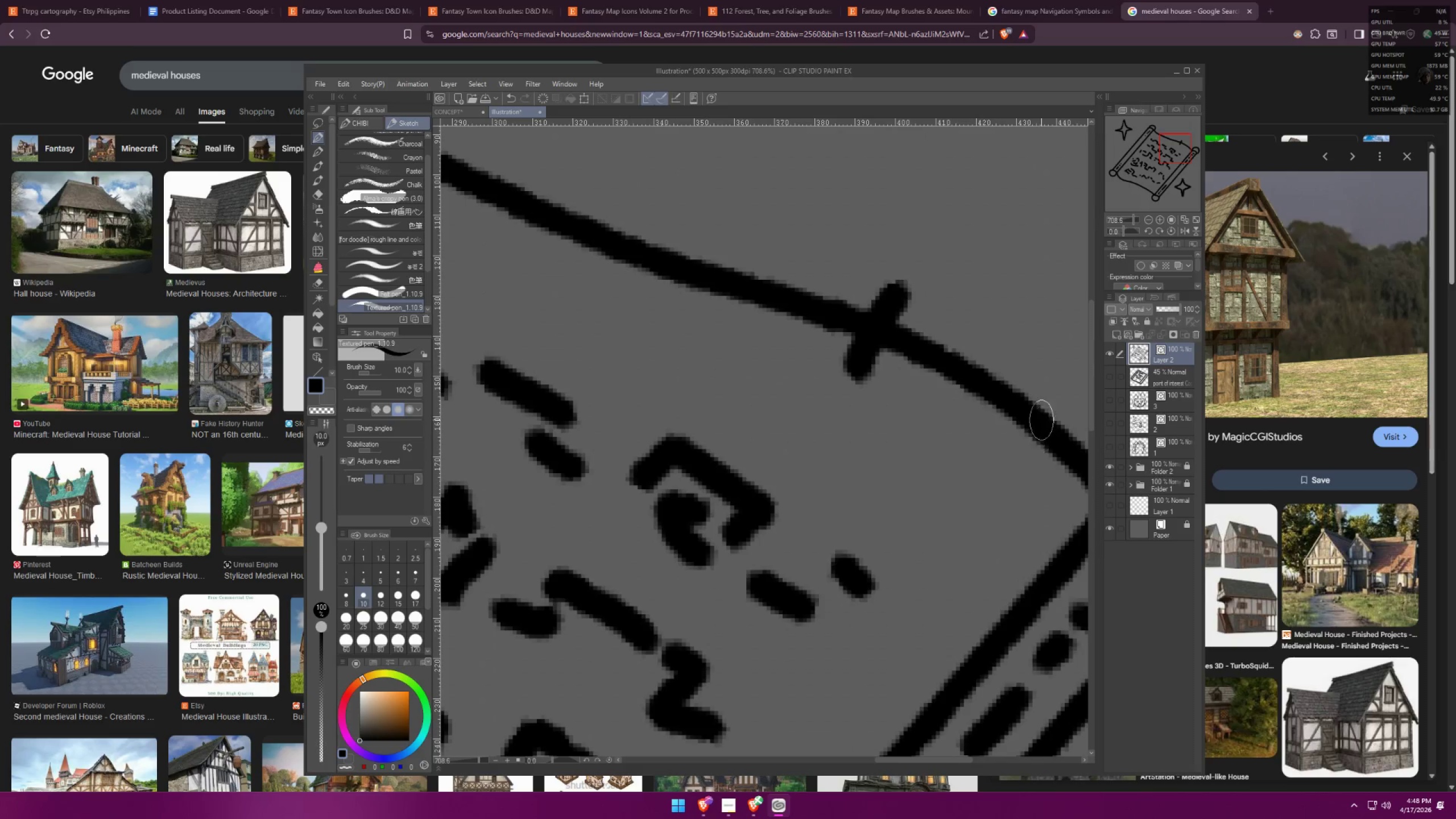 
left_click_drag(start_coordinate=[1052, 391], to_coordinate=[1014, 442])
 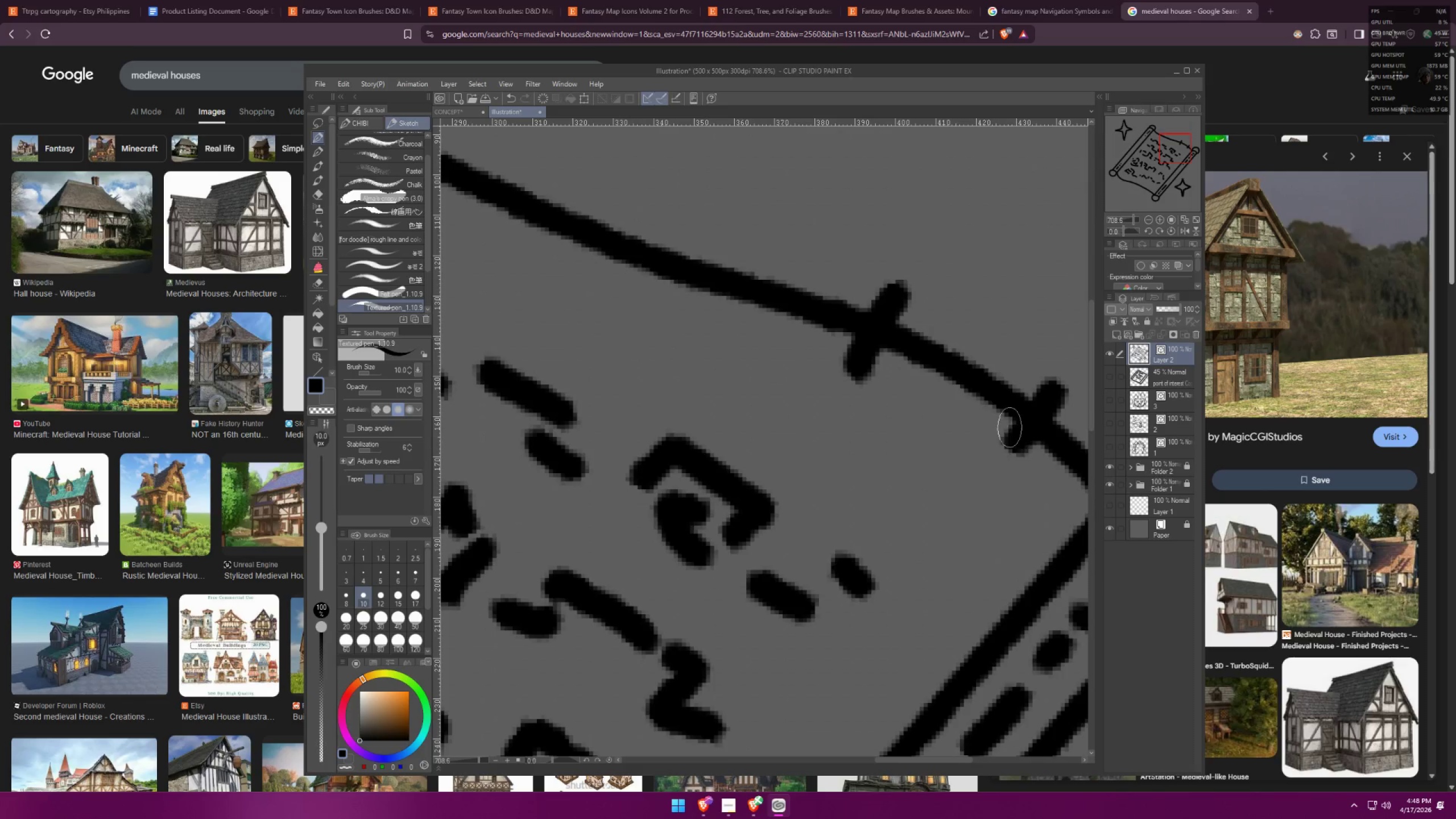 
key(E)
 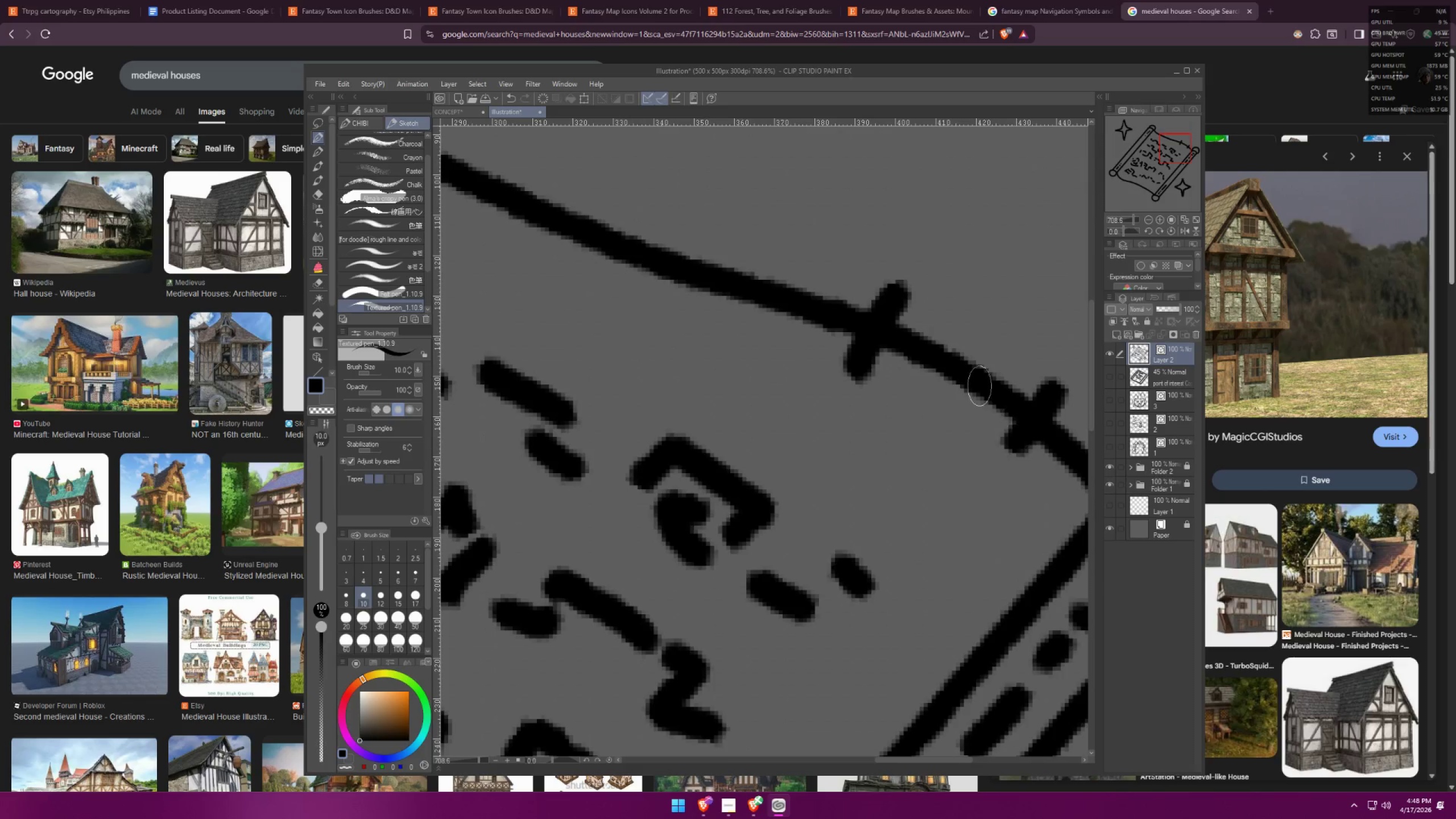 
left_click_drag(start_coordinate=[957, 353], to_coordinate=[950, 369])
 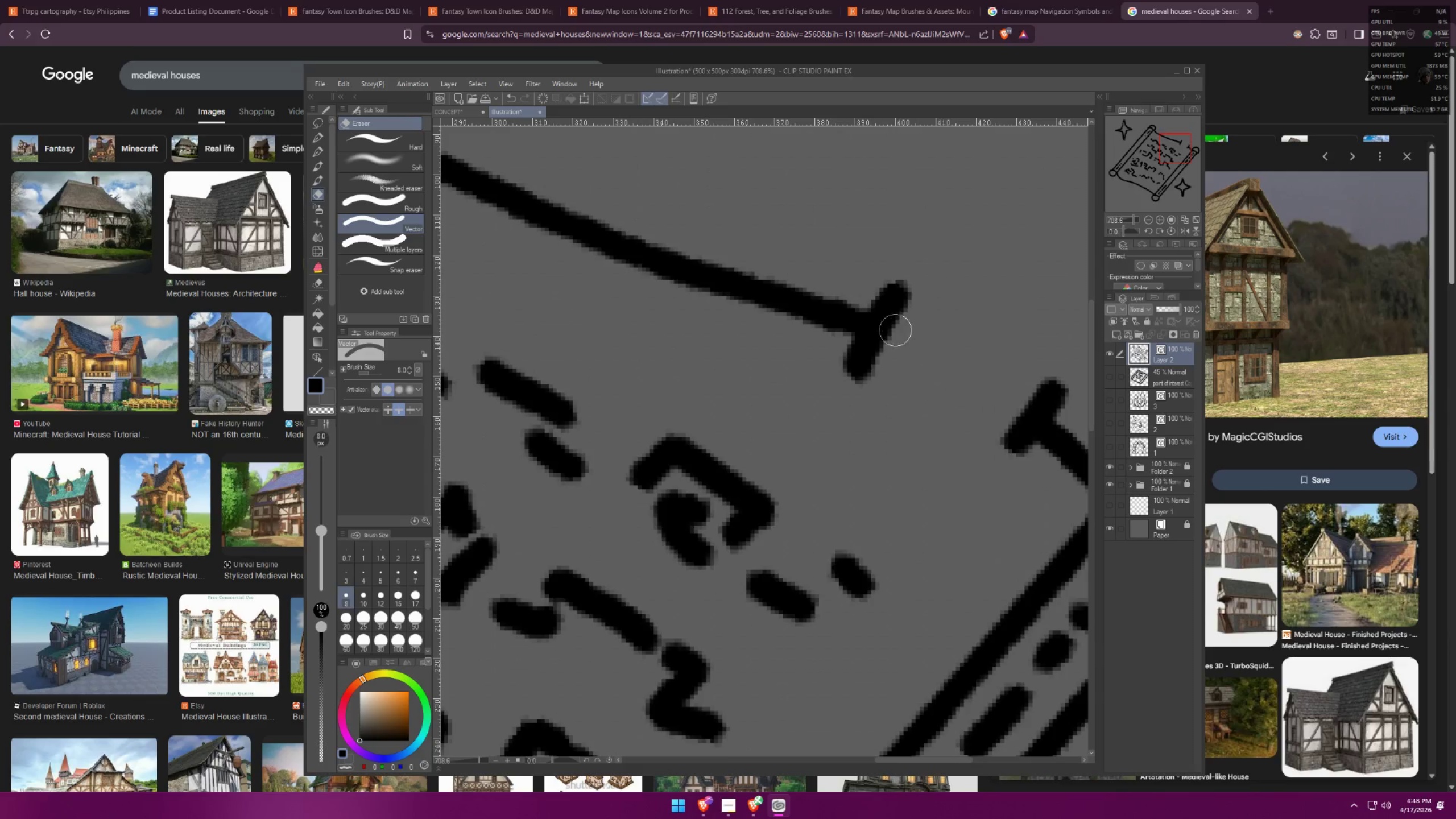 
triple_click([886, 299])
 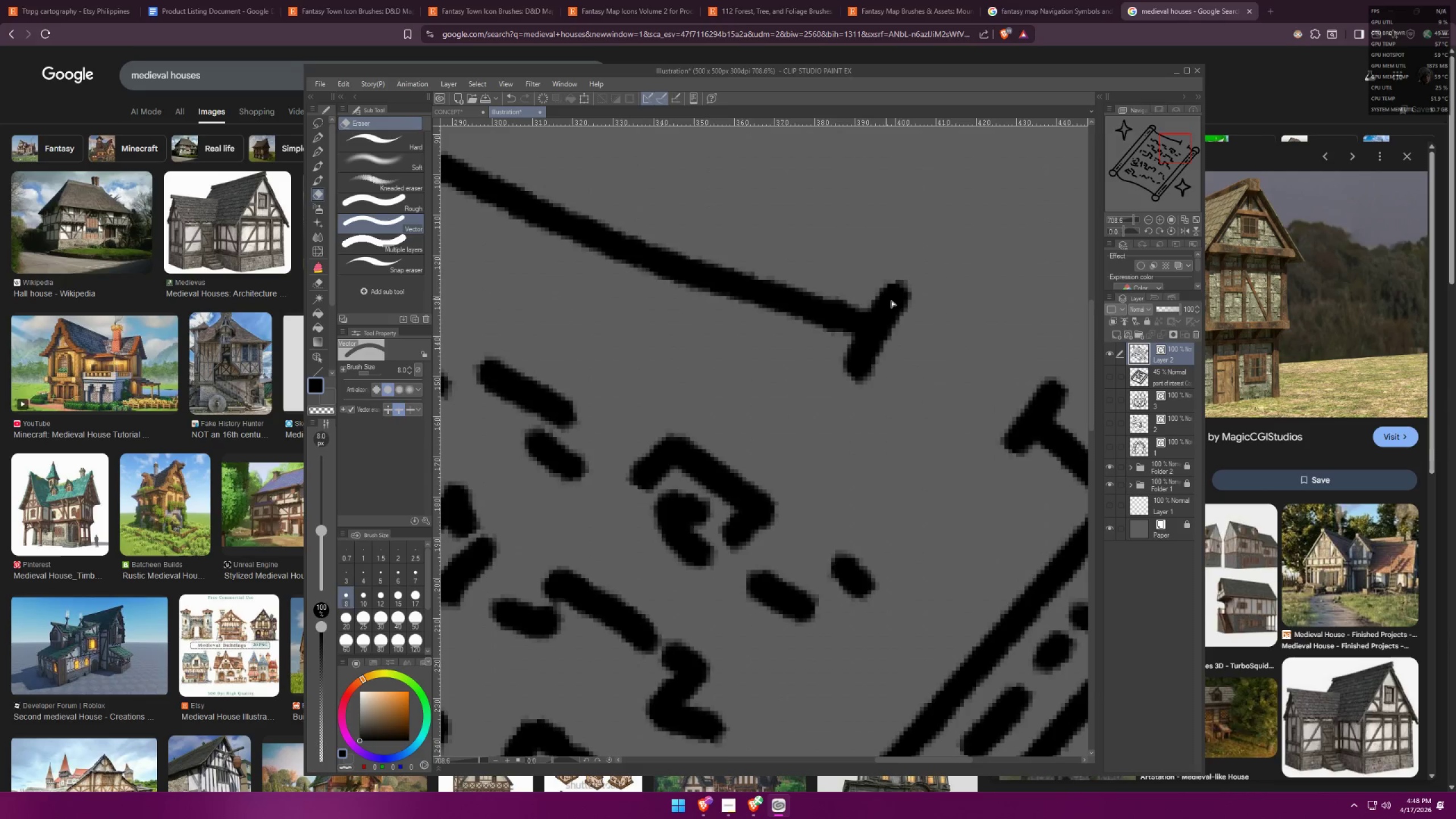 
key(Control+X)
 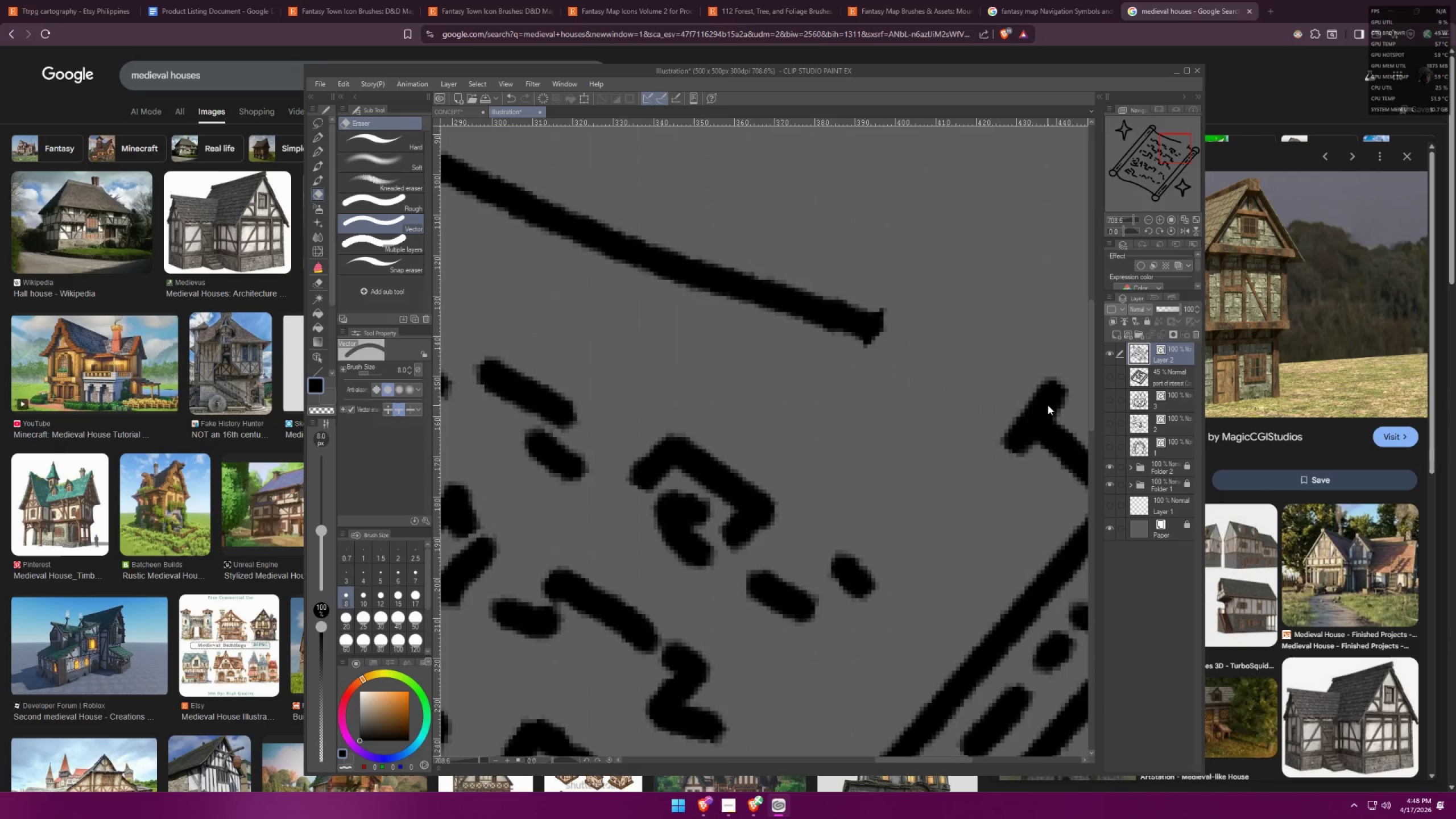 
triple_click([1047, 403])
 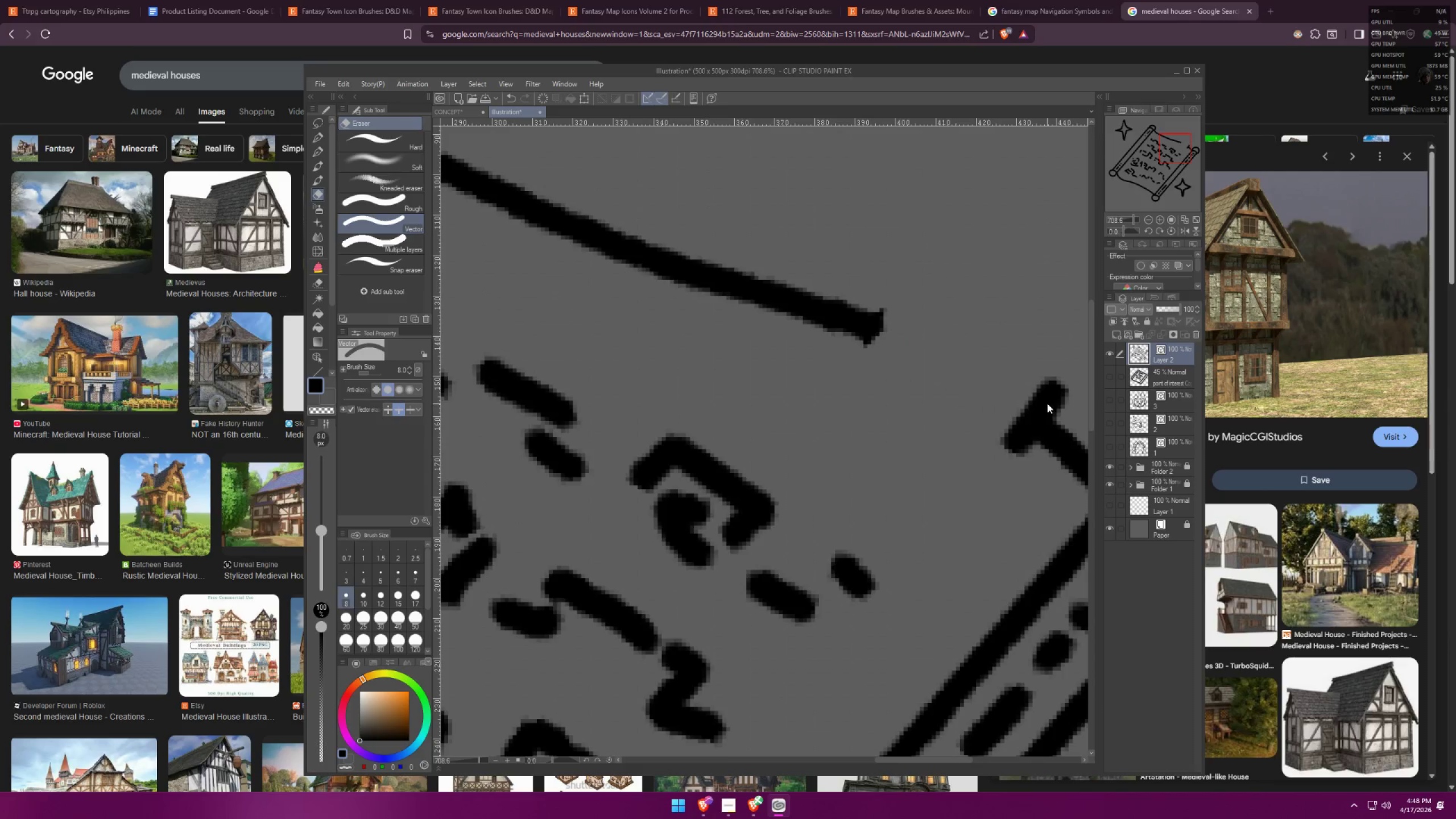 
key(Control+X)
 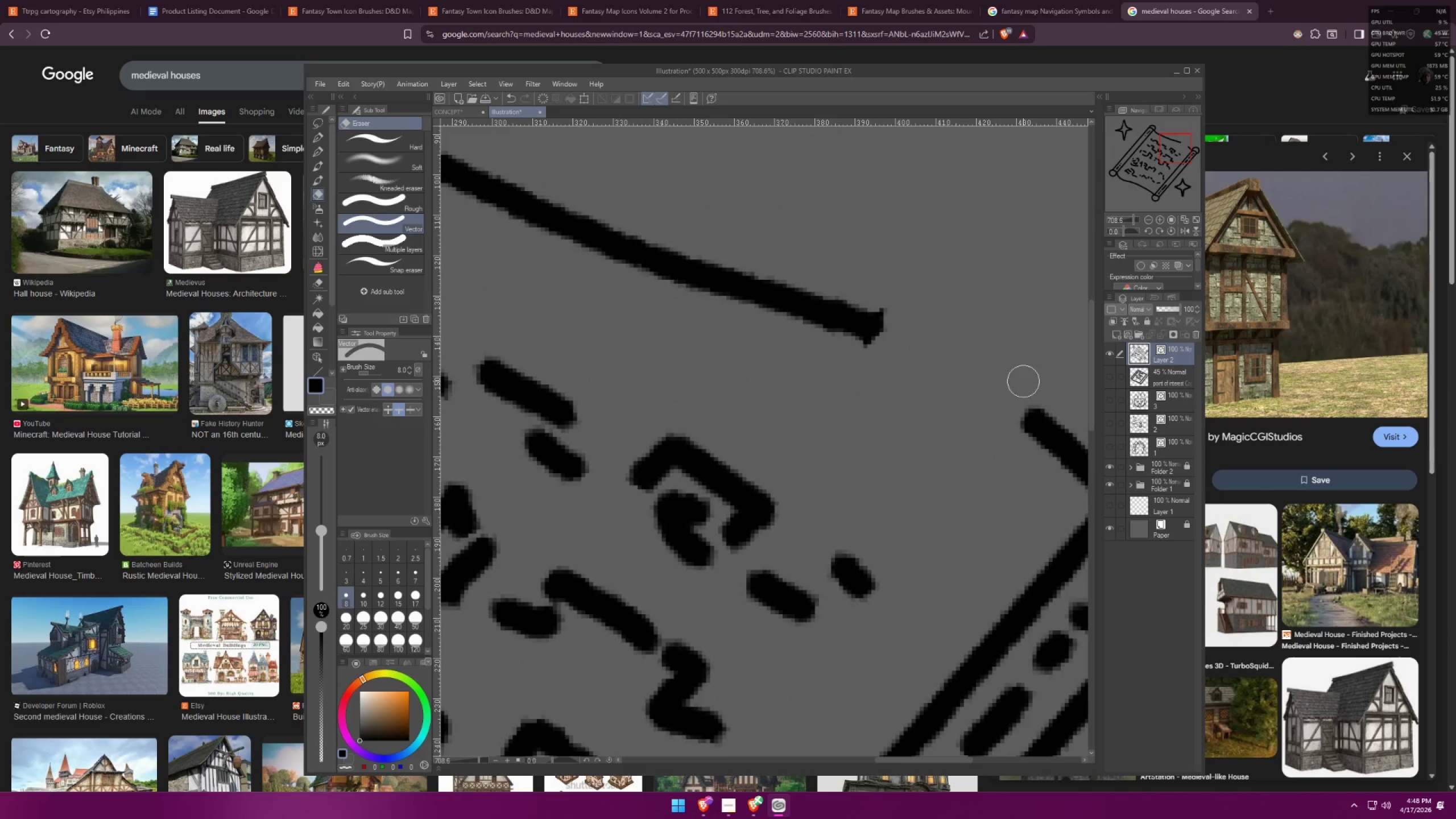 
hold_key(key=ControlLeft, duration=1.29)
left_click([869, 313])
 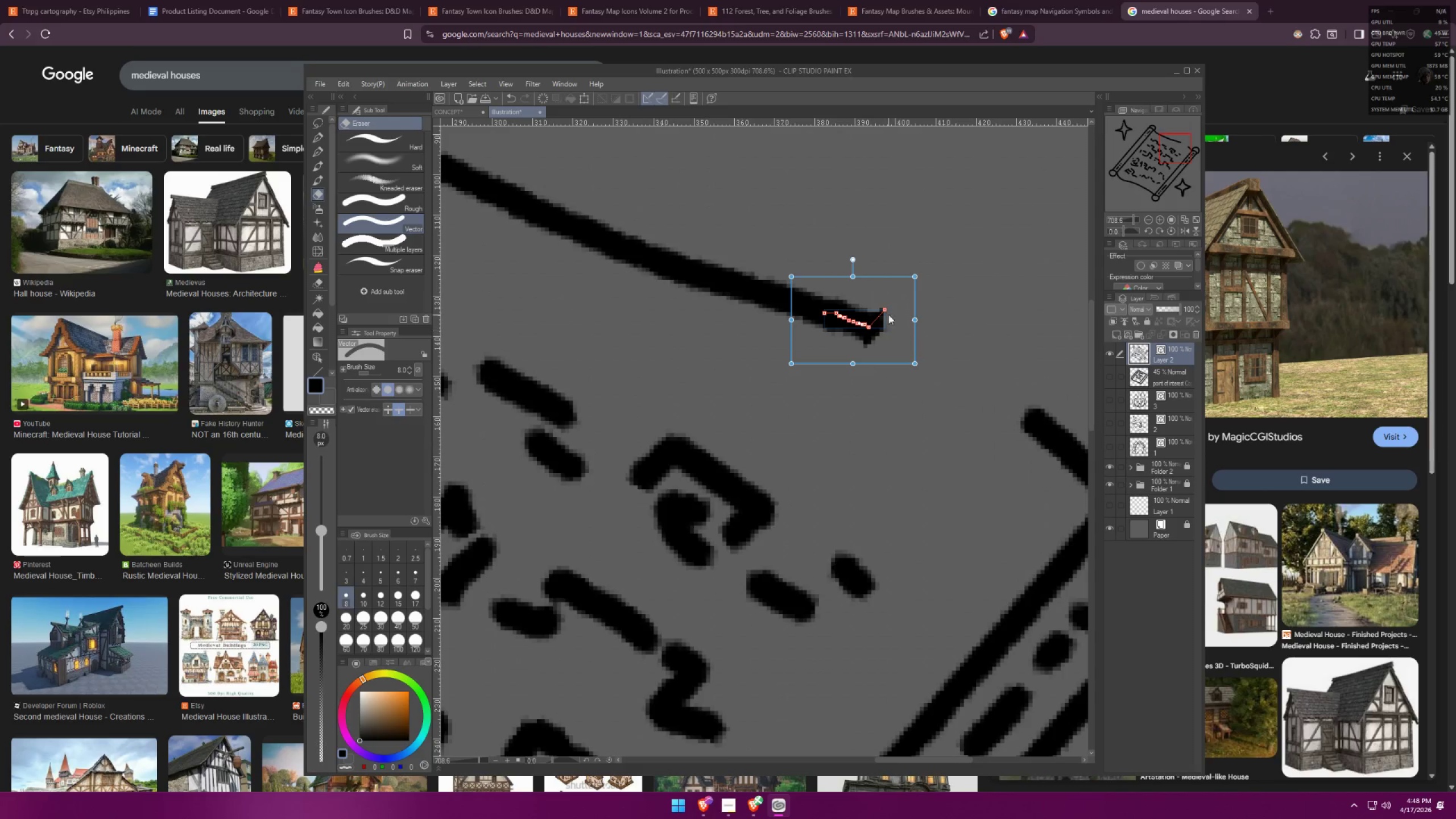 
left_click_drag(start_coordinate=[886, 312], to_coordinate=[877, 335])
 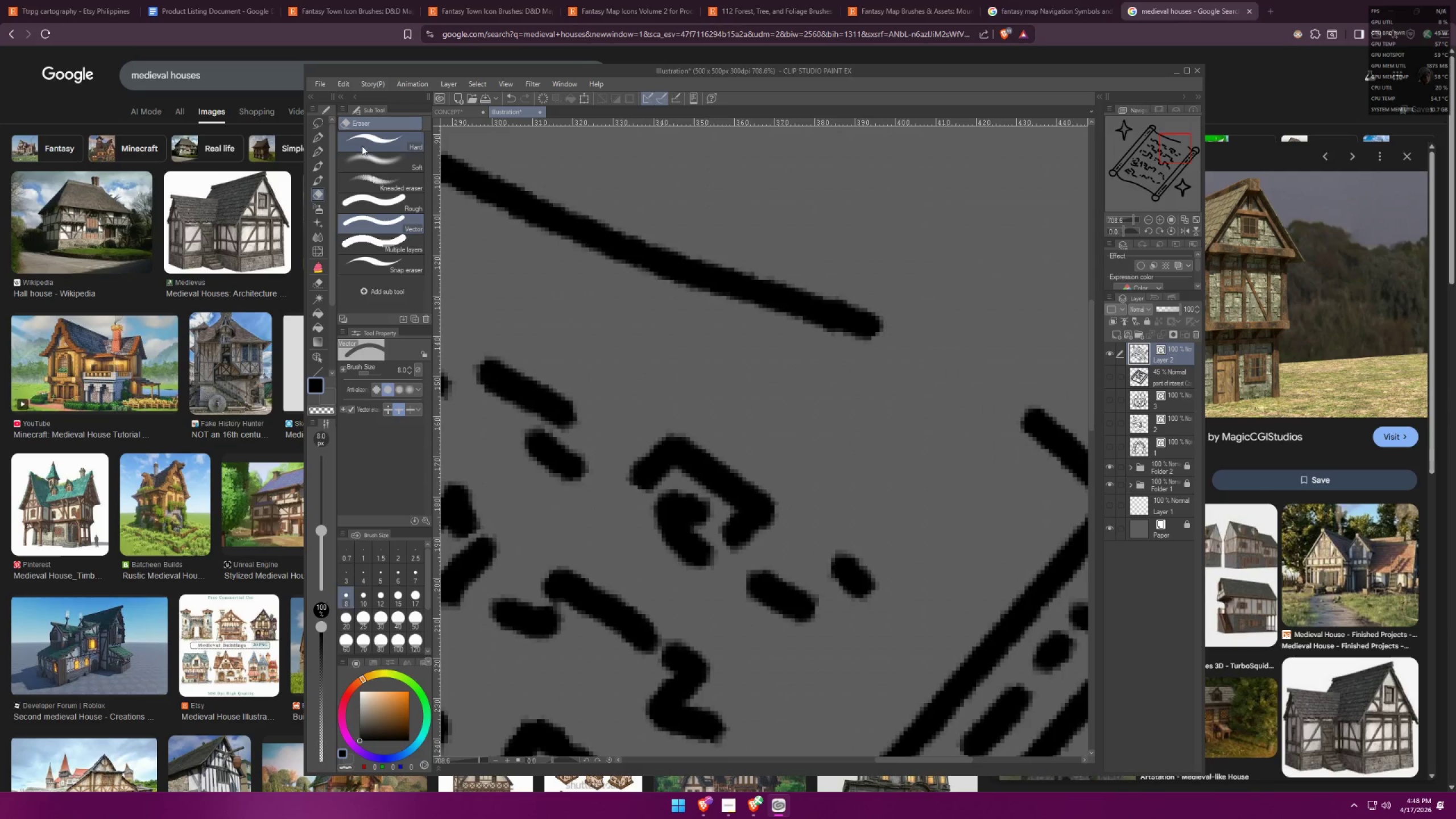 
left_click([325, 140])
 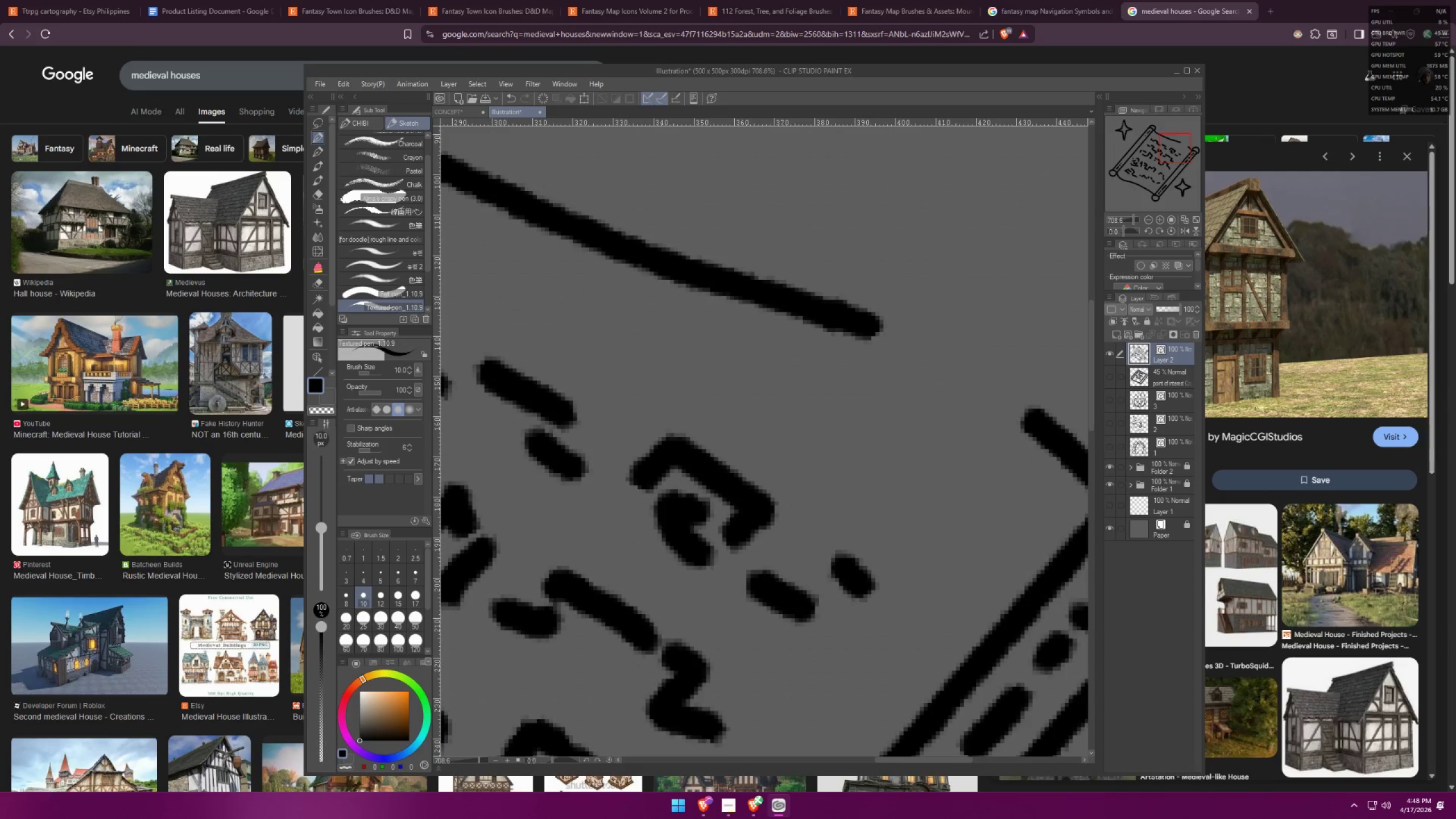 
left_click_drag(start_coordinate=[898, 333], to_coordinate=[892, 343])
 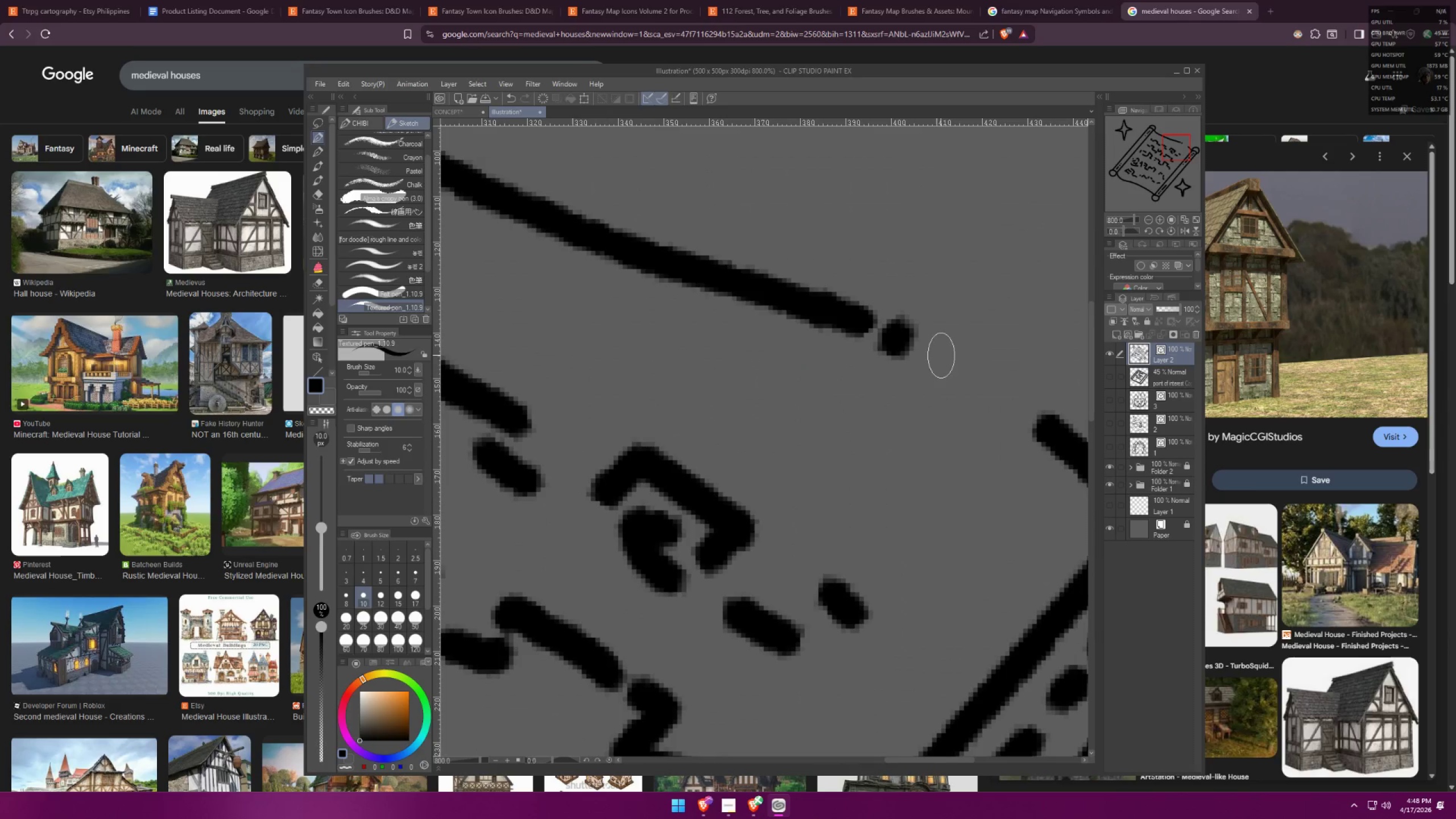 
scroll: coordinate [925, 363], scroll_direction: up, amount: 2.0
 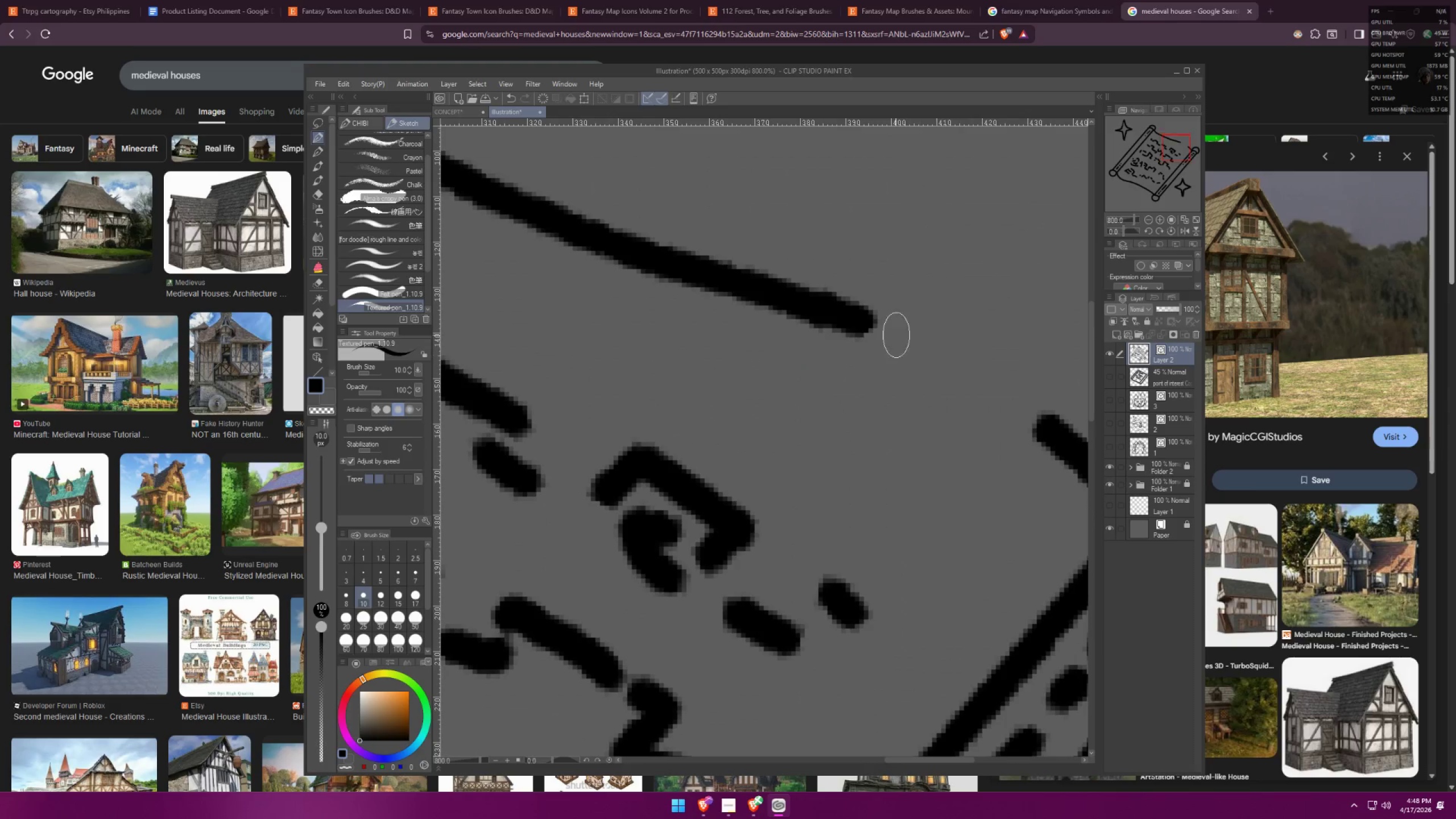 
left_click_drag(start_coordinate=[944, 355], to_coordinate=[934, 368])
 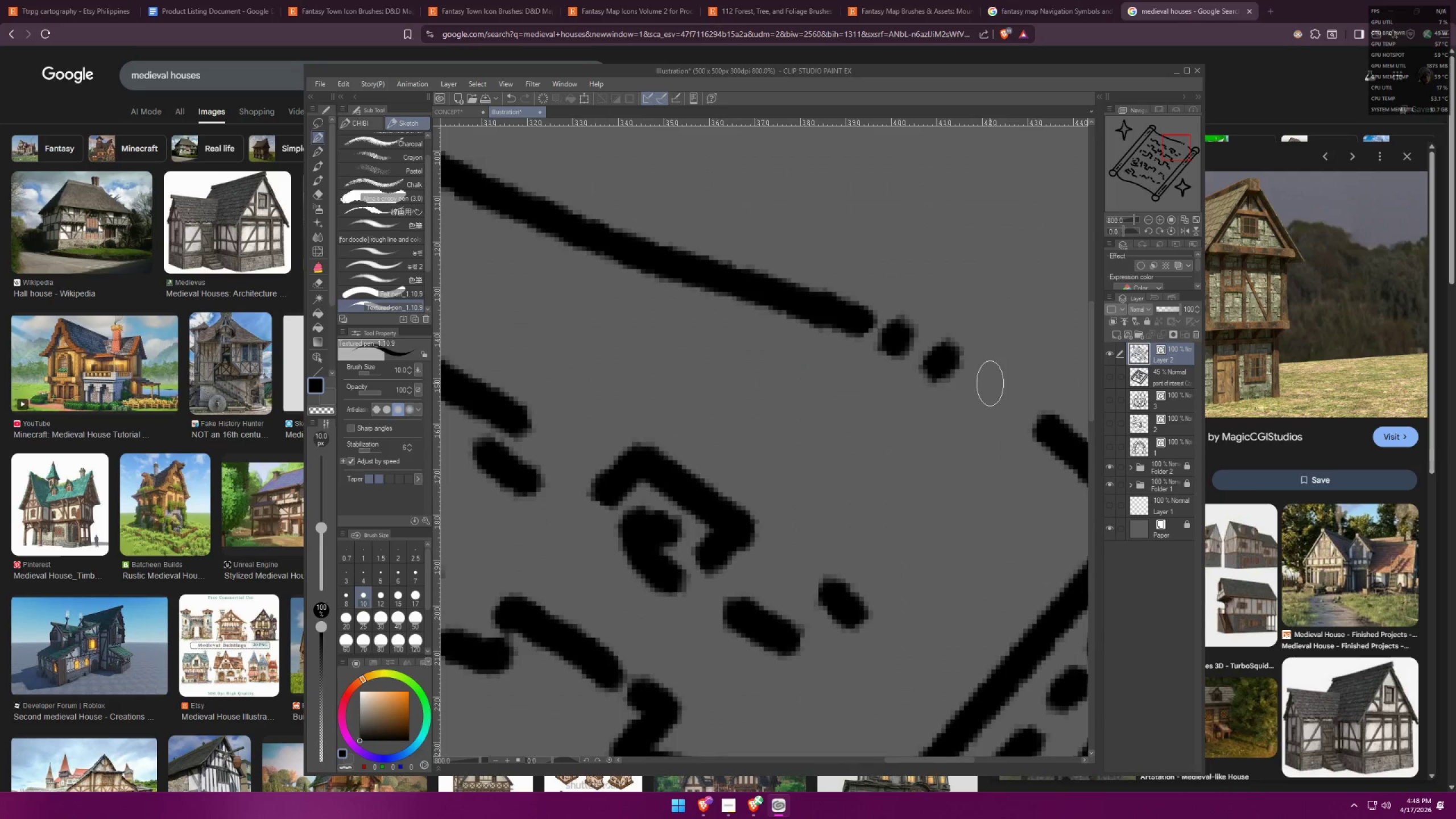 
left_click_drag(start_coordinate=[988, 382], to_coordinate=[985, 388])
 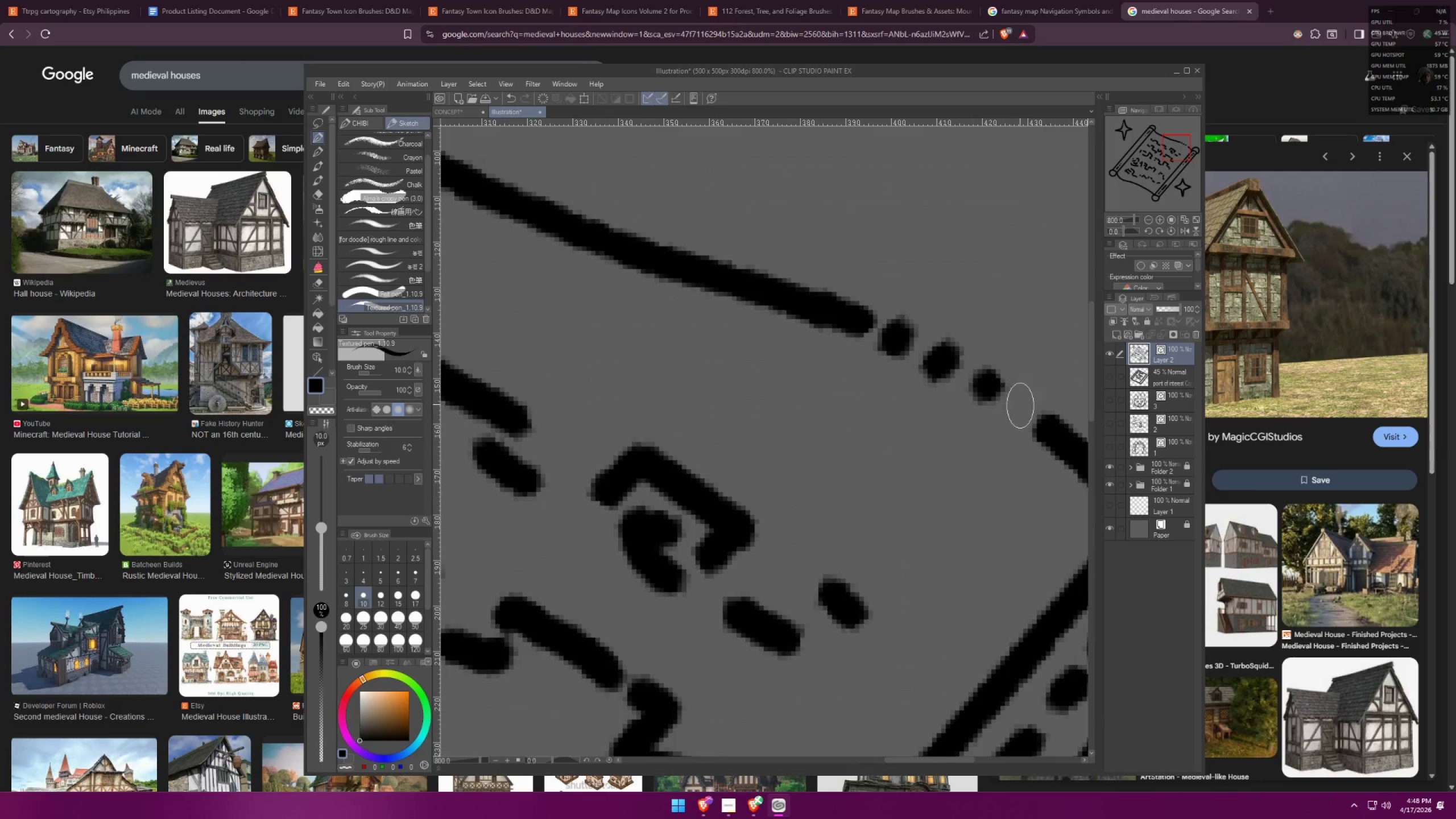 
left_click_drag(start_coordinate=[1021, 407], to_coordinate=[1014, 413])
 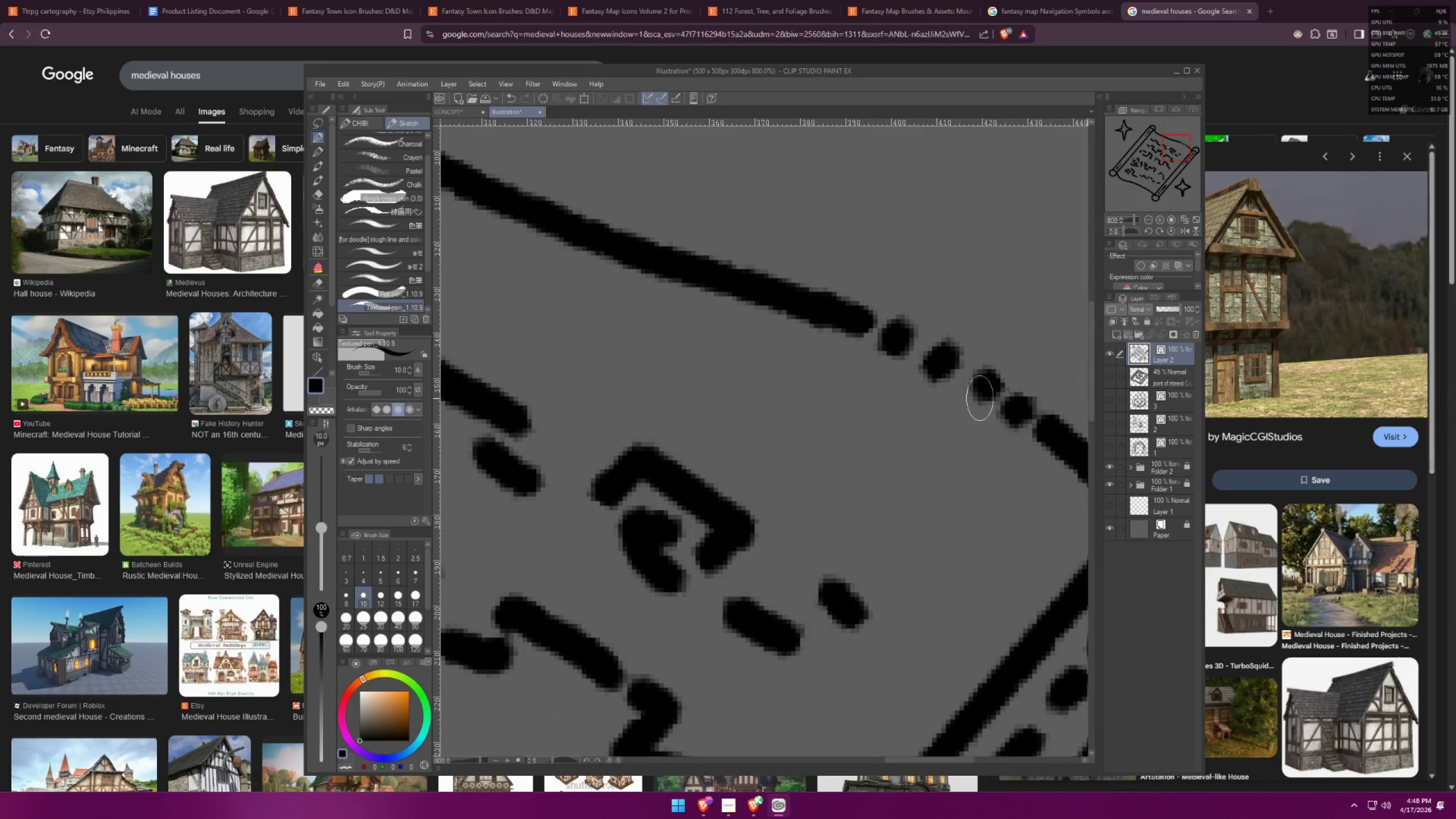 
left_click_drag(start_coordinate=[933, 462], to_coordinate=[911, 507])
 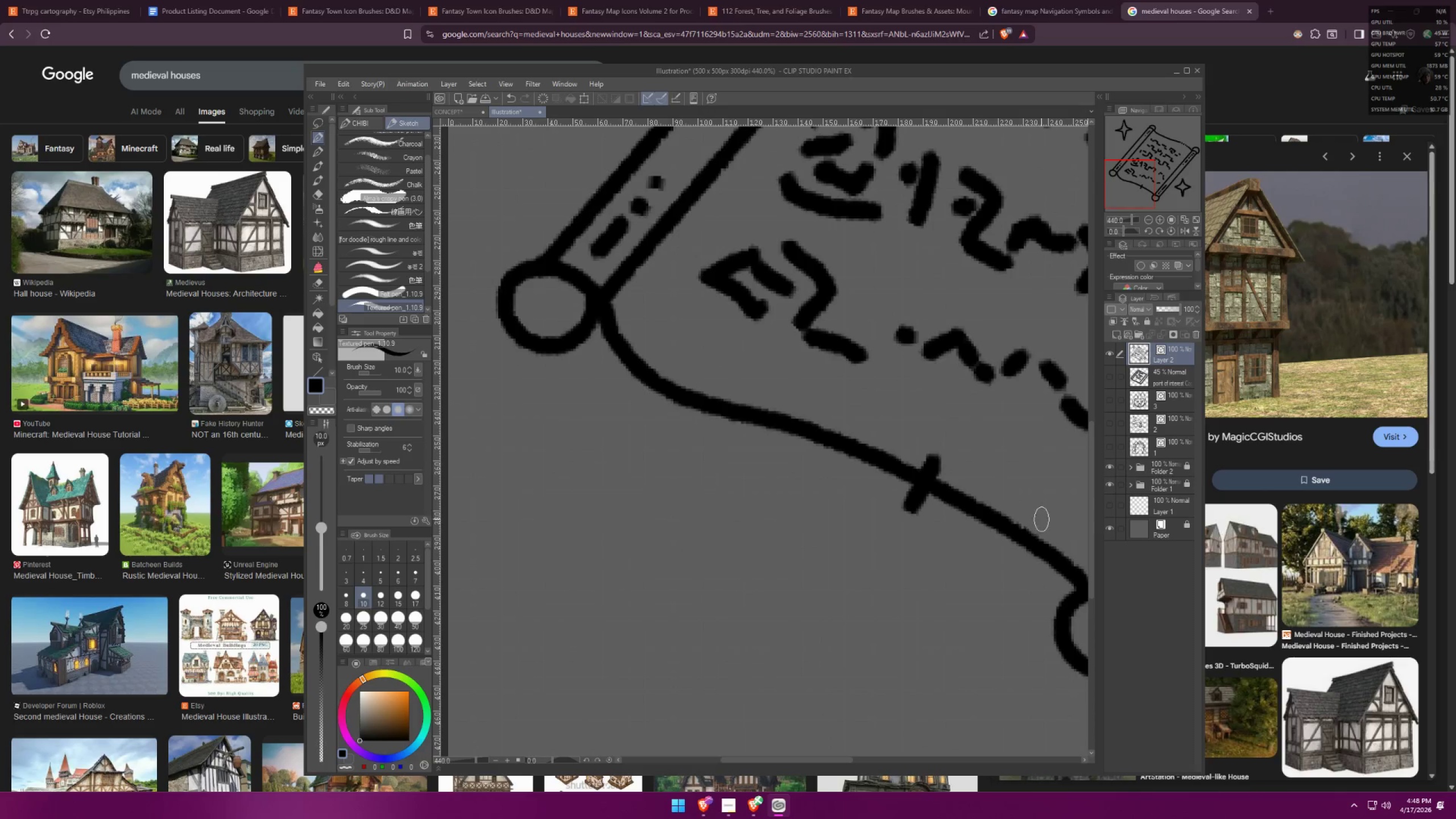 
scroll: coordinate [864, 456], scroll_direction: down, amount: 3.0
 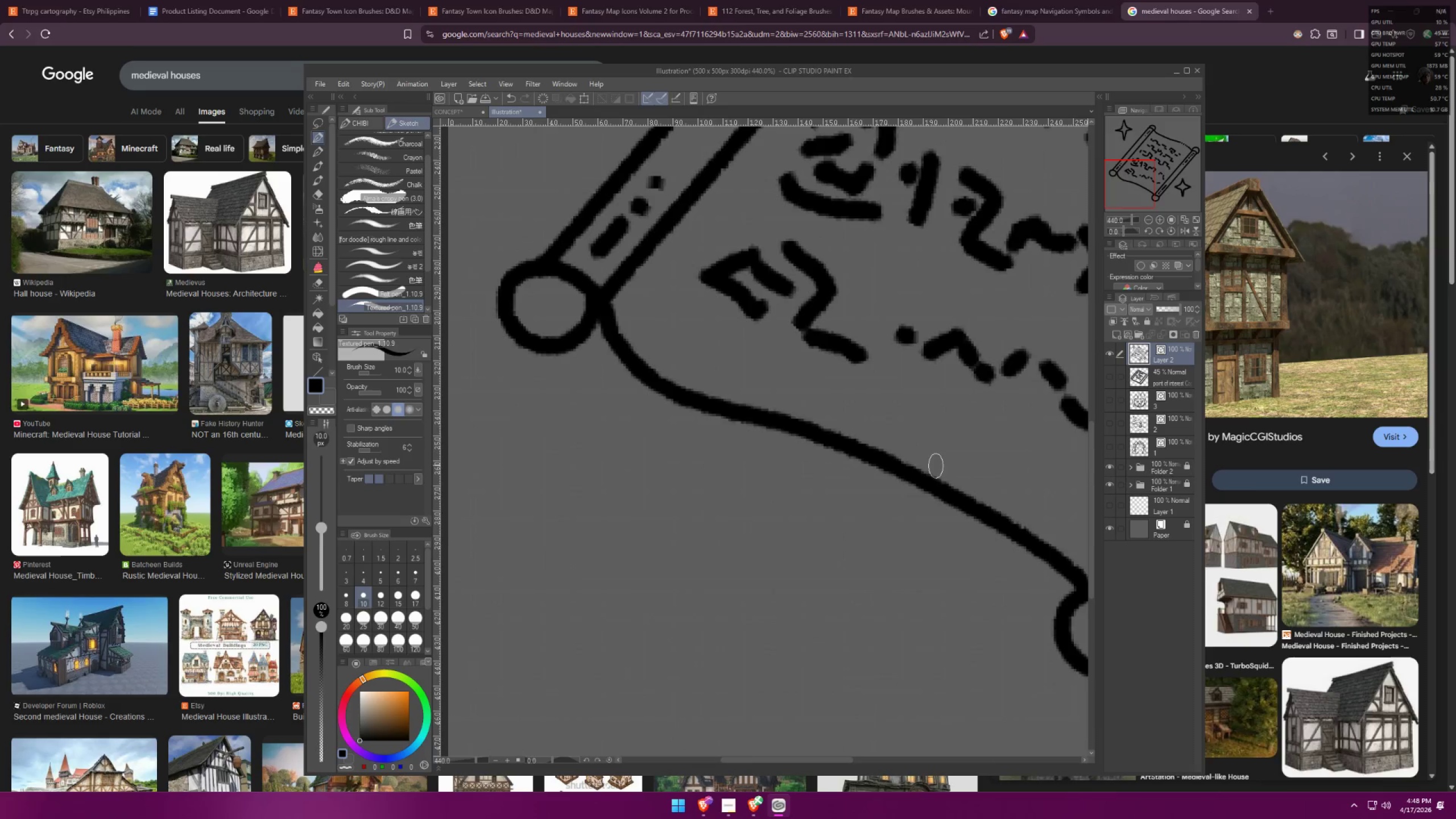 
left_click_drag(start_coordinate=[1046, 520], to_coordinate=[1026, 555])
 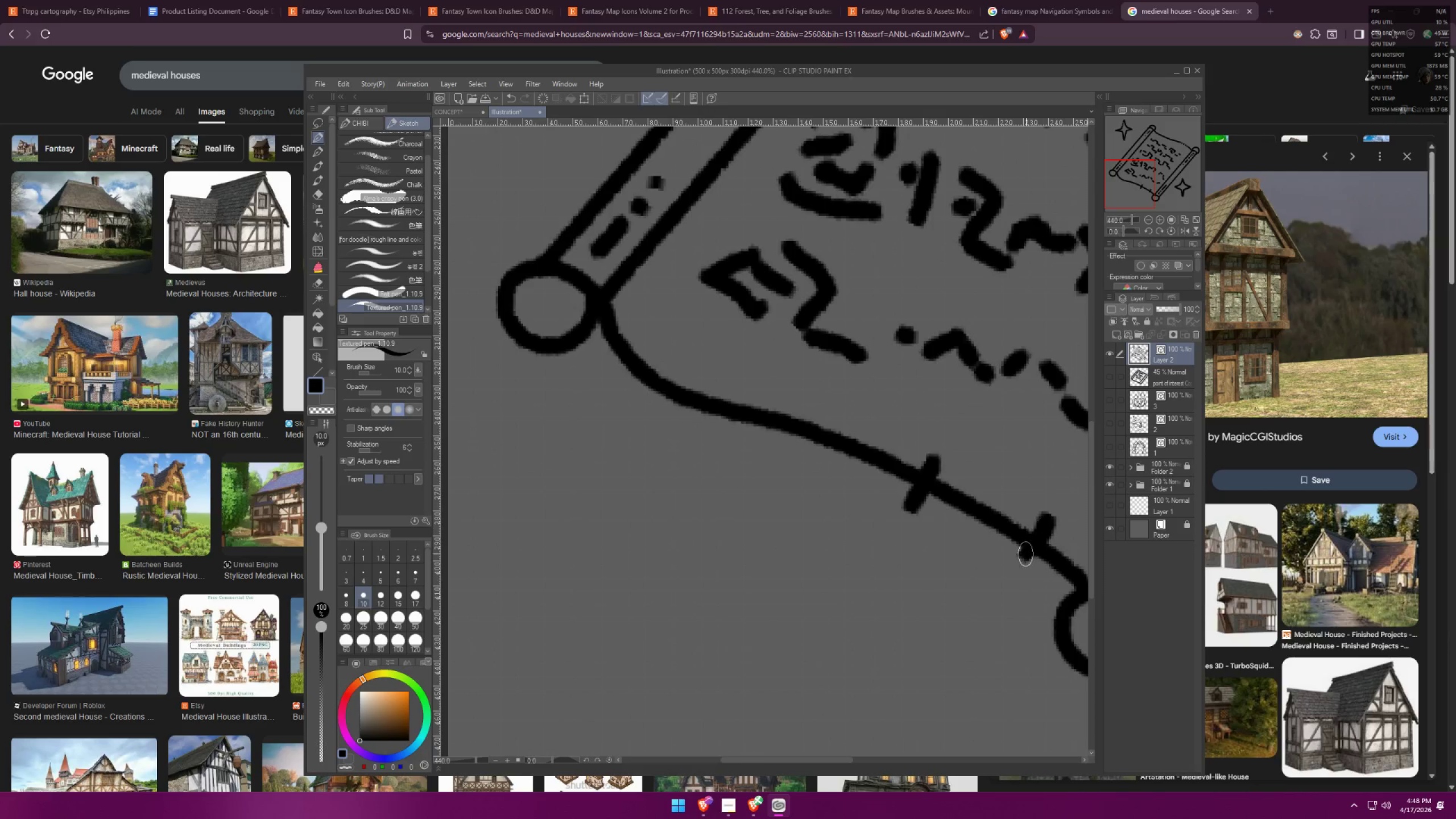 
key(E)
 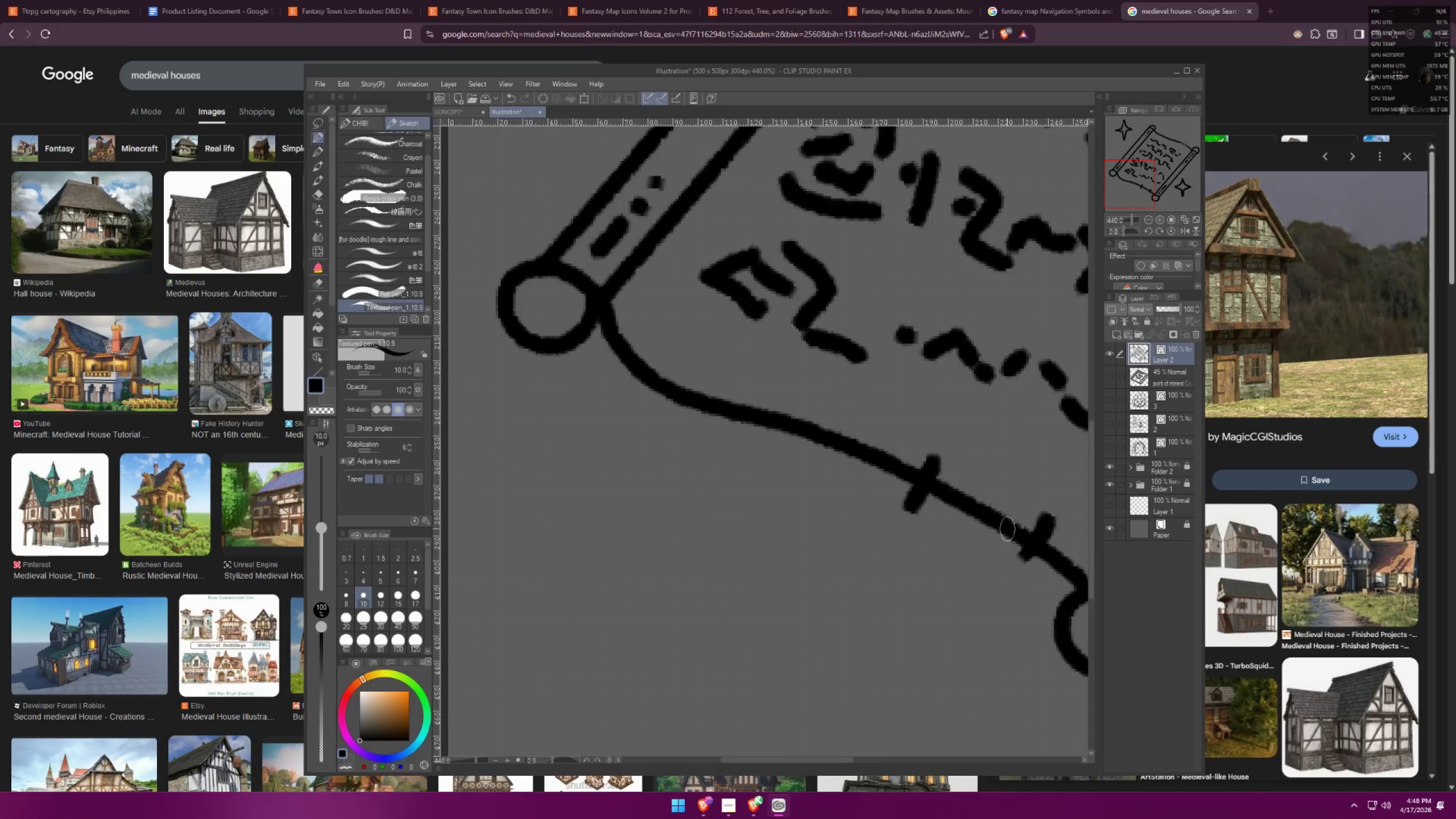 
left_click_drag(start_coordinate=[990, 511], to_coordinate=[986, 518])
 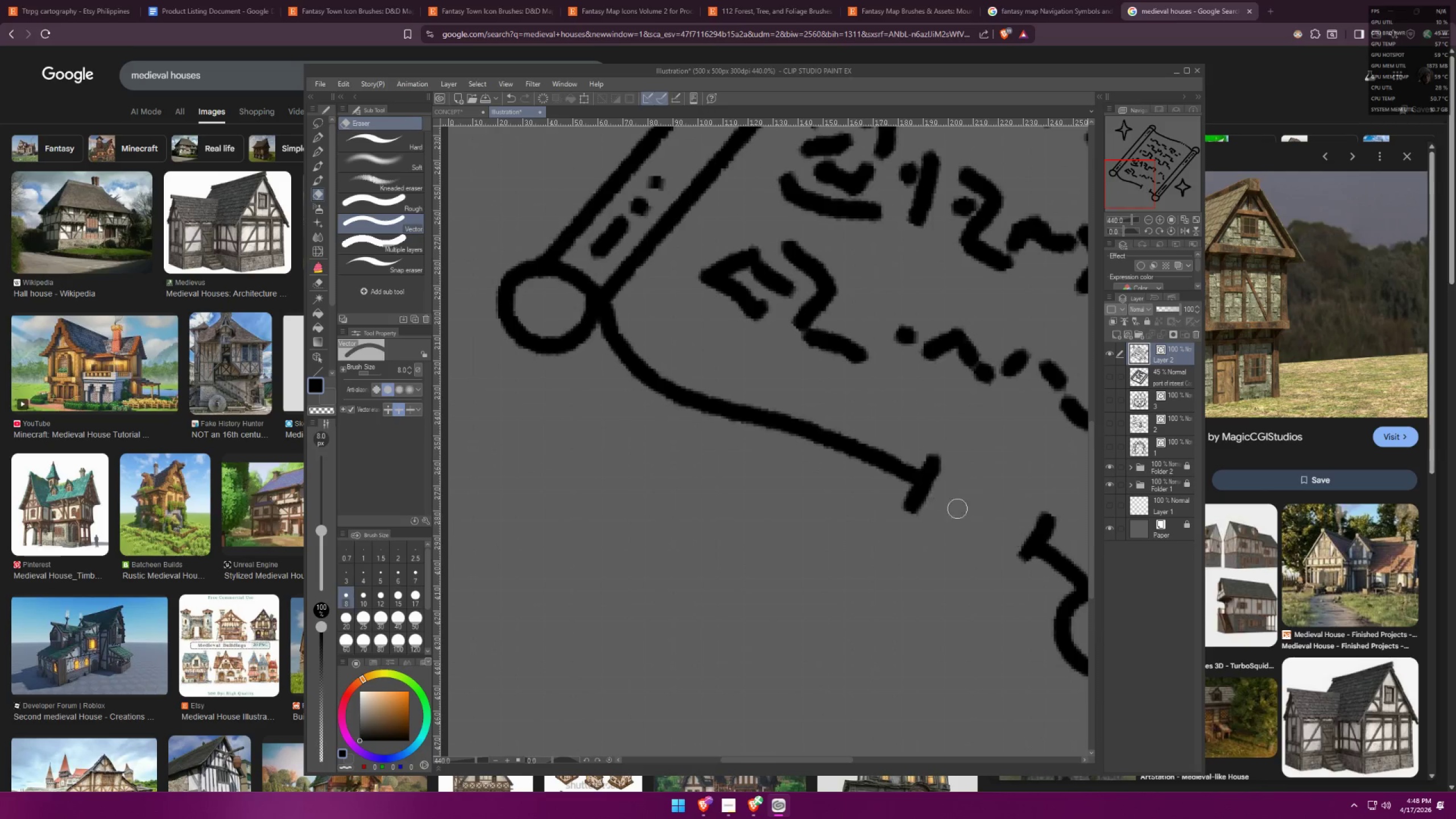 
triple_click([930, 481])
 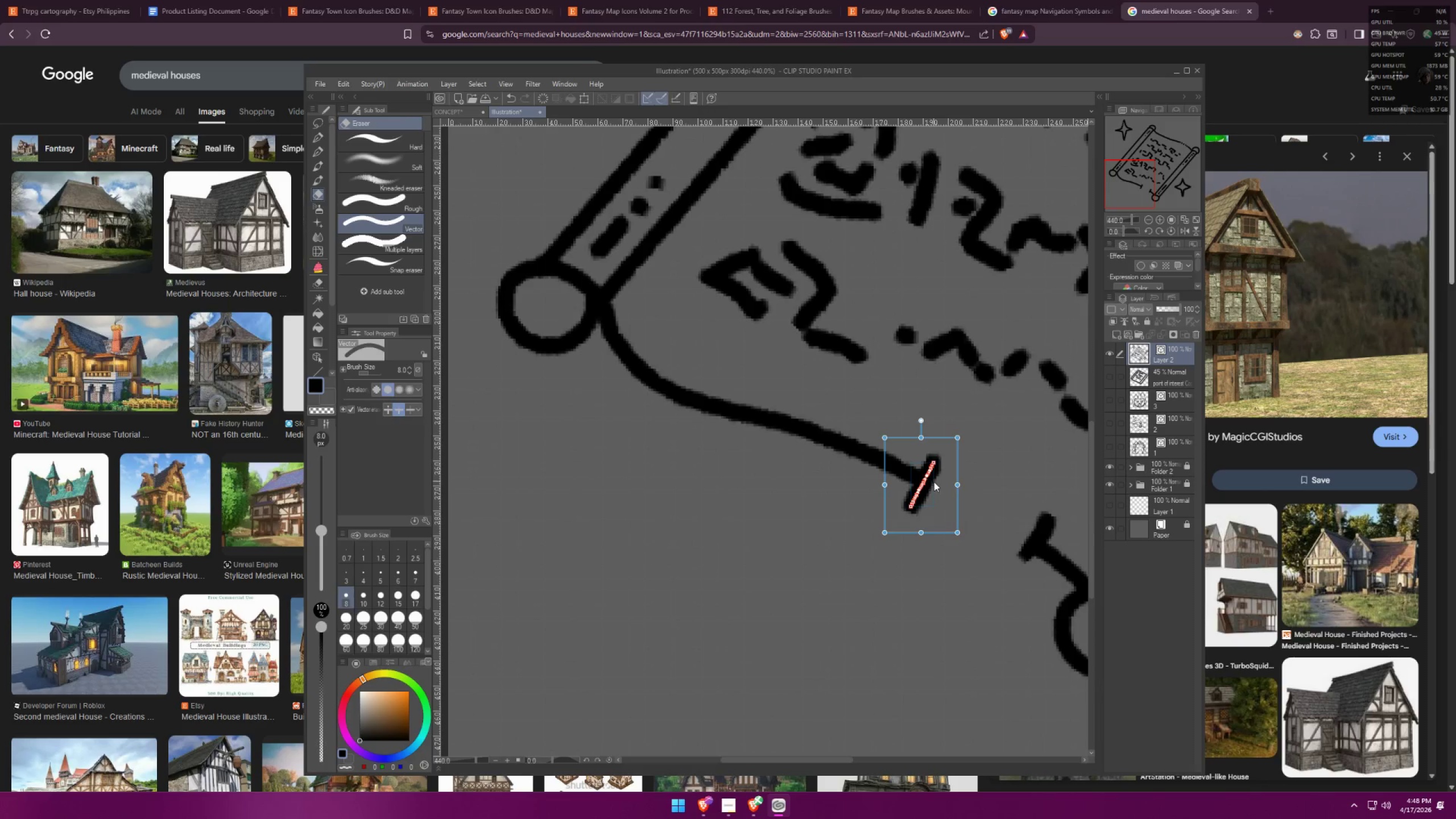 
key(Control+X)
 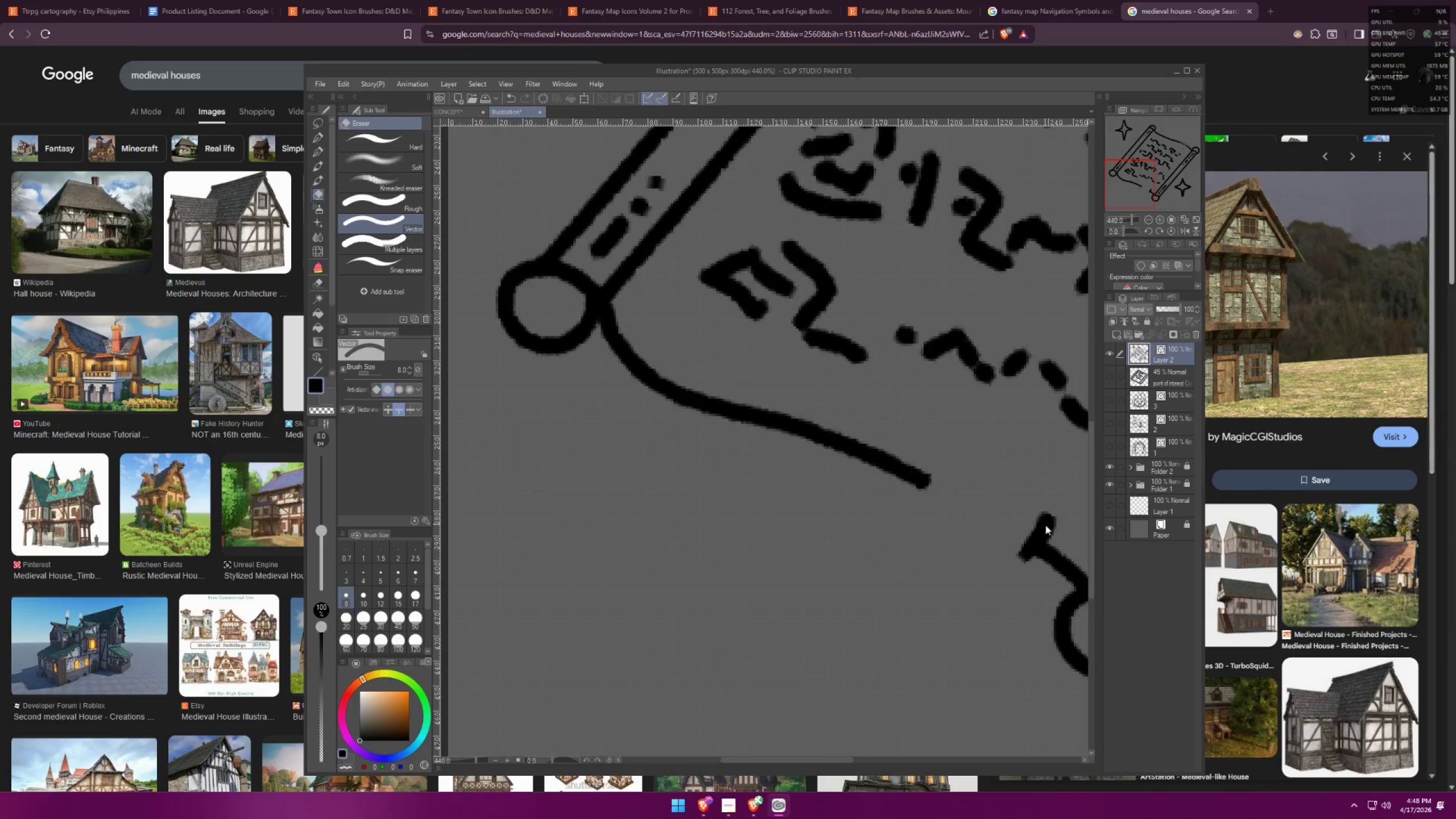 
triple_click([1044, 529])
 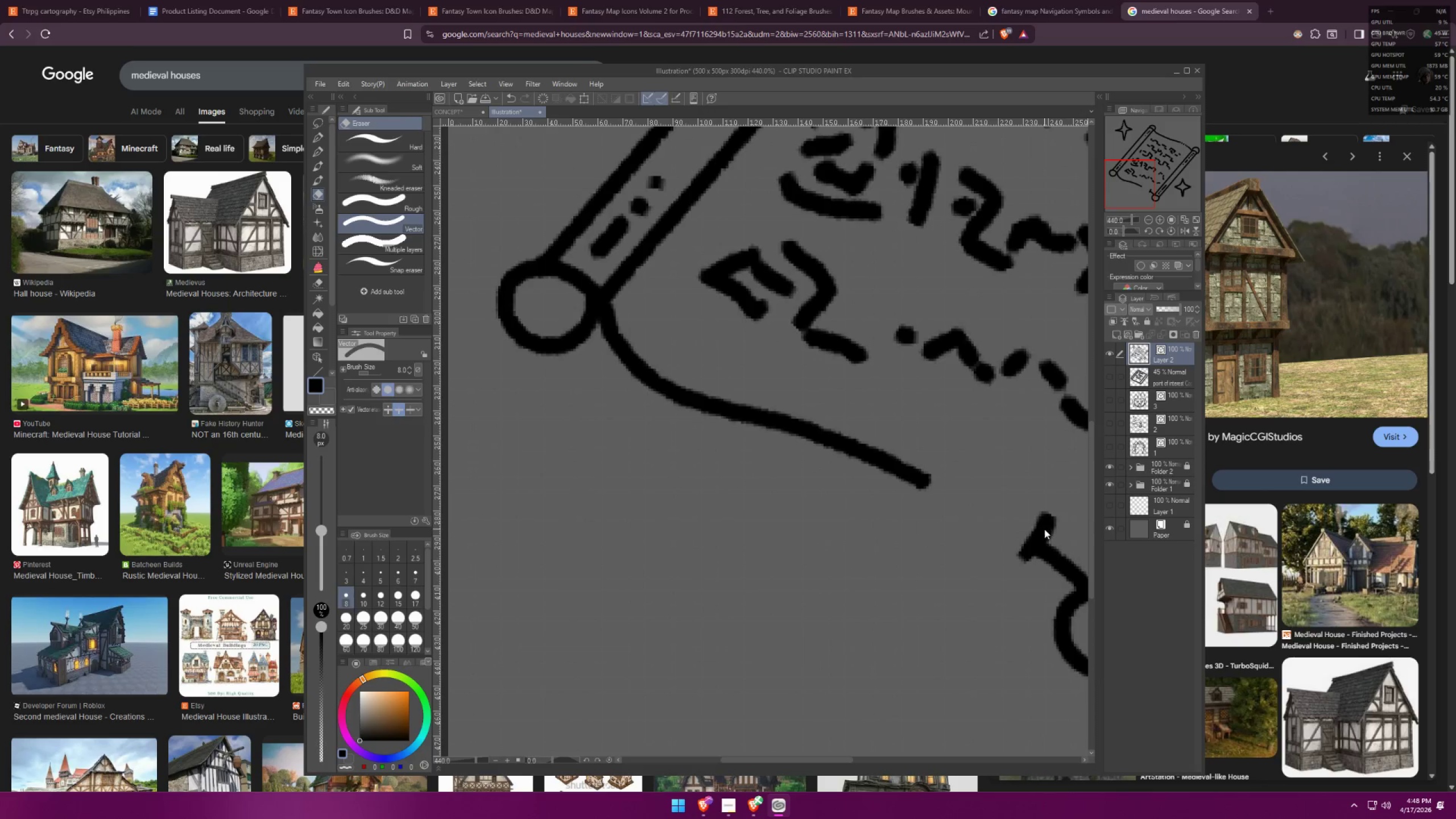 
key(Control+X)
 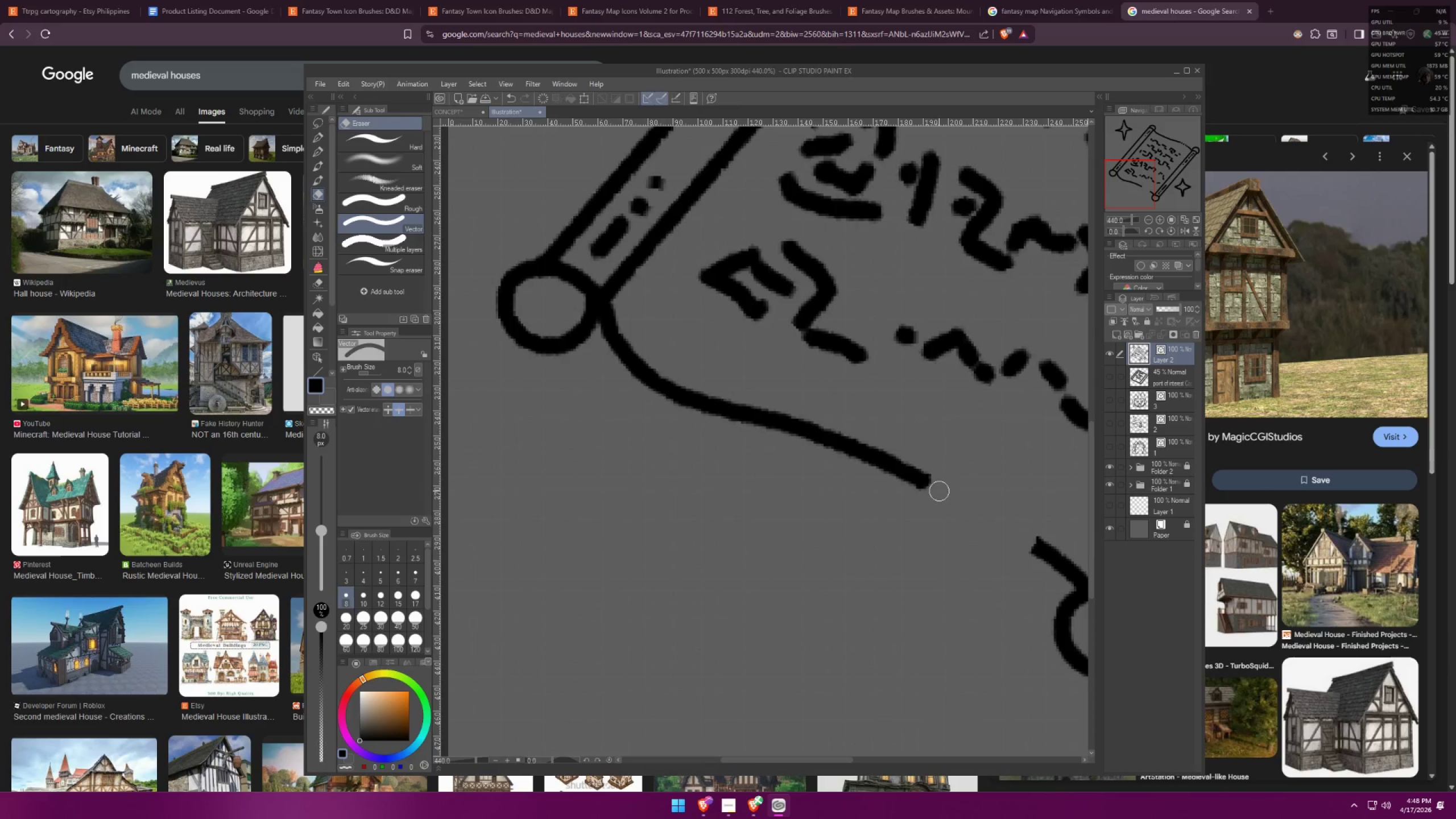 
scroll: coordinate [952, 495], scroll_direction: up, amount: 4.0
 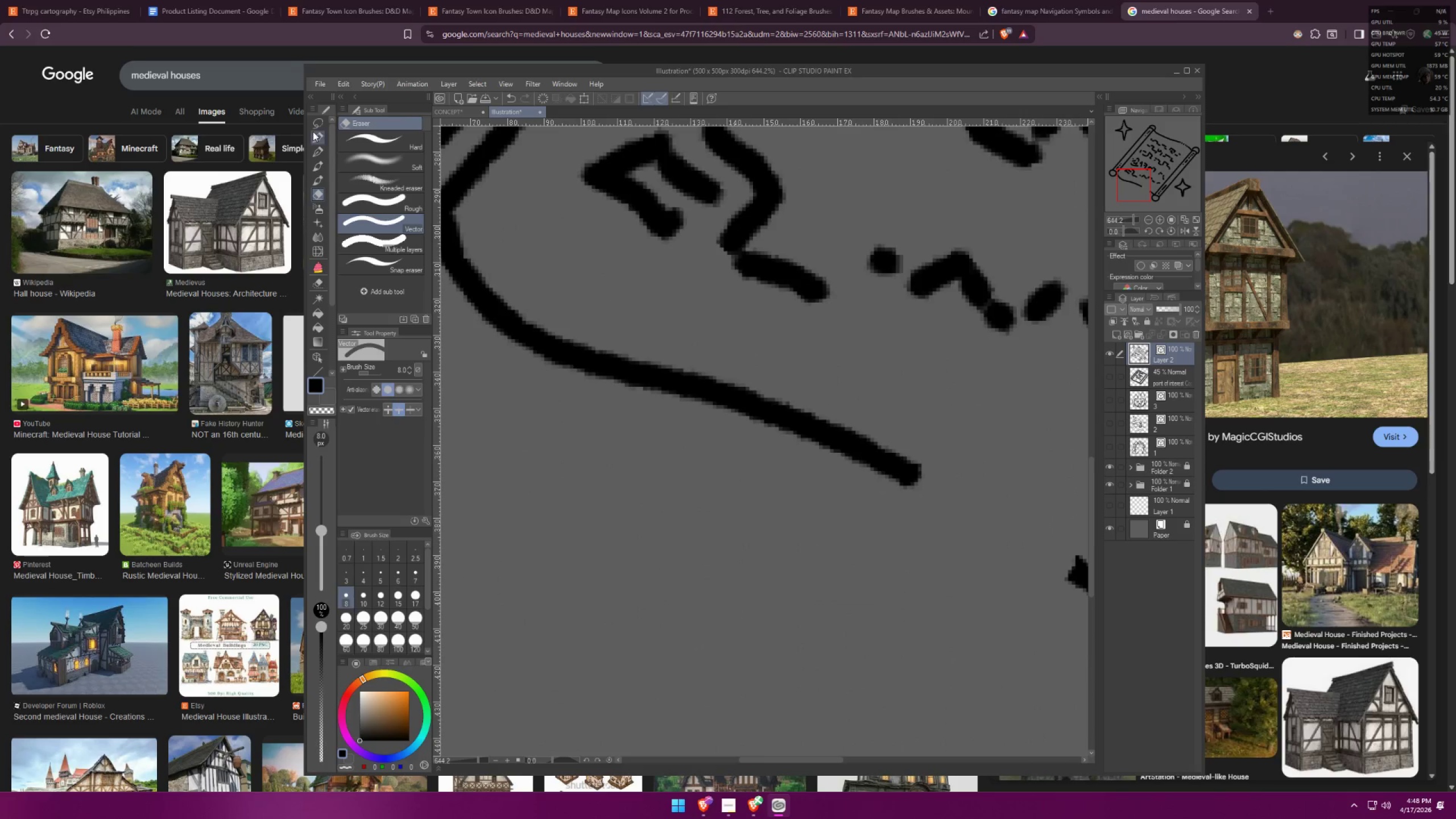 
left_click([320, 137])
 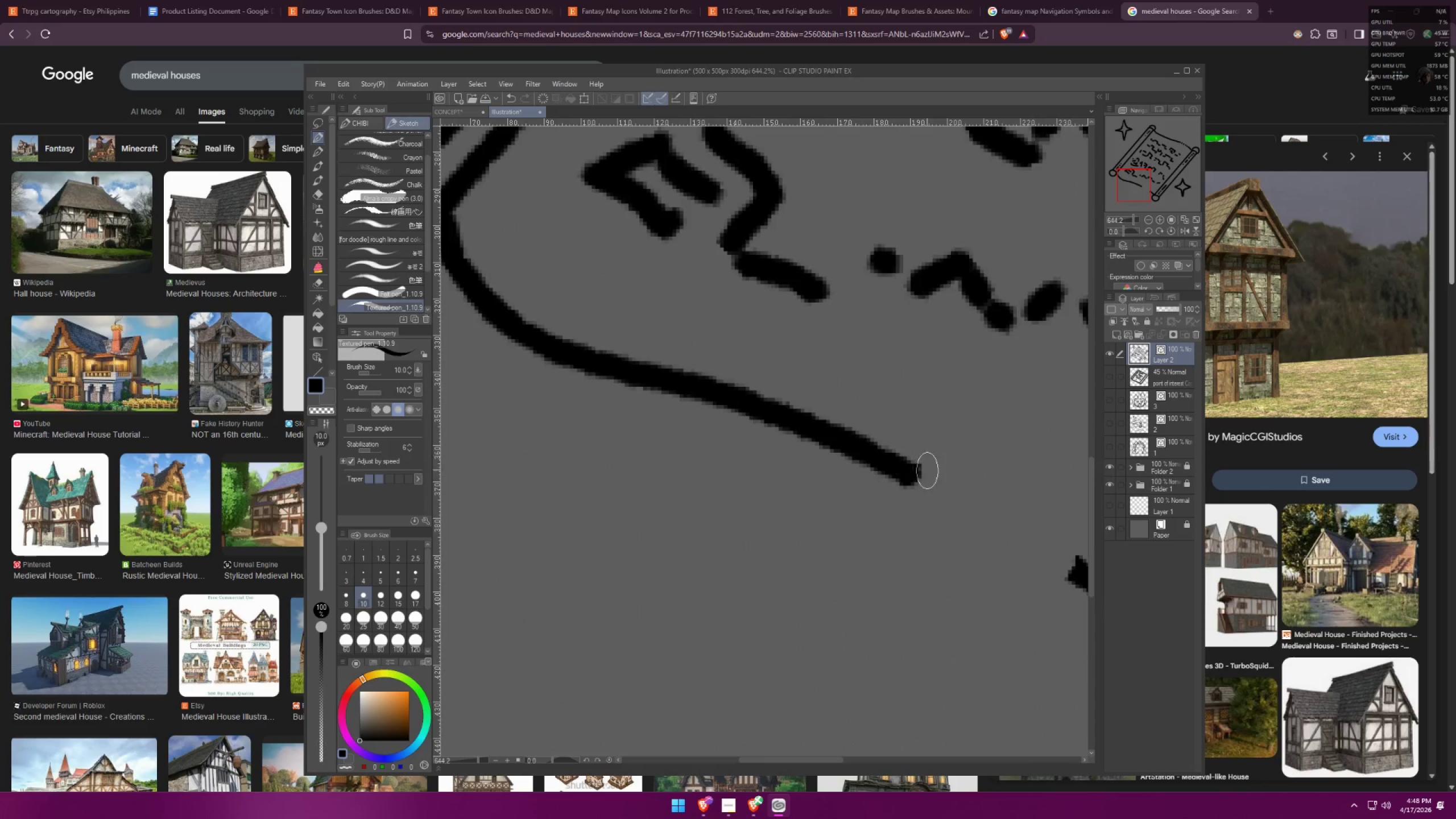 
left_click_drag(start_coordinate=[937, 480], to_coordinate=[931, 490])
 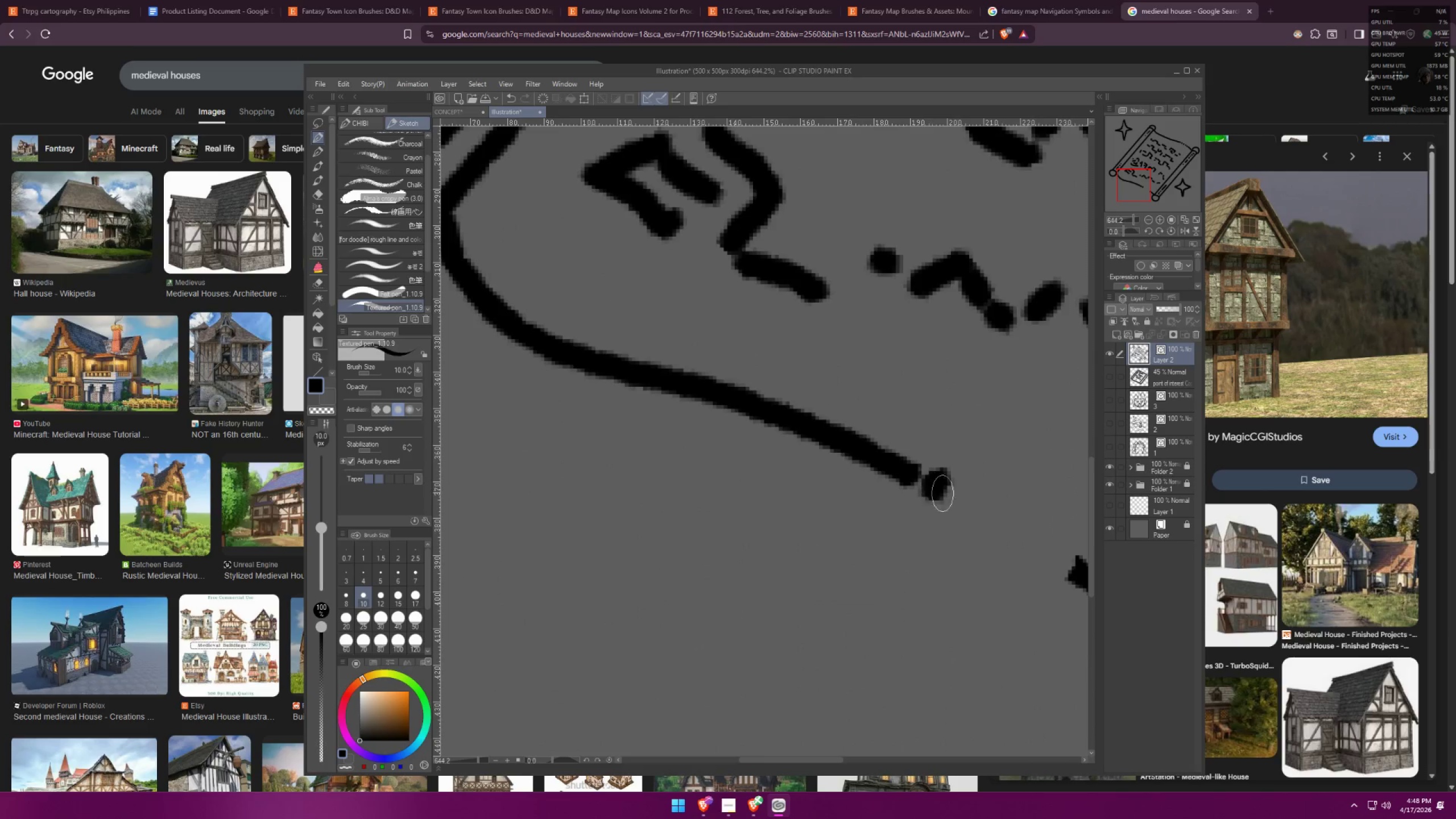 
key(Space)
 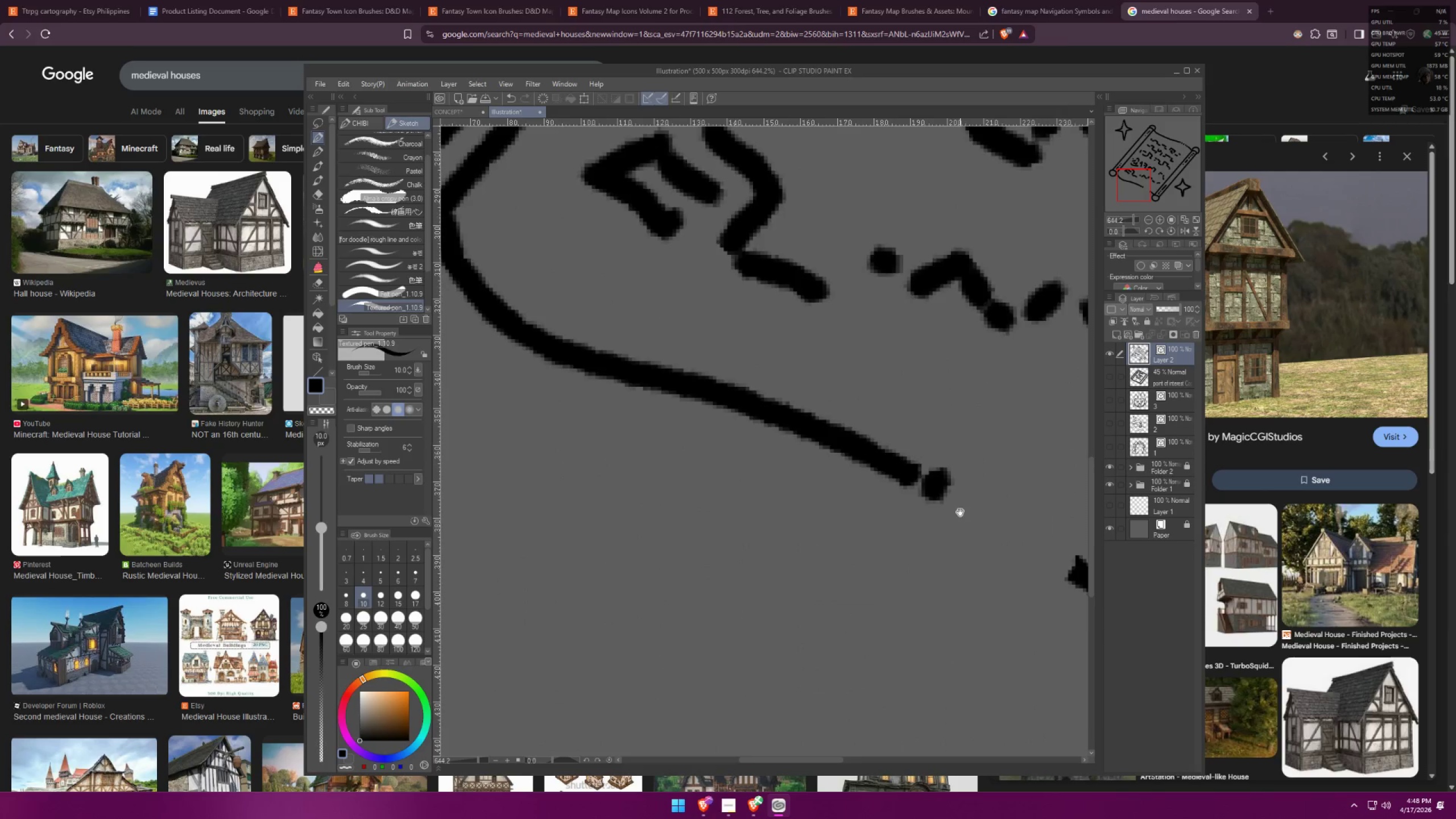 
left_click_drag(start_coordinate=[953, 513], to_coordinate=[868, 464])
 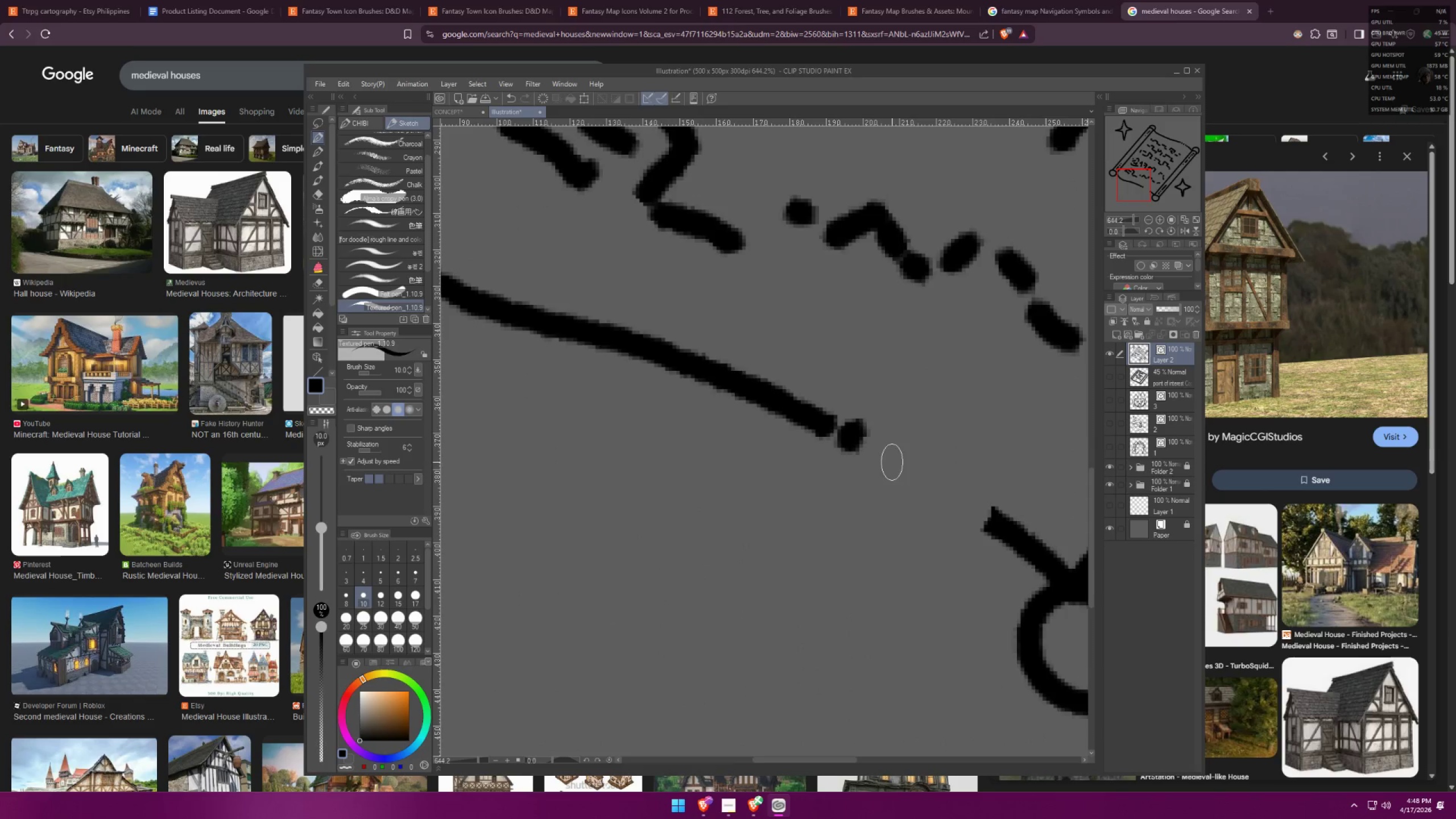 
left_click_drag(start_coordinate=[894, 458], to_coordinate=[887, 465])
 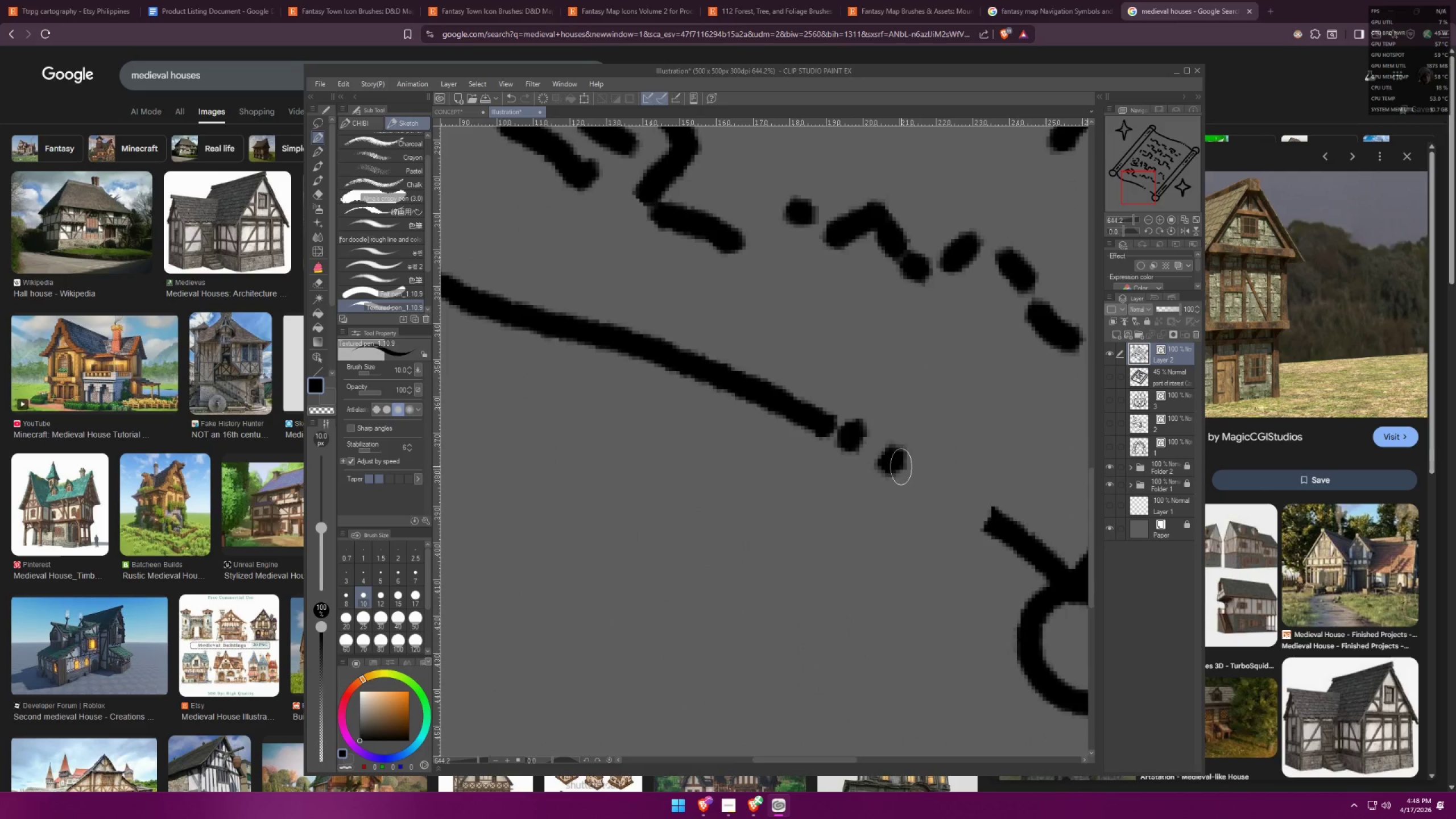 
key(Control+Z)
 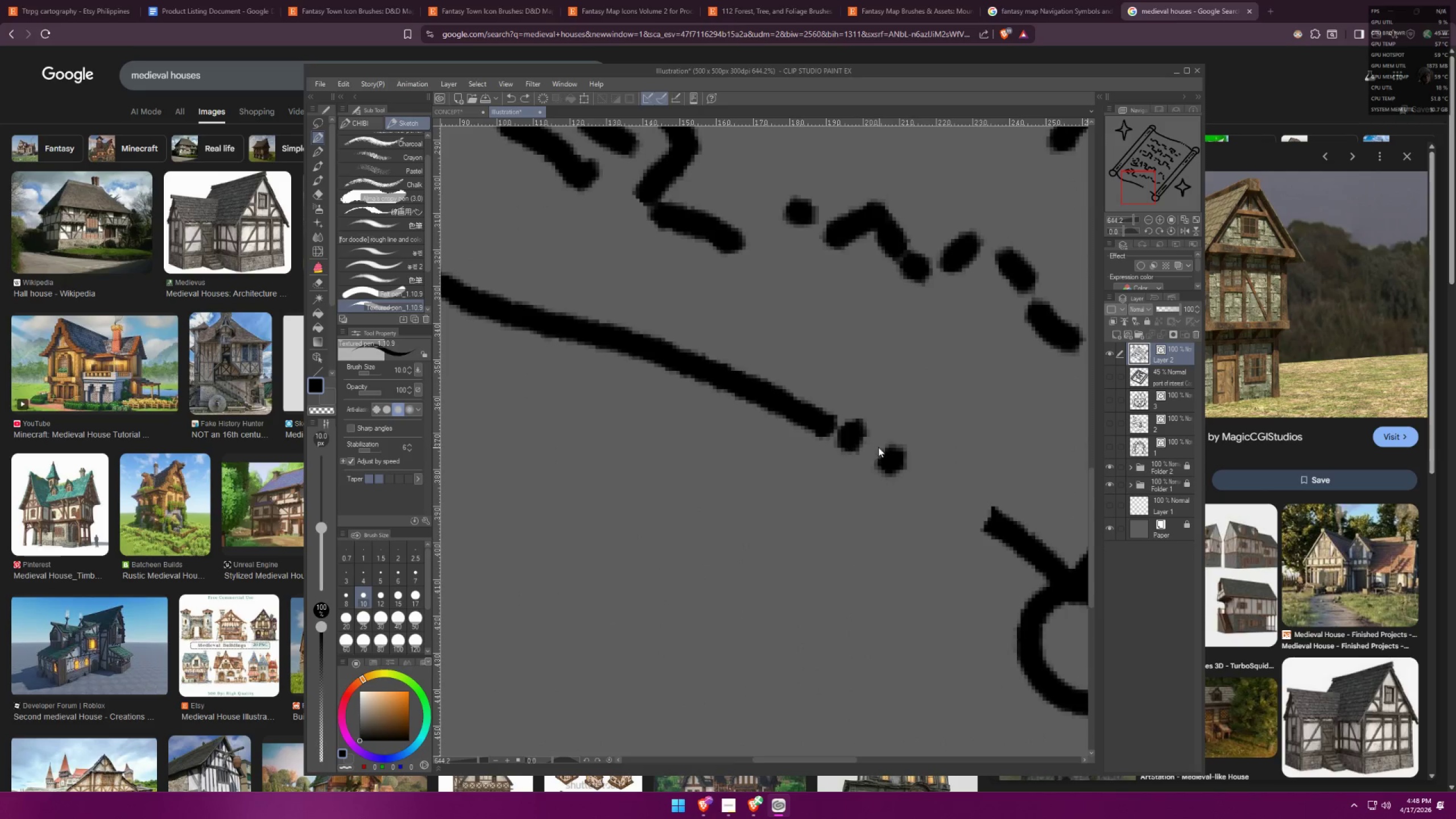 
key(Control+Z)
 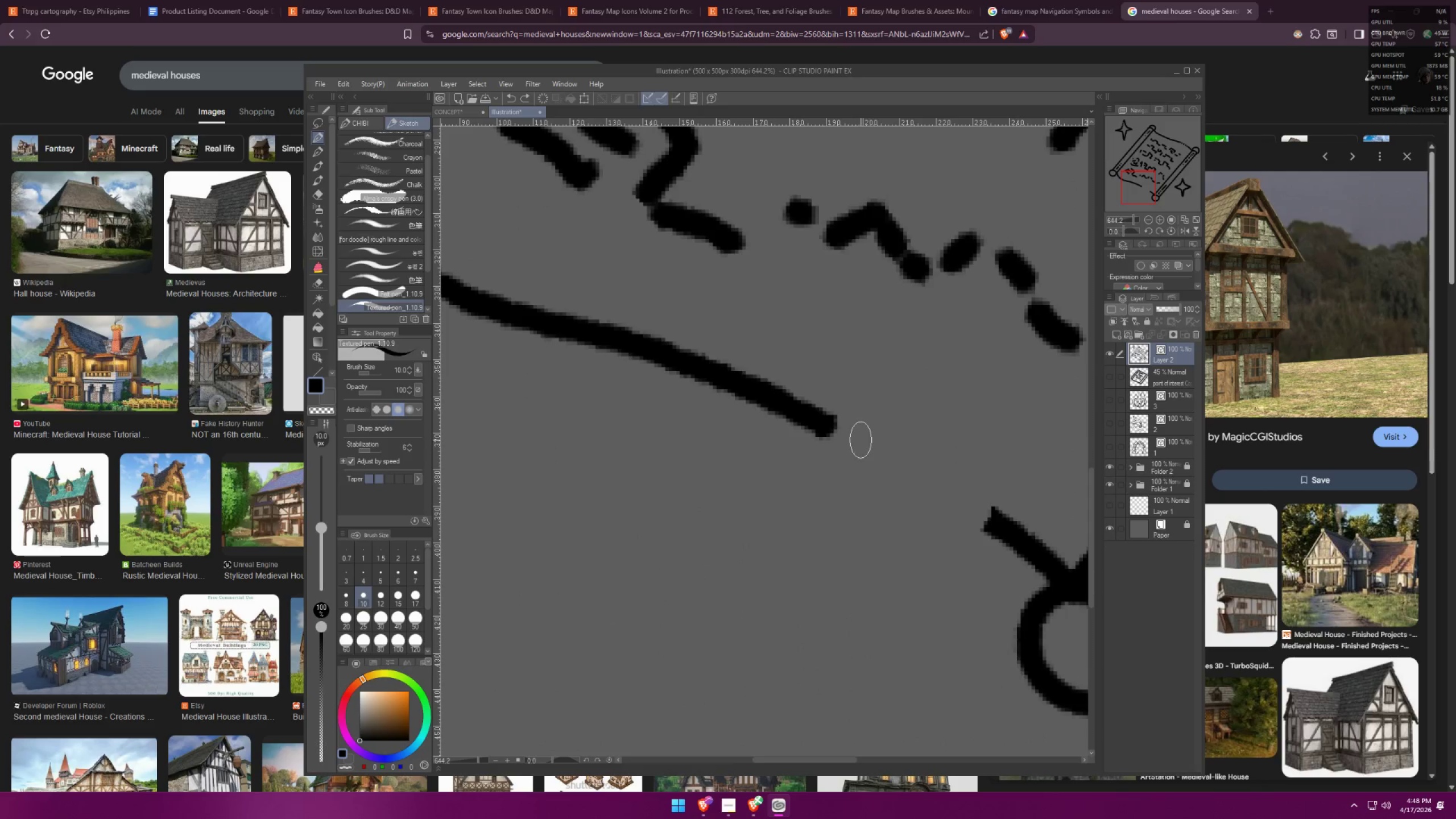 
left_click_drag(start_coordinate=[861, 437], to_coordinate=[853, 444])
 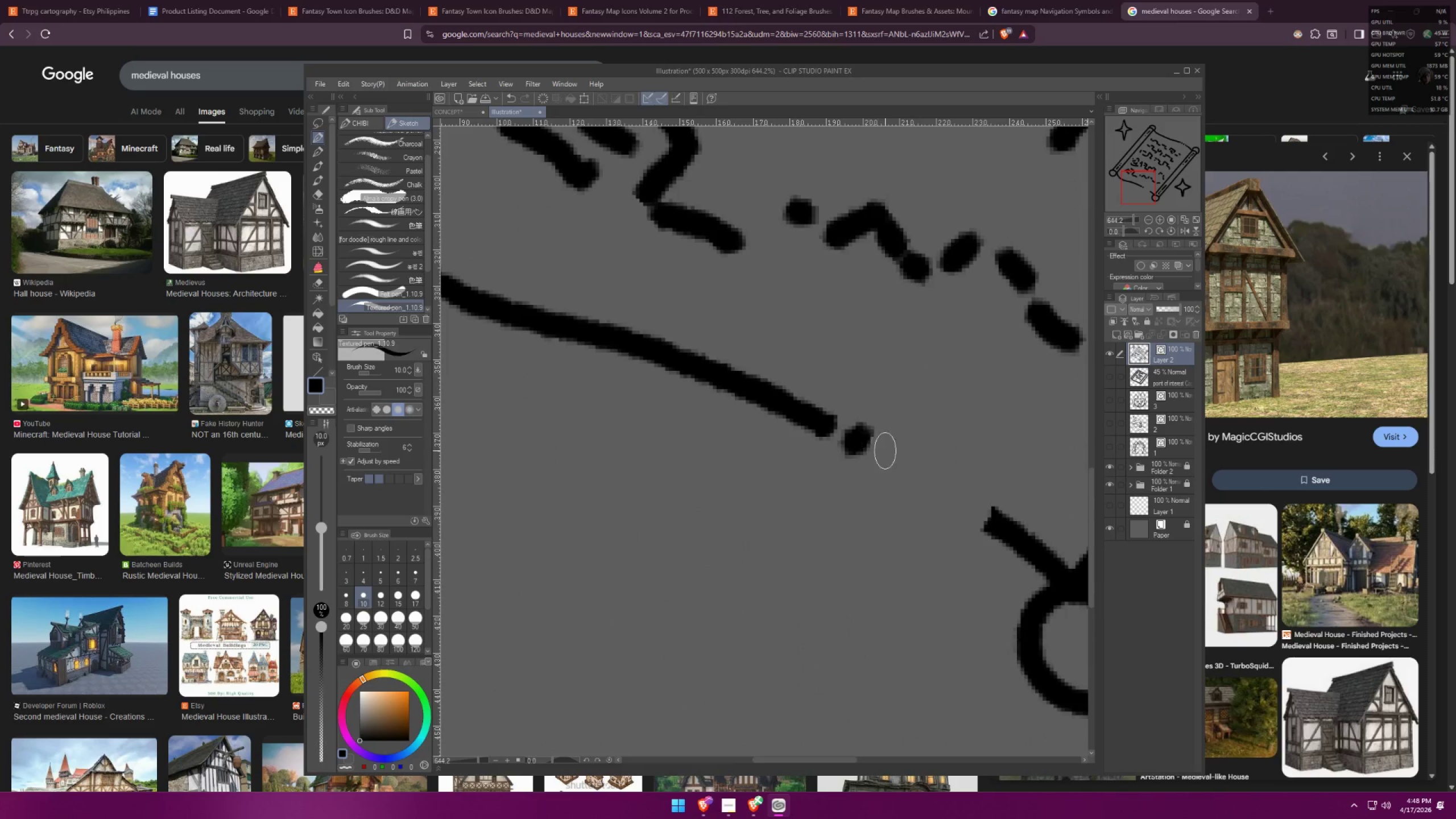 
left_click_drag(start_coordinate=[884, 453], to_coordinate=[883, 461])
 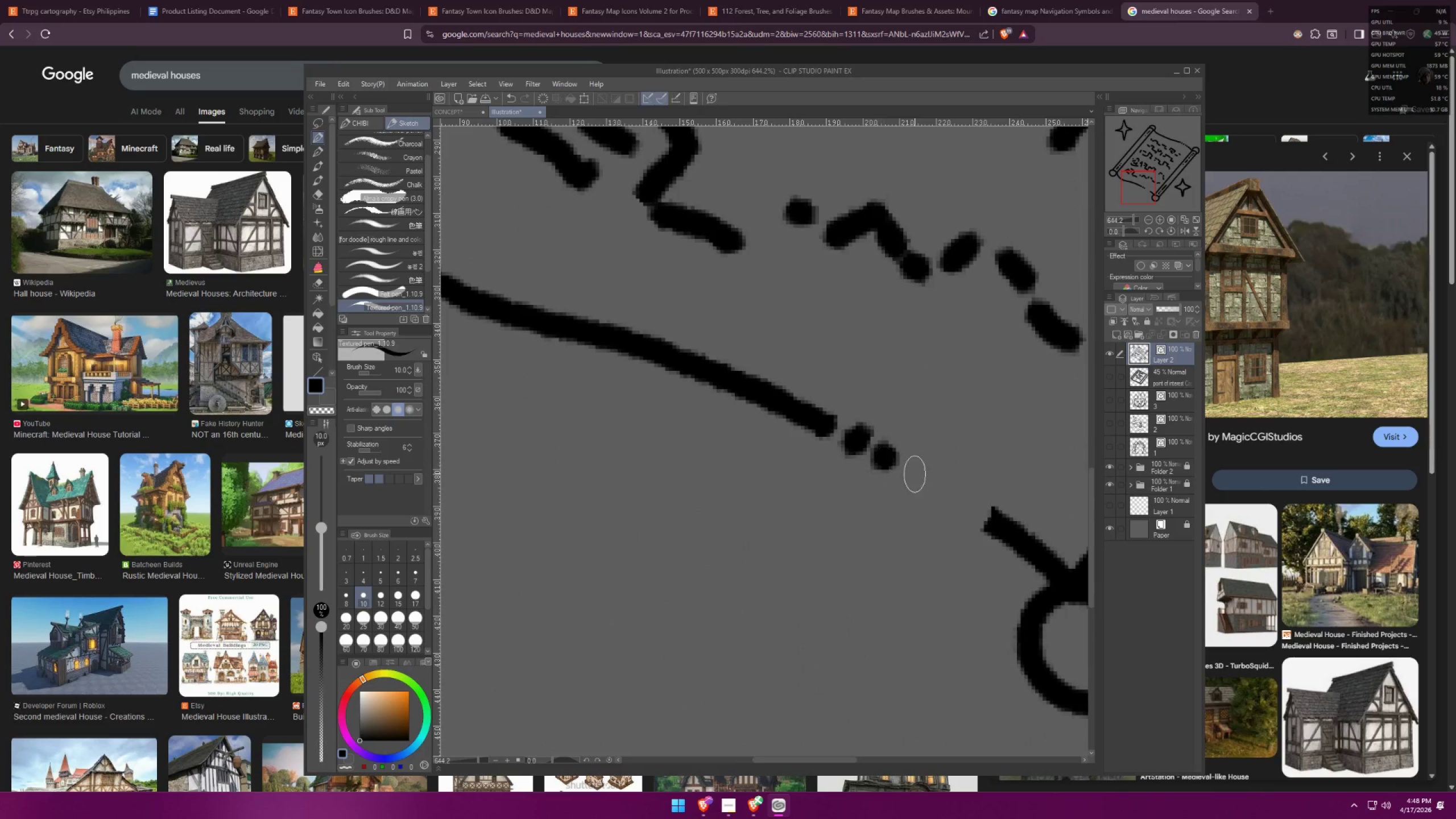 
left_click_drag(start_coordinate=[920, 474], to_coordinate=[912, 483])
 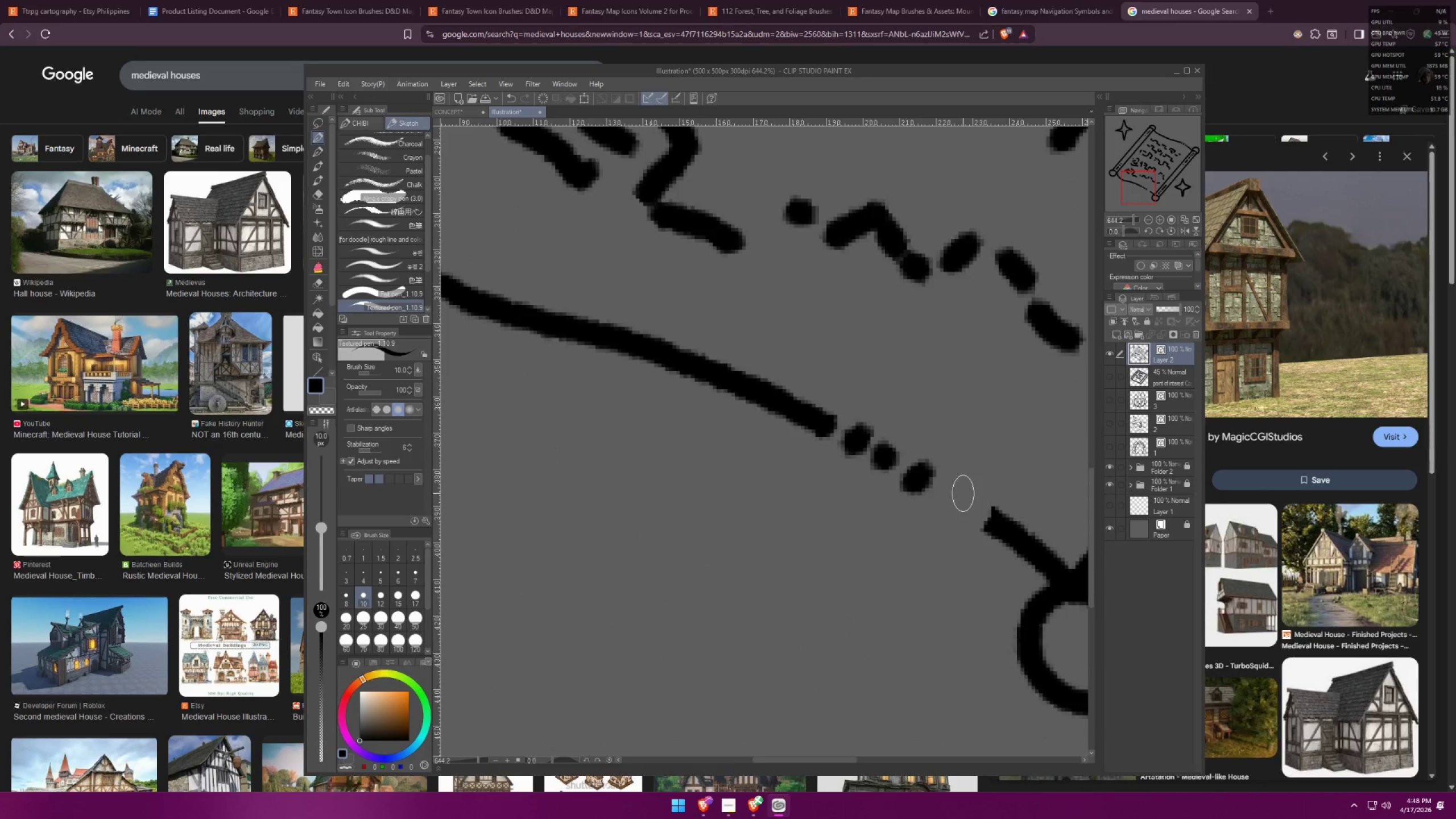 
left_click_drag(start_coordinate=[956, 495], to_coordinate=[955, 502])
 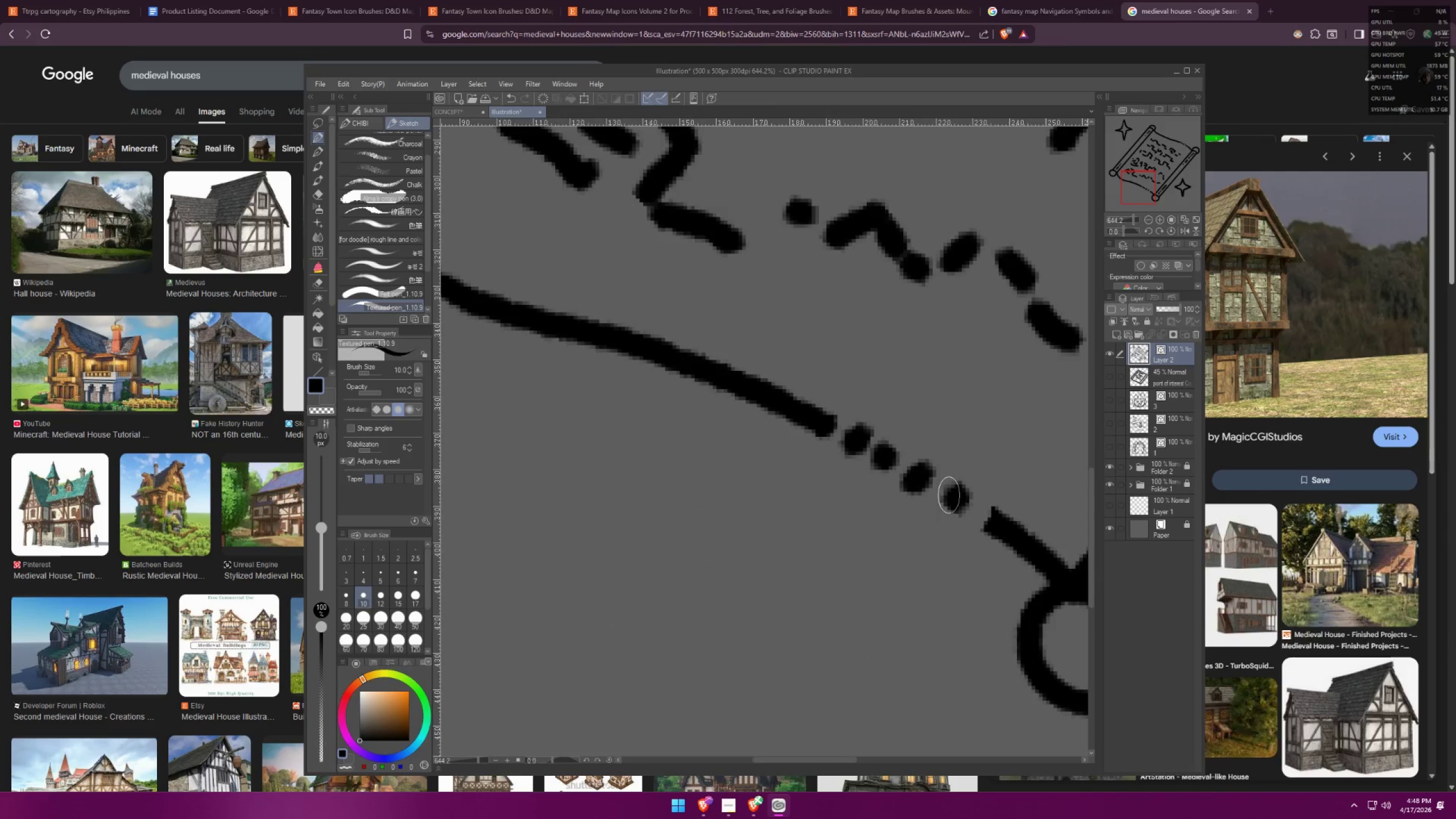 
scroll: coordinate [872, 515], scroll_direction: down, amount: 14.0
 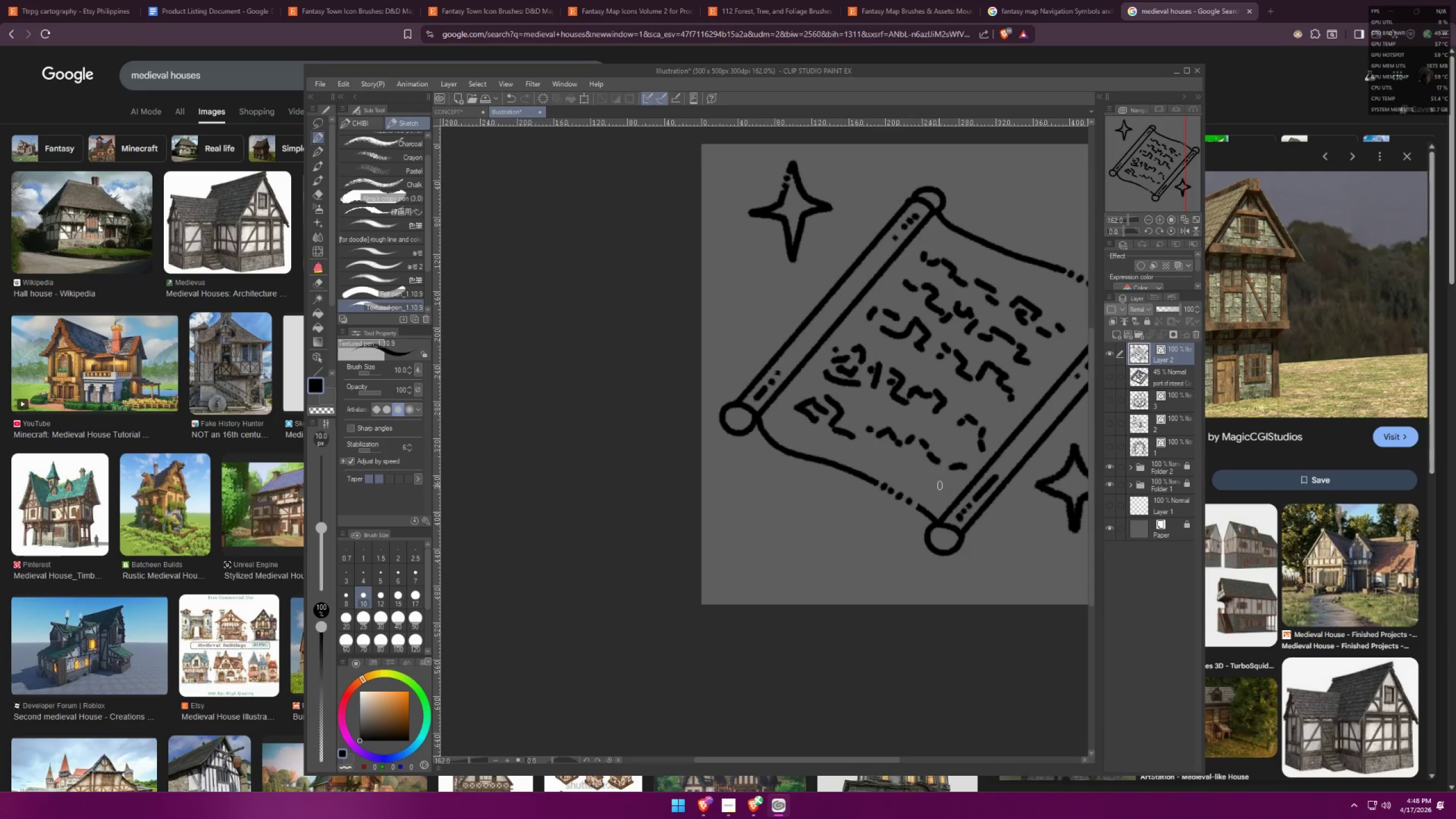 
hold_key(key=Space, duration=0.33)
 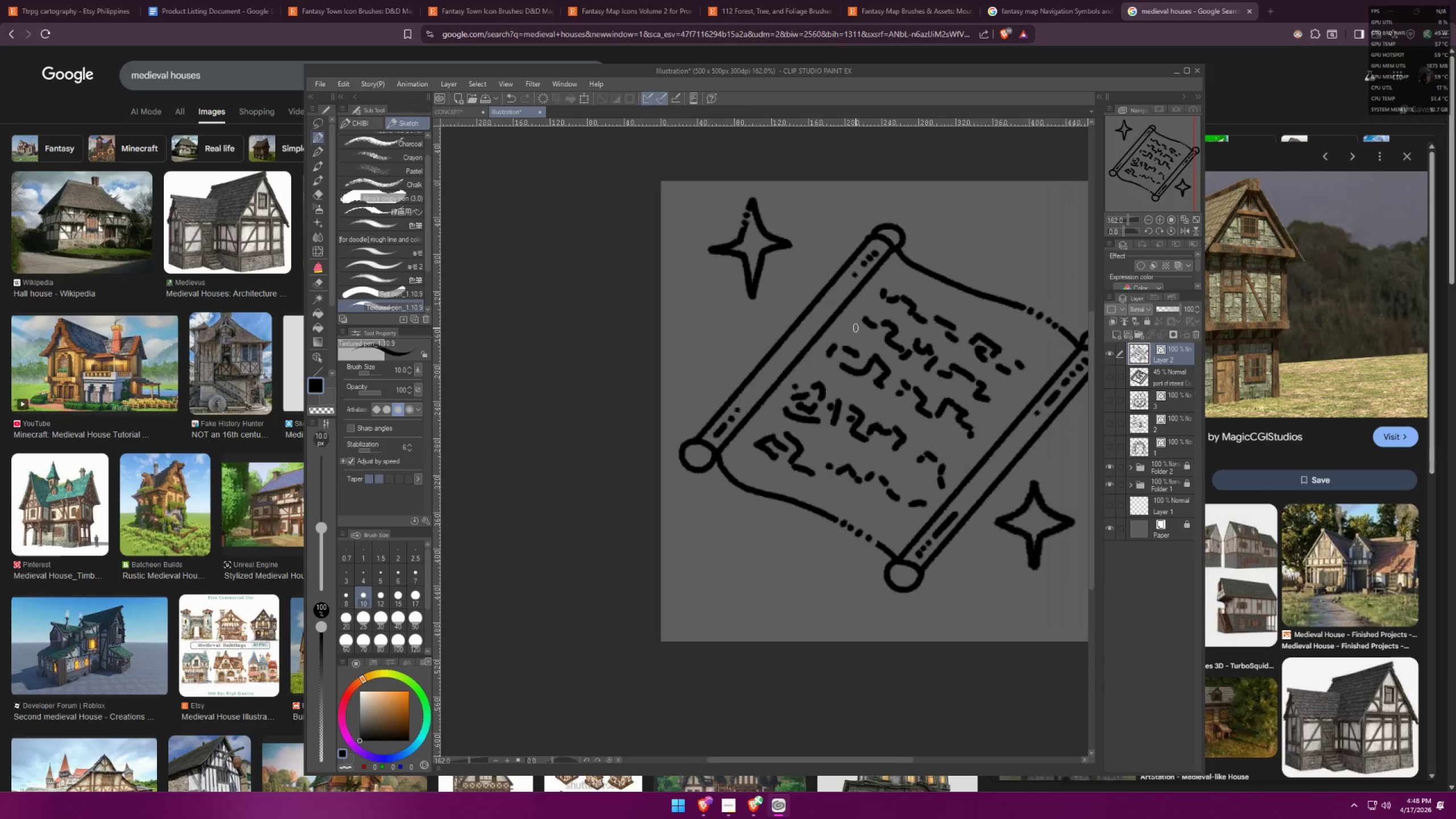 
left_click_drag(start_coordinate=[851, 470], to_coordinate=[810, 507])
 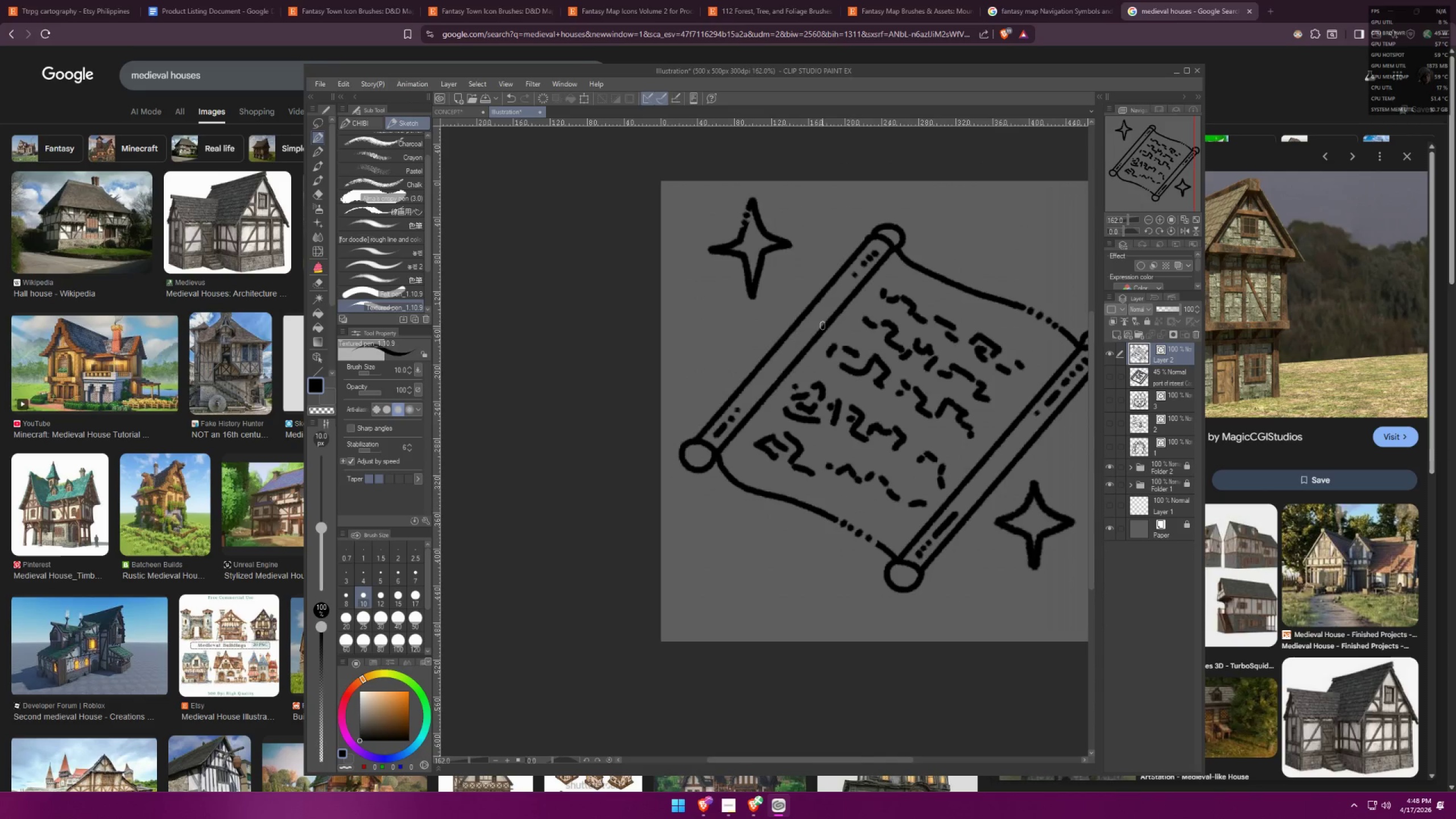 
hold_key(key=Space, duration=0.4)
 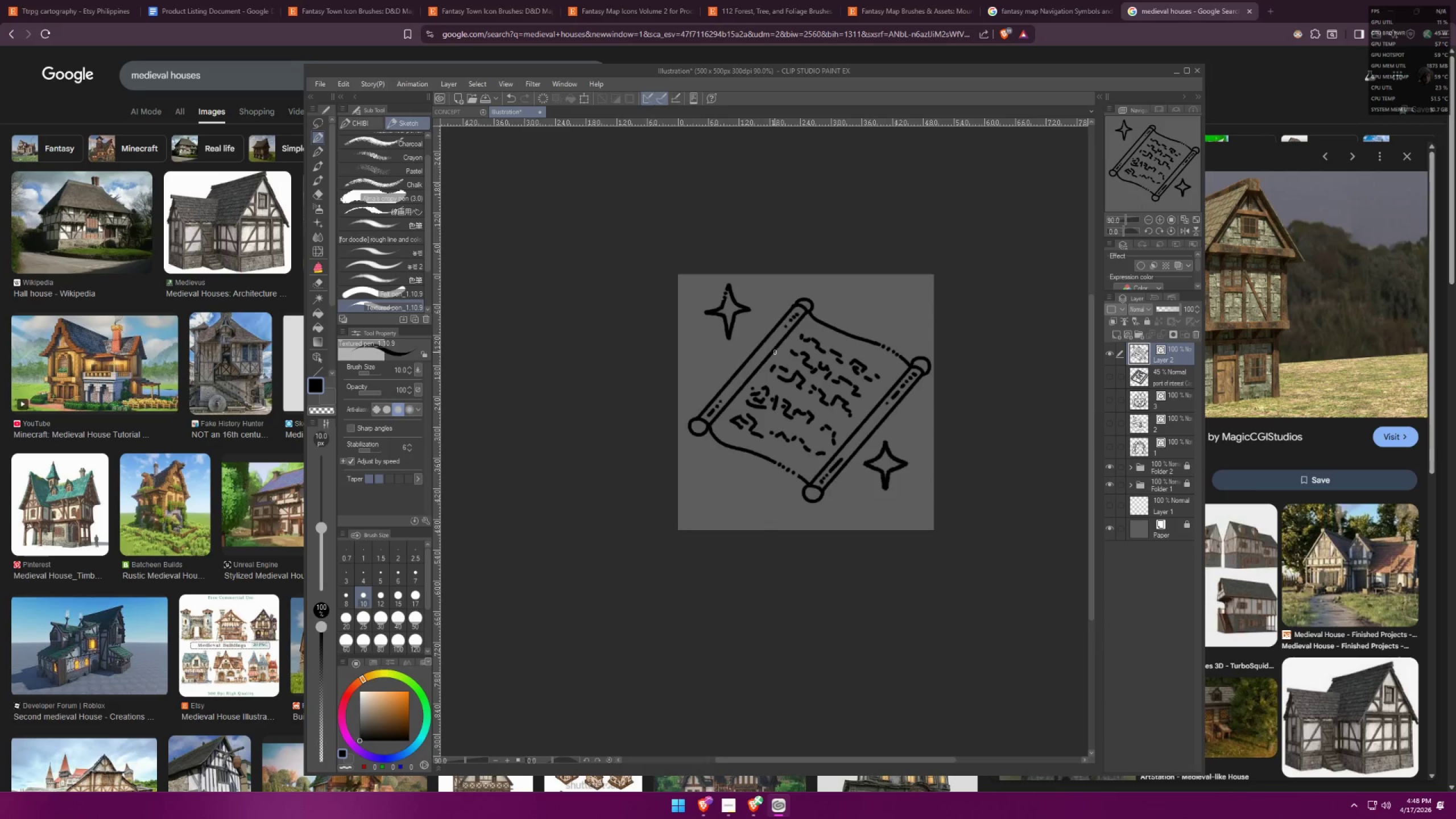 
left_click_drag(start_coordinate=[849, 338], to_coordinate=[809, 371])
 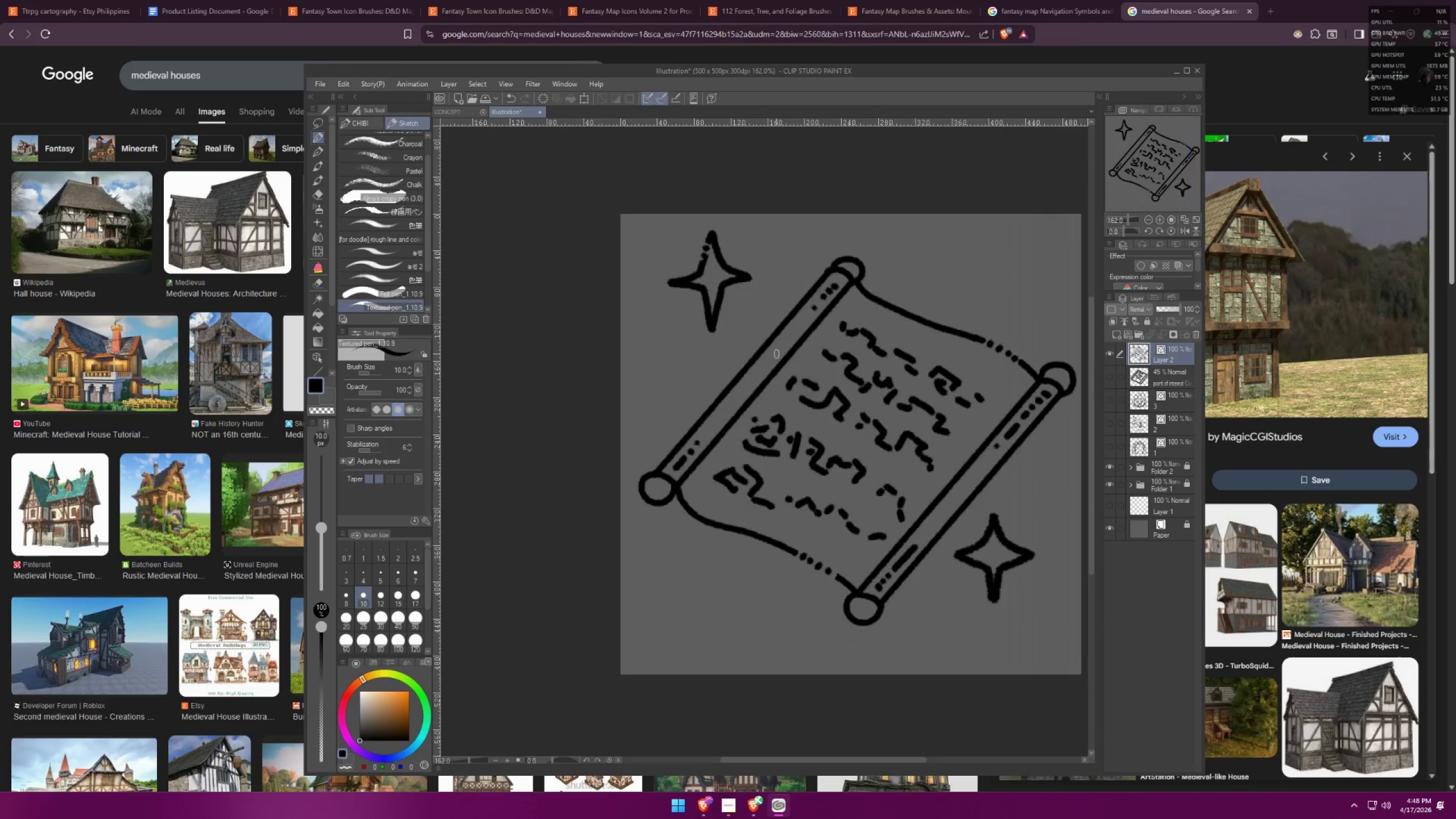 
scroll: coordinate [780, 362], scroll_direction: down, amount: 12.0
 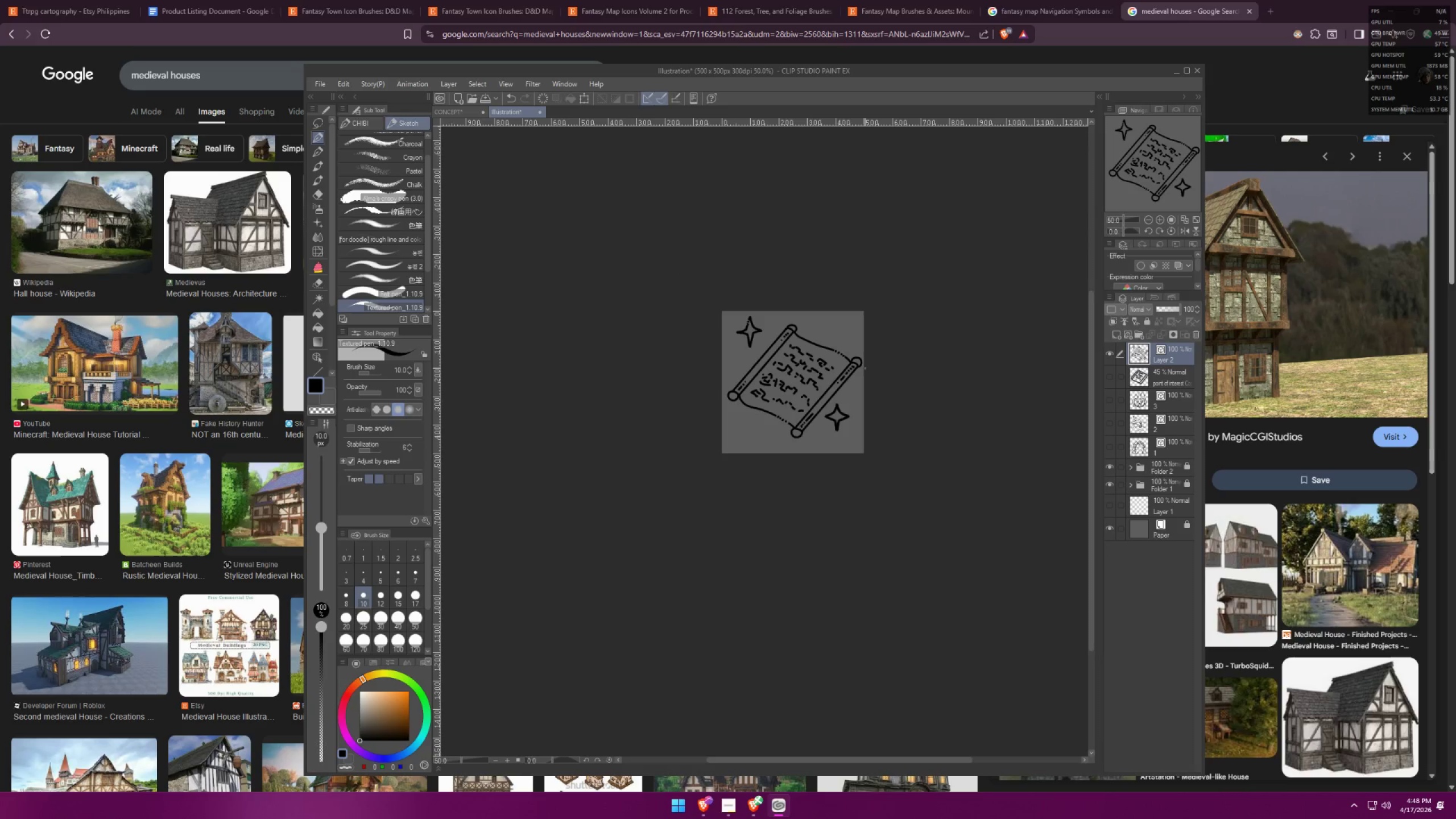 
scroll: coordinate [802, 365], scroll_direction: up, amount: 8.0
 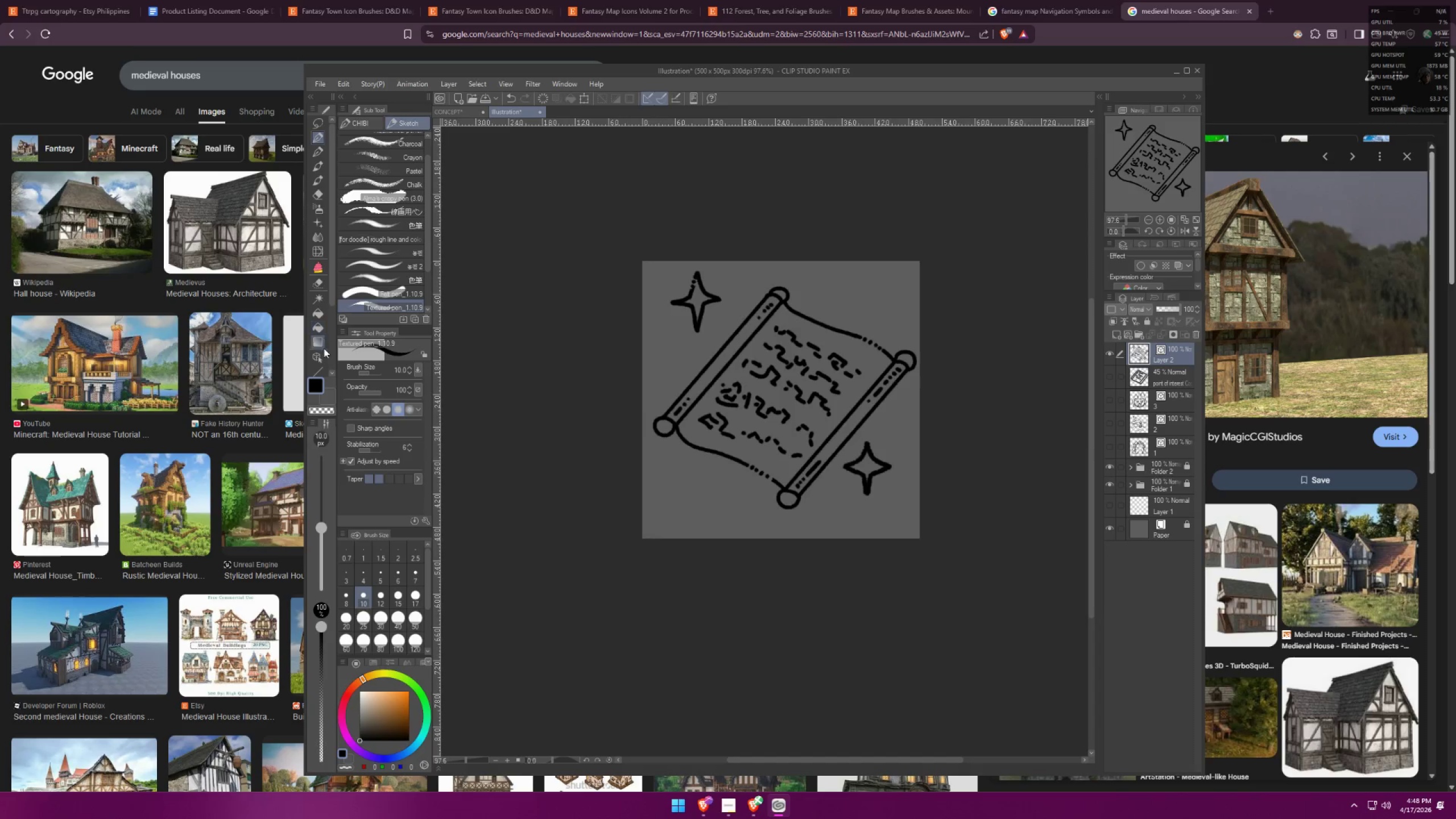 
scroll: coordinate [328, 342], scroll_direction: down, amount: 11.0
 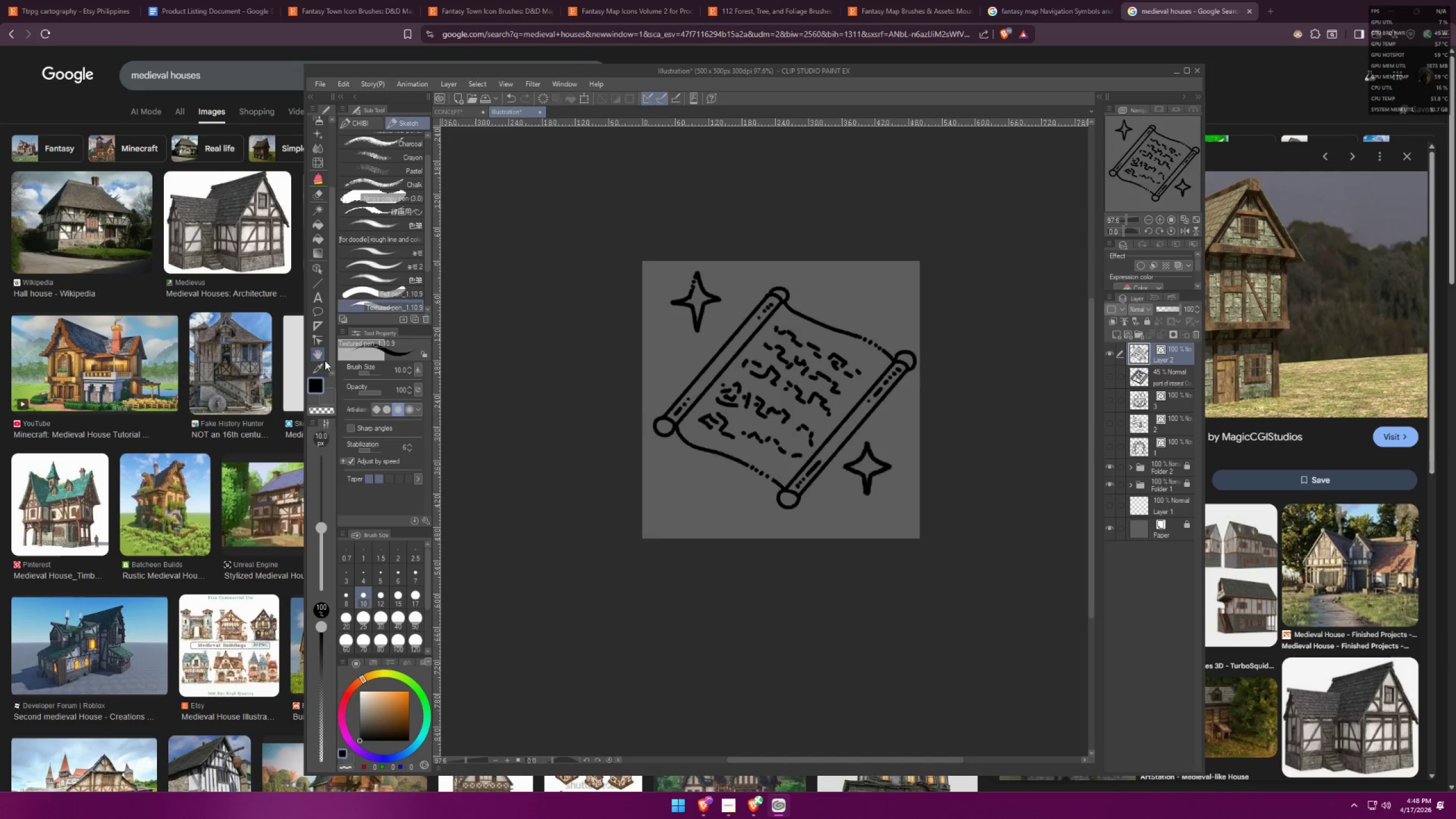 
left_click([322, 344])
 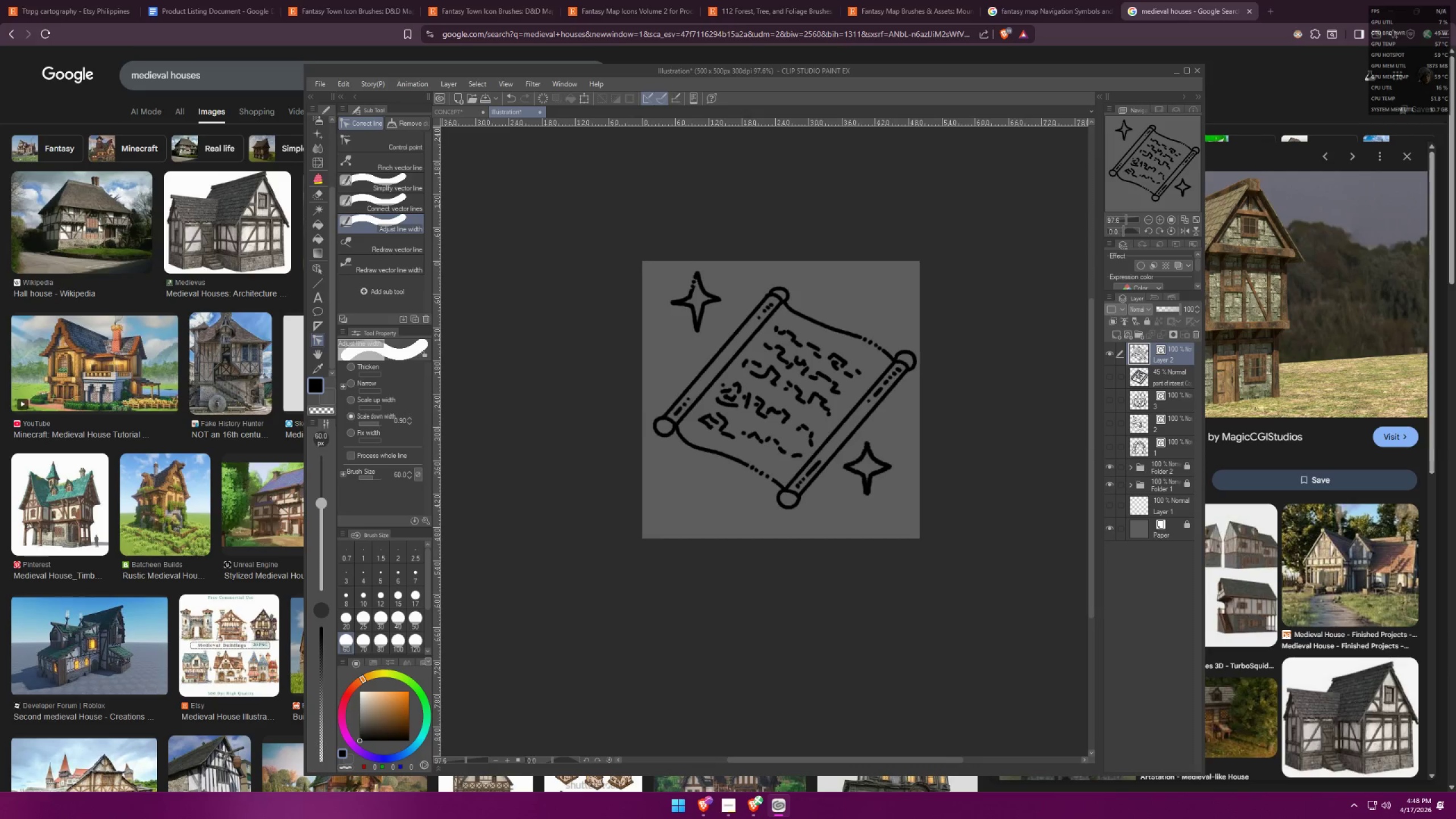 
scroll: coordinate [900, 490], scroll_direction: up, amount: 5.0
 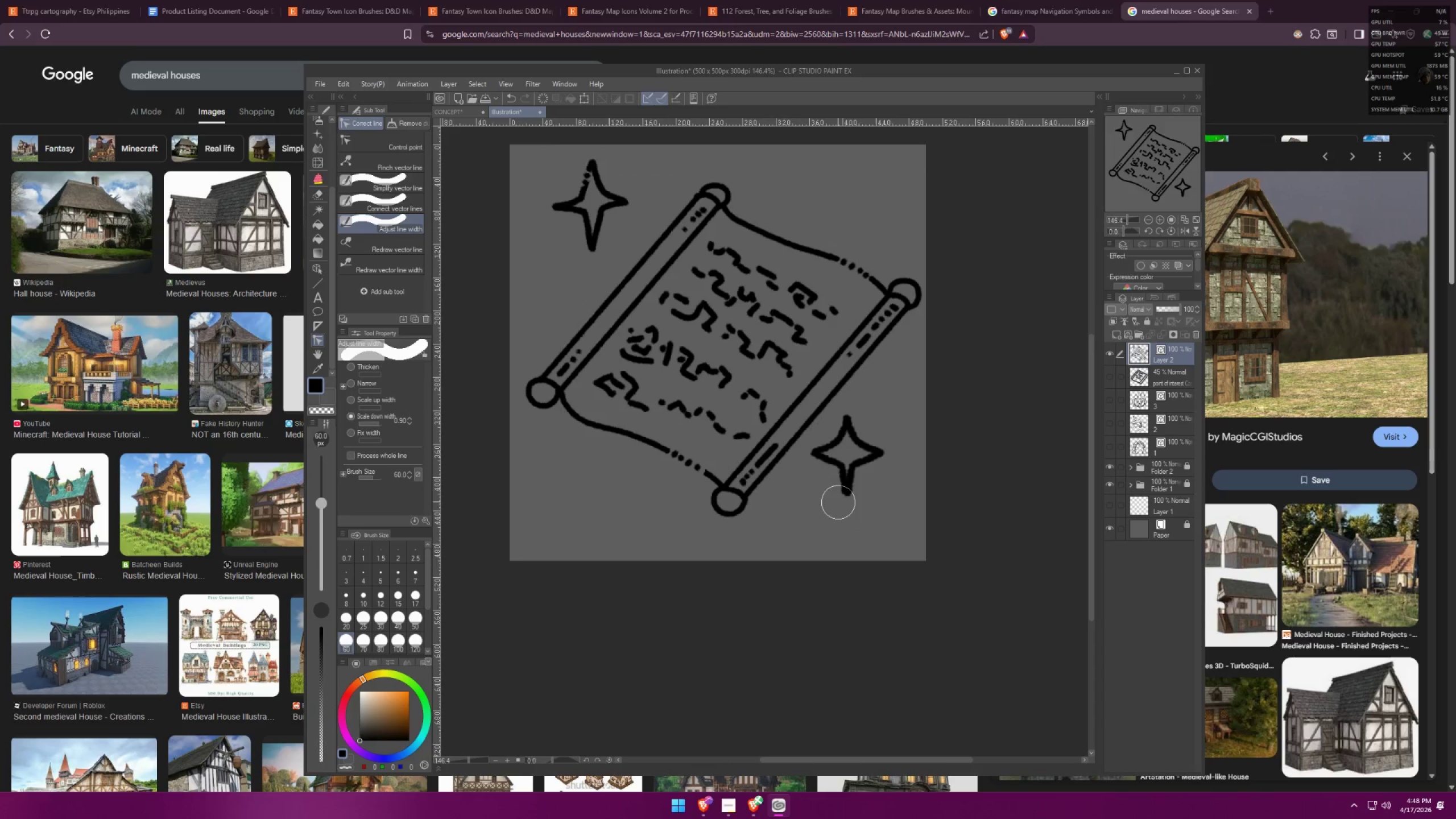 
left_click([847, 496])
 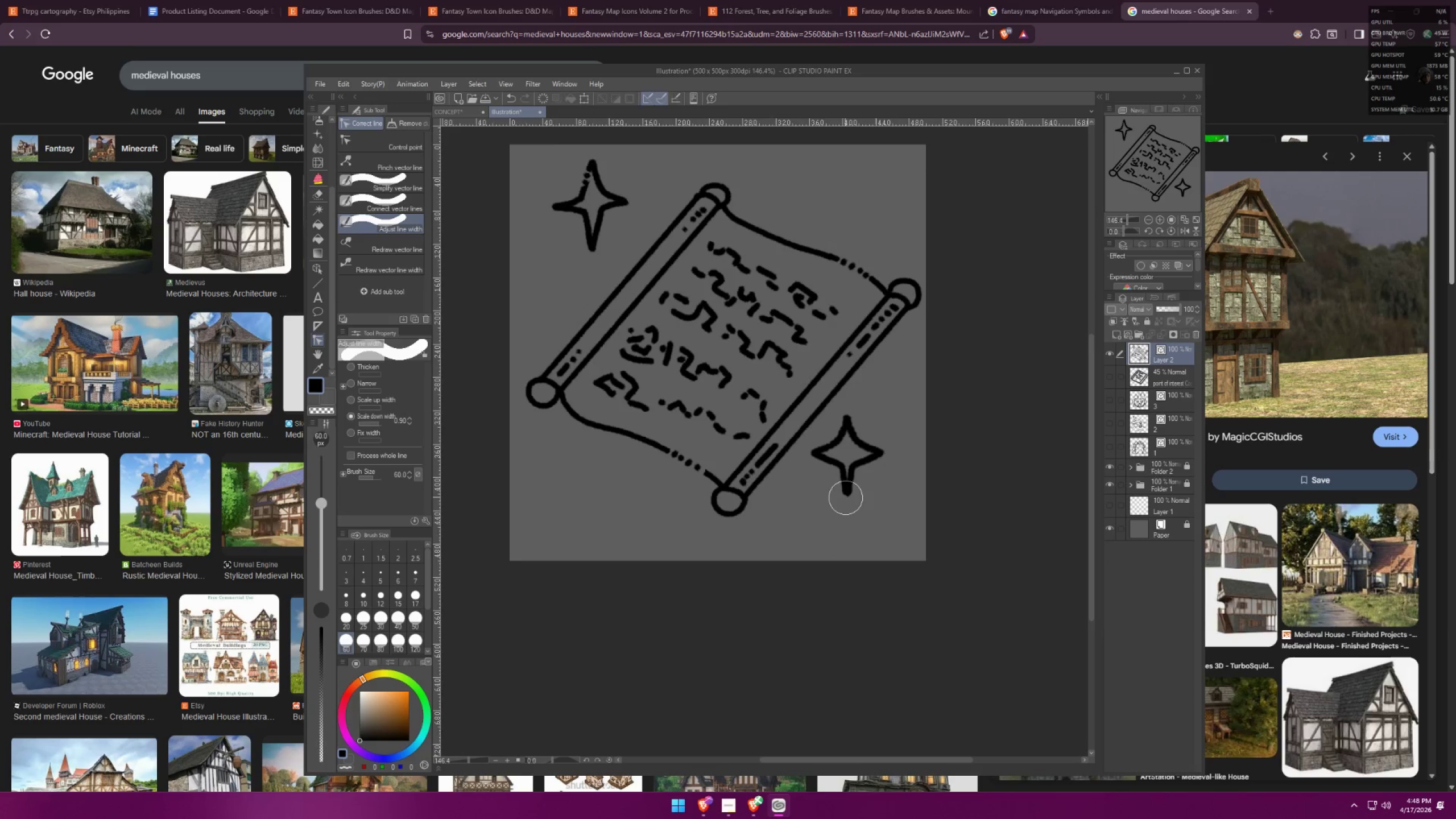 
triple_click([848, 499])
 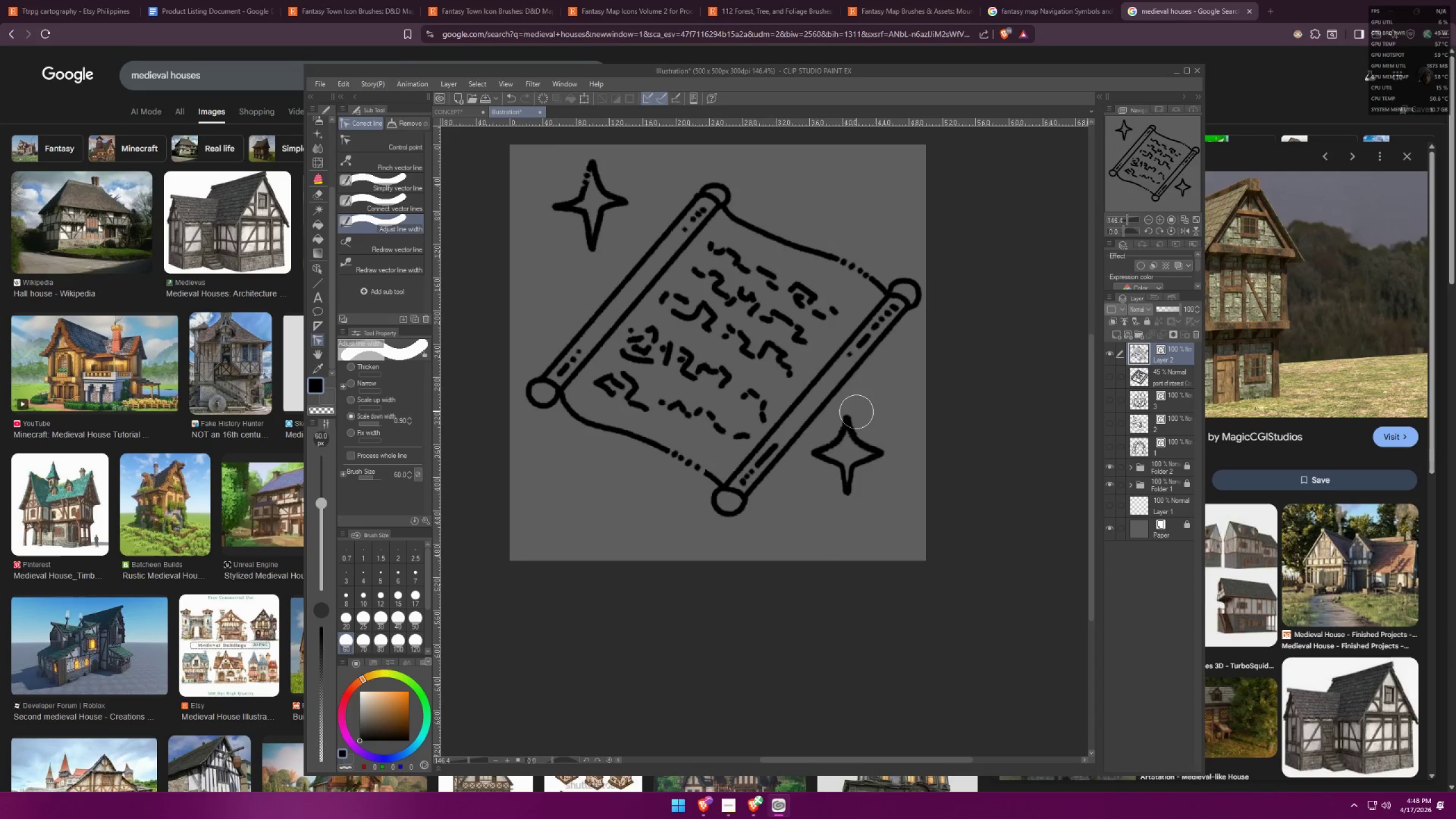 
double_click([855, 411])
 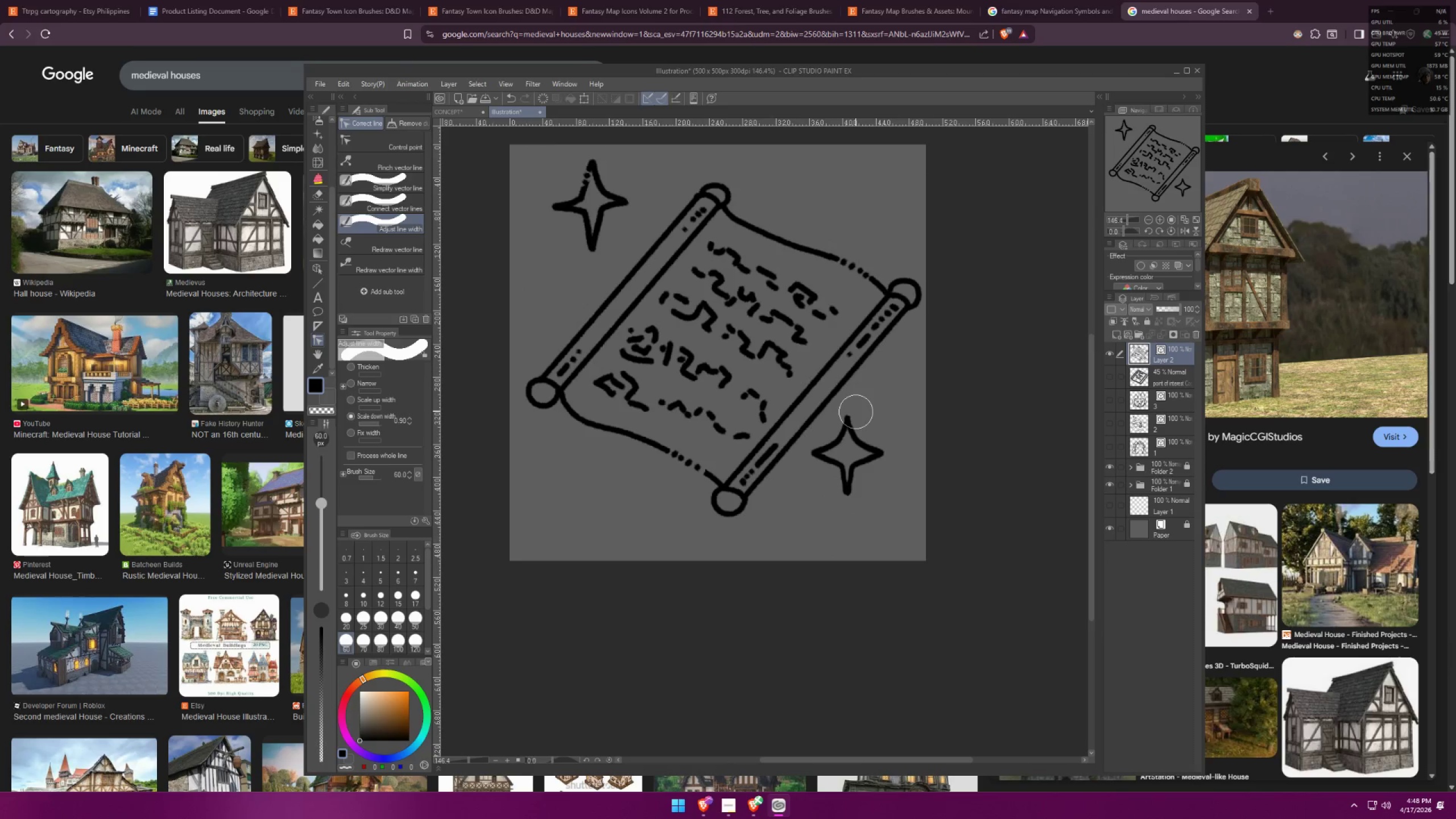 
triple_click([855, 411])
 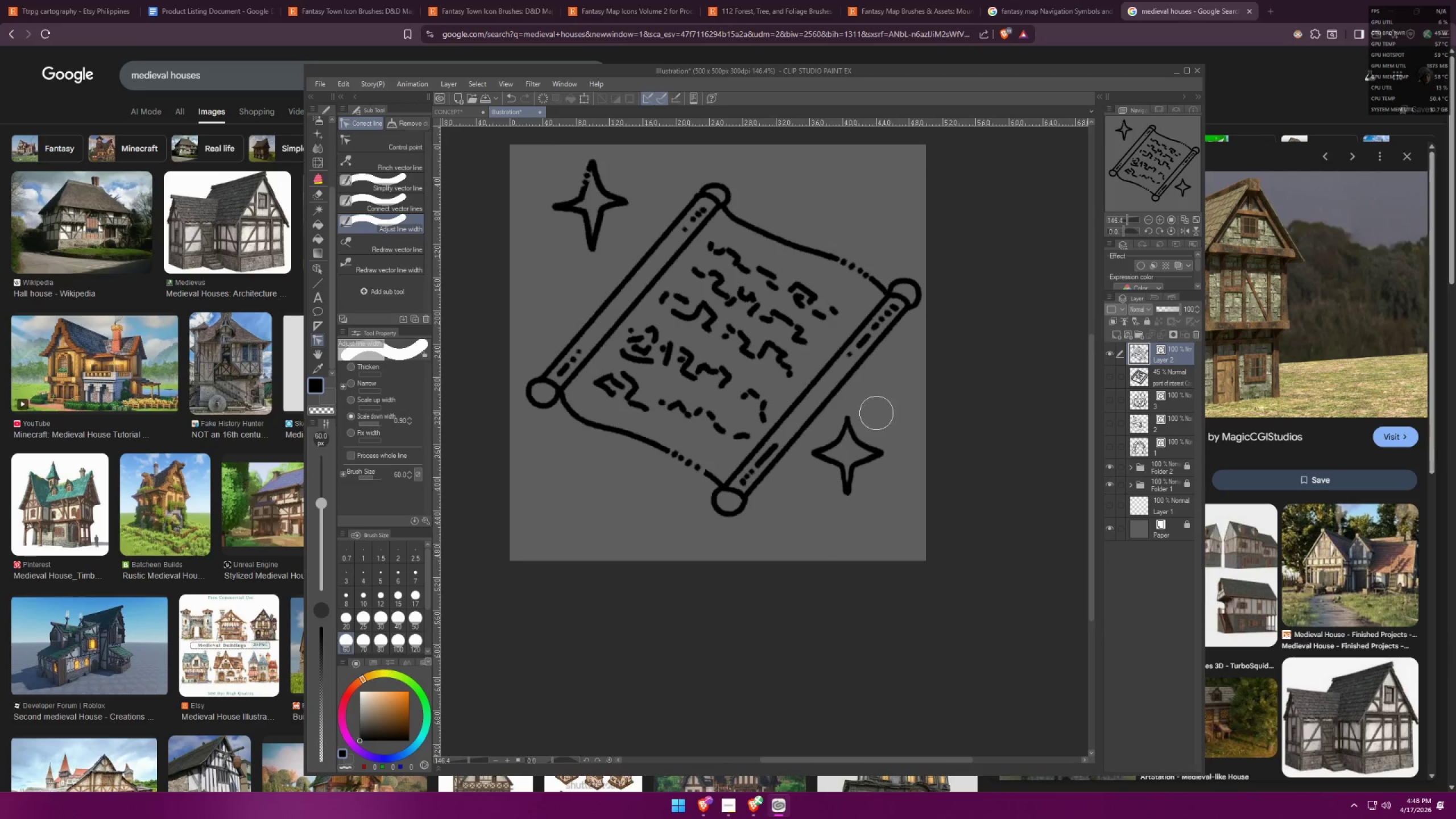 
hold_key(key=Space, duration=0.4)
 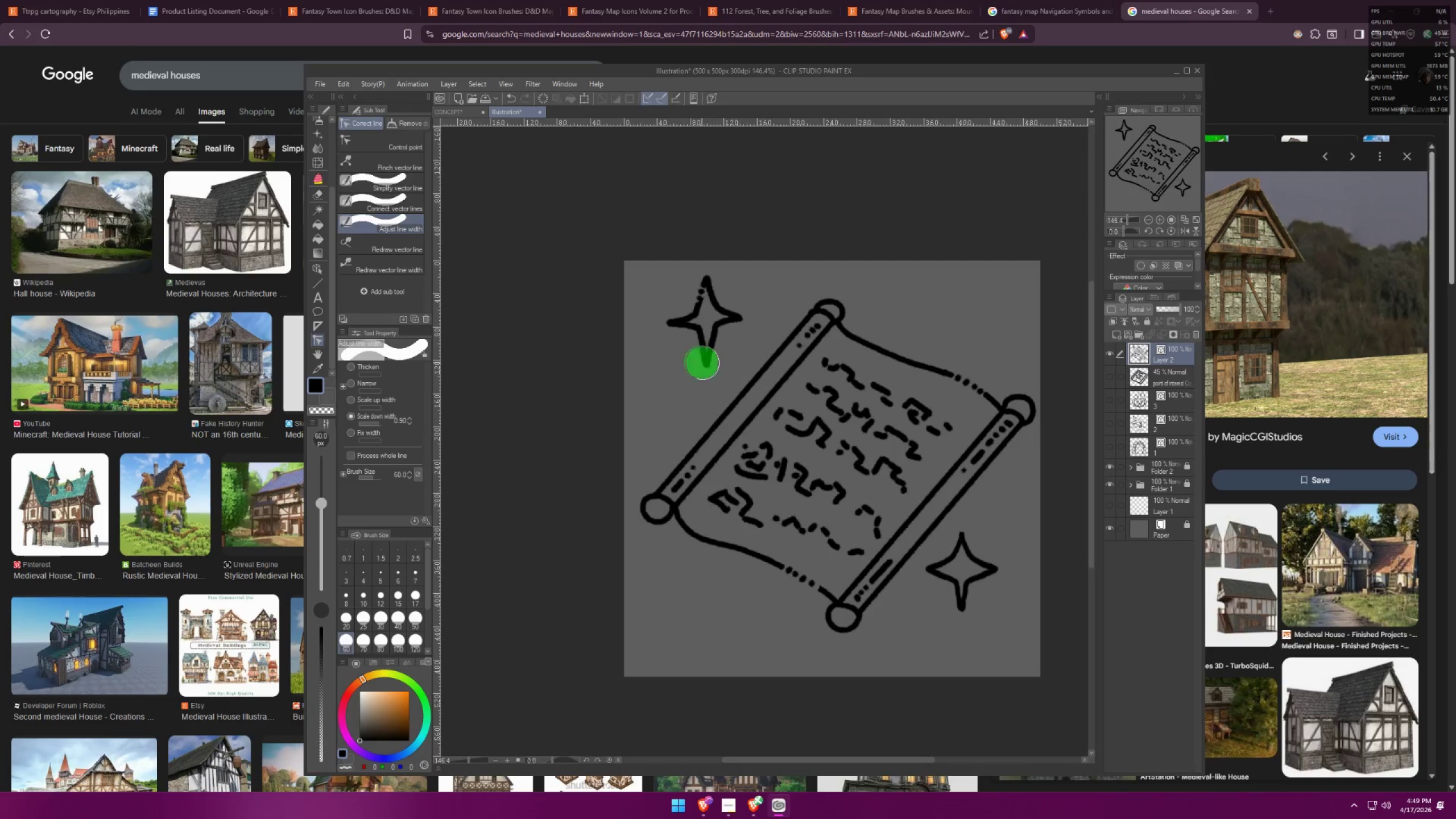 
left_click_drag(start_coordinate=[792, 356], to_coordinate=[906, 472])
 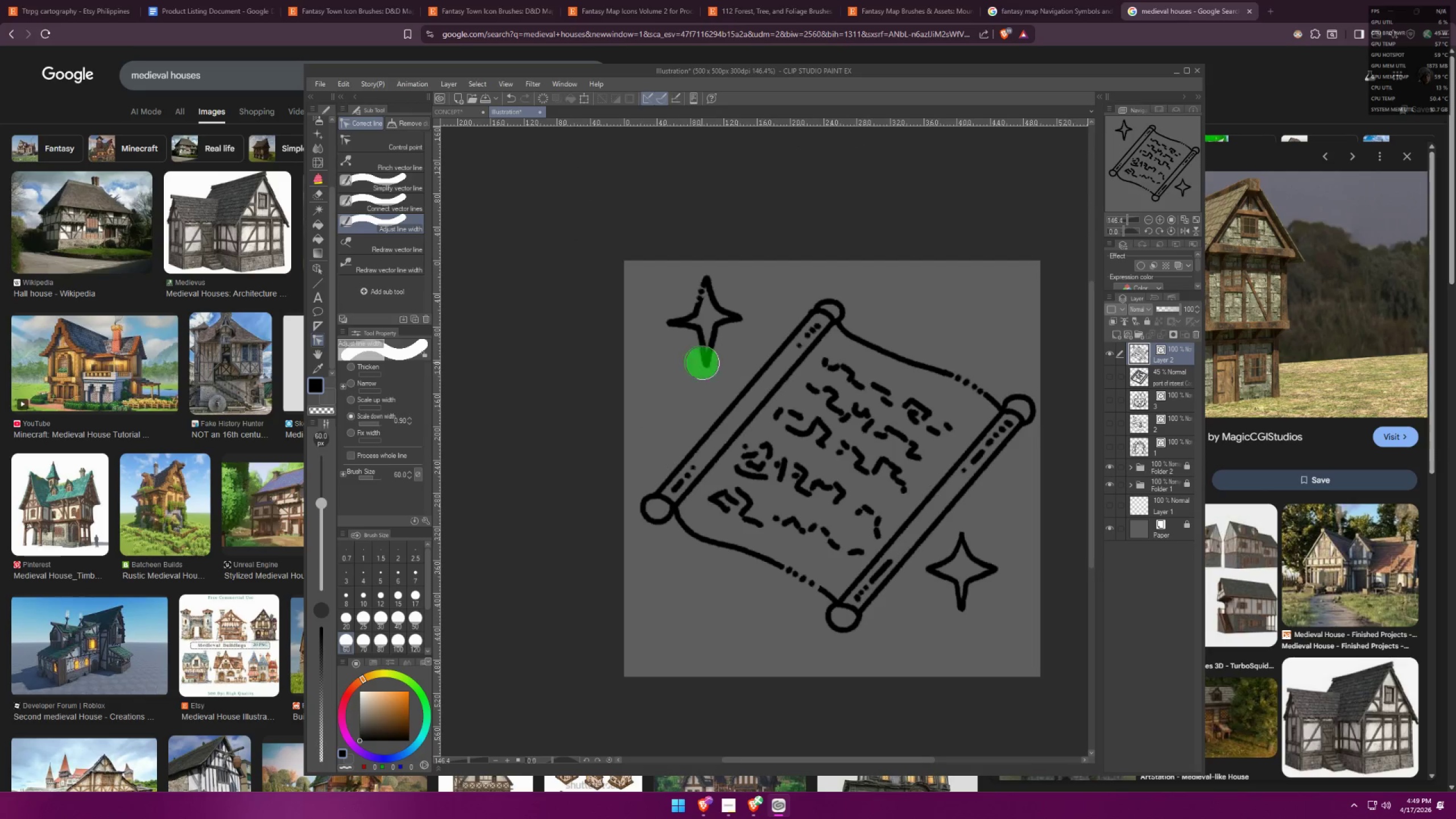 
double_click([706, 366])
 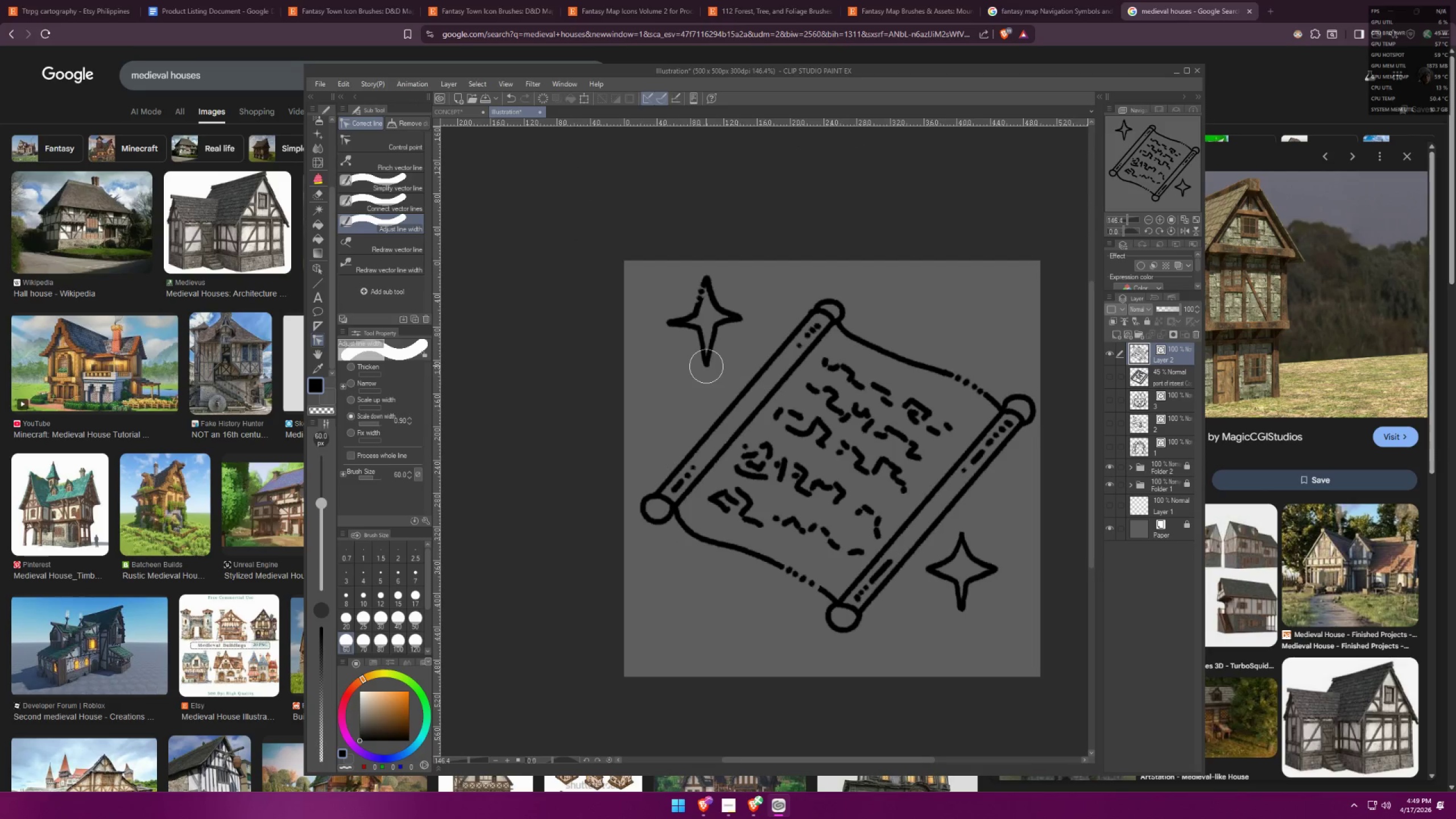 
triple_click([706, 366])
 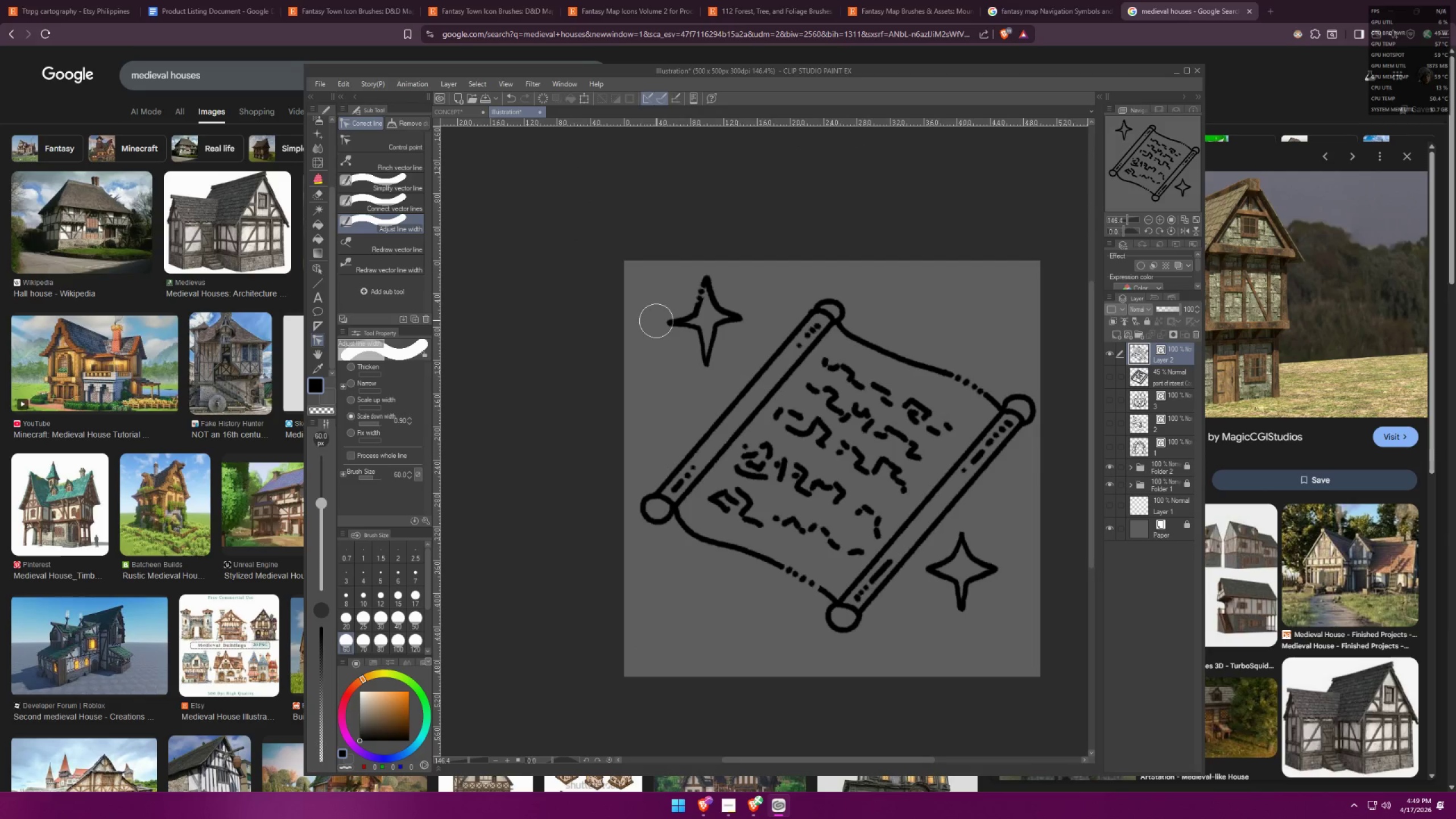 
double_click([657, 320])
 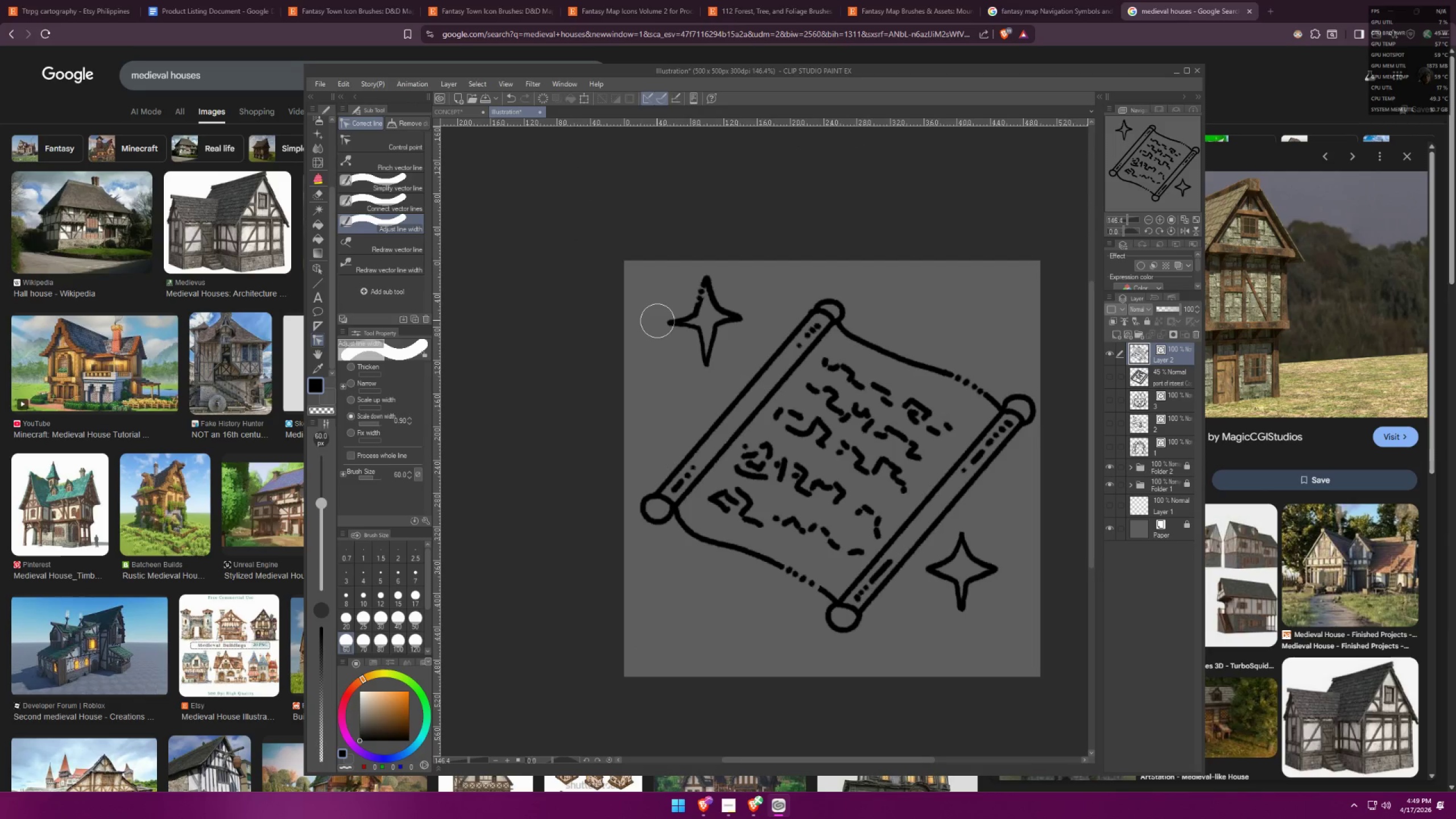 
triple_click([657, 320])
 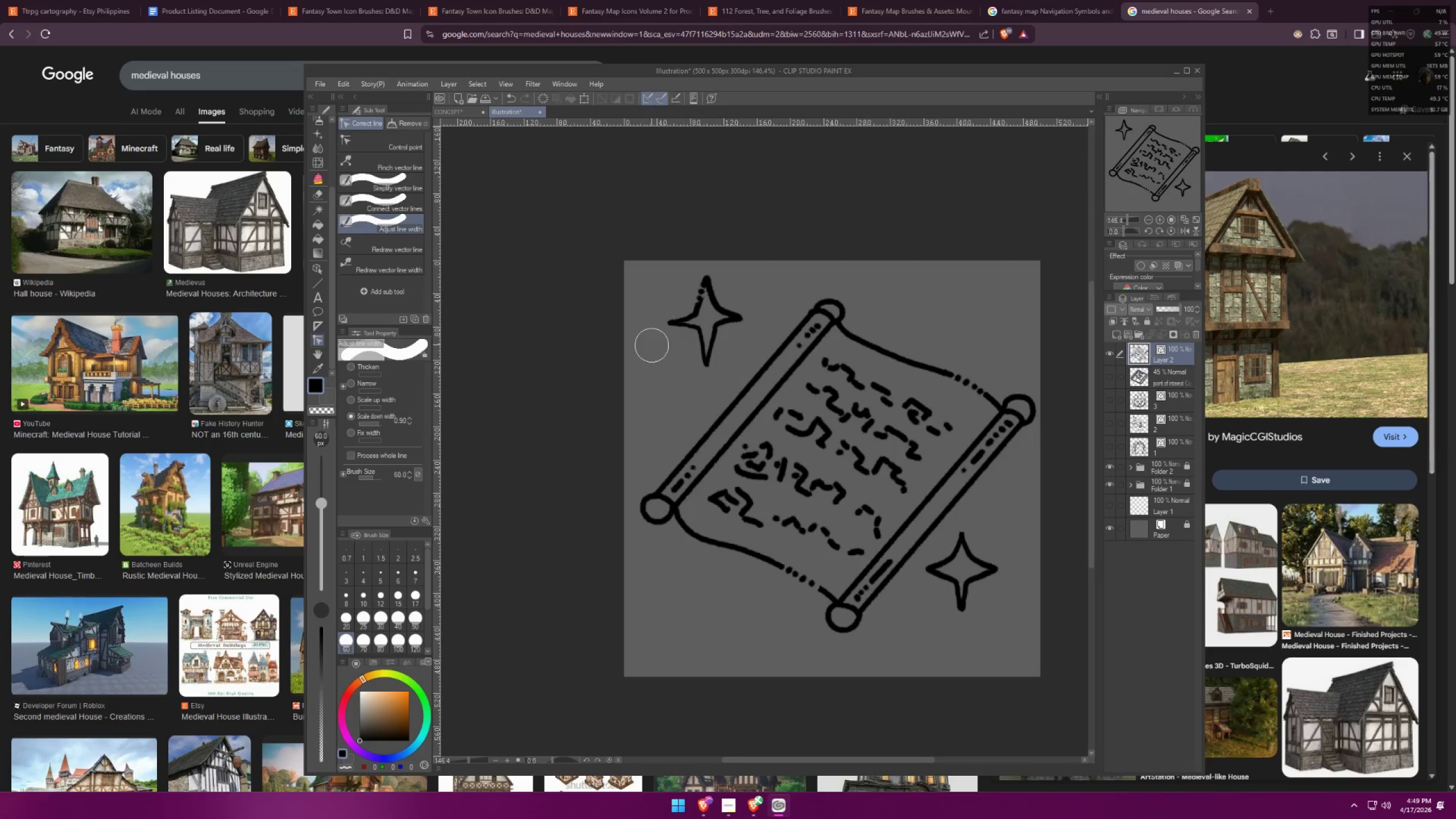 
scroll: coordinate [744, 272], scroll_direction: down, amount: 7.0
 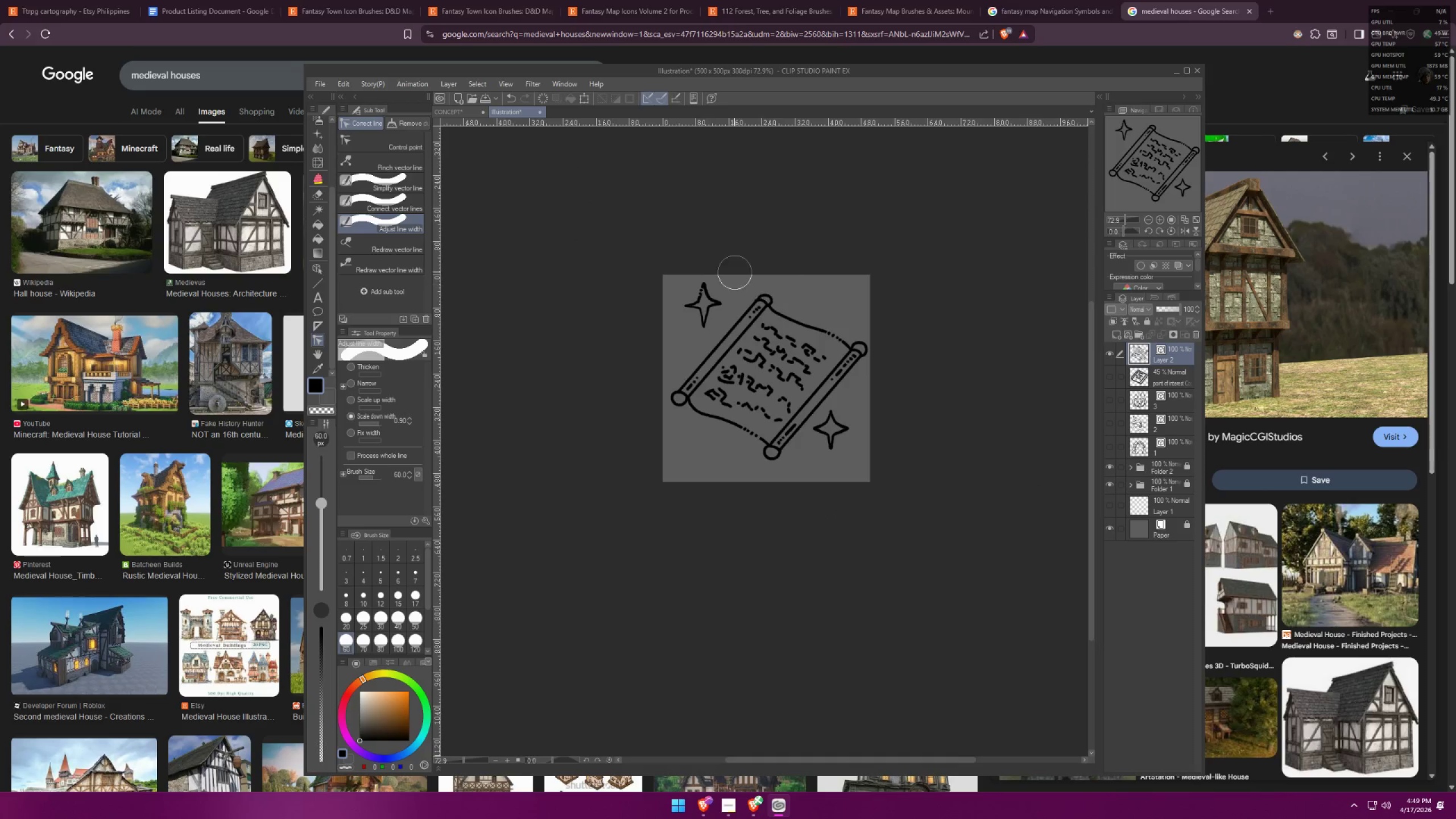 
scroll: coordinate [719, 274], scroll_direction: up, amount: 4.0
 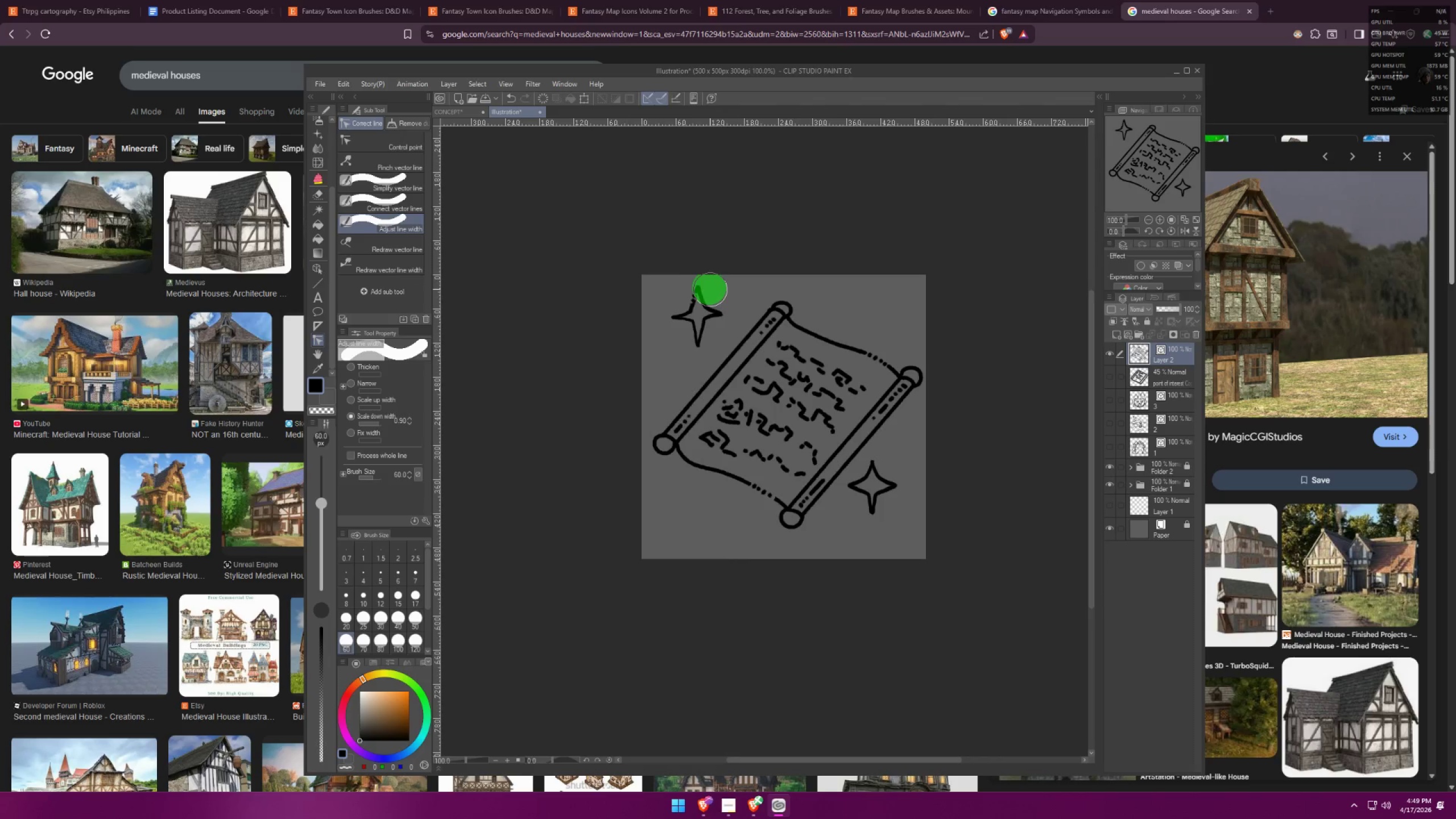 
triple_click([710, 291])
 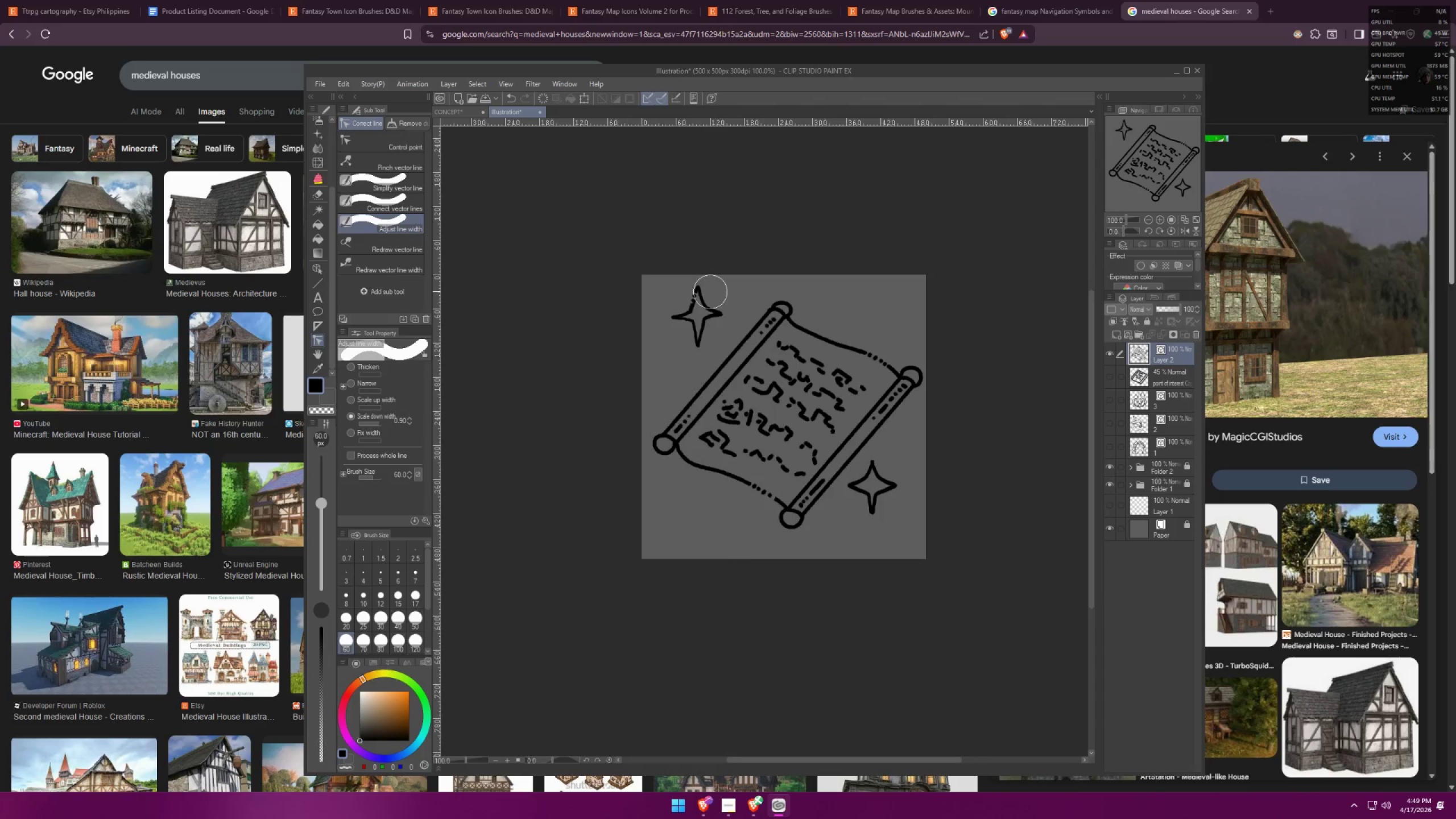 
triple_click([709, 291])
 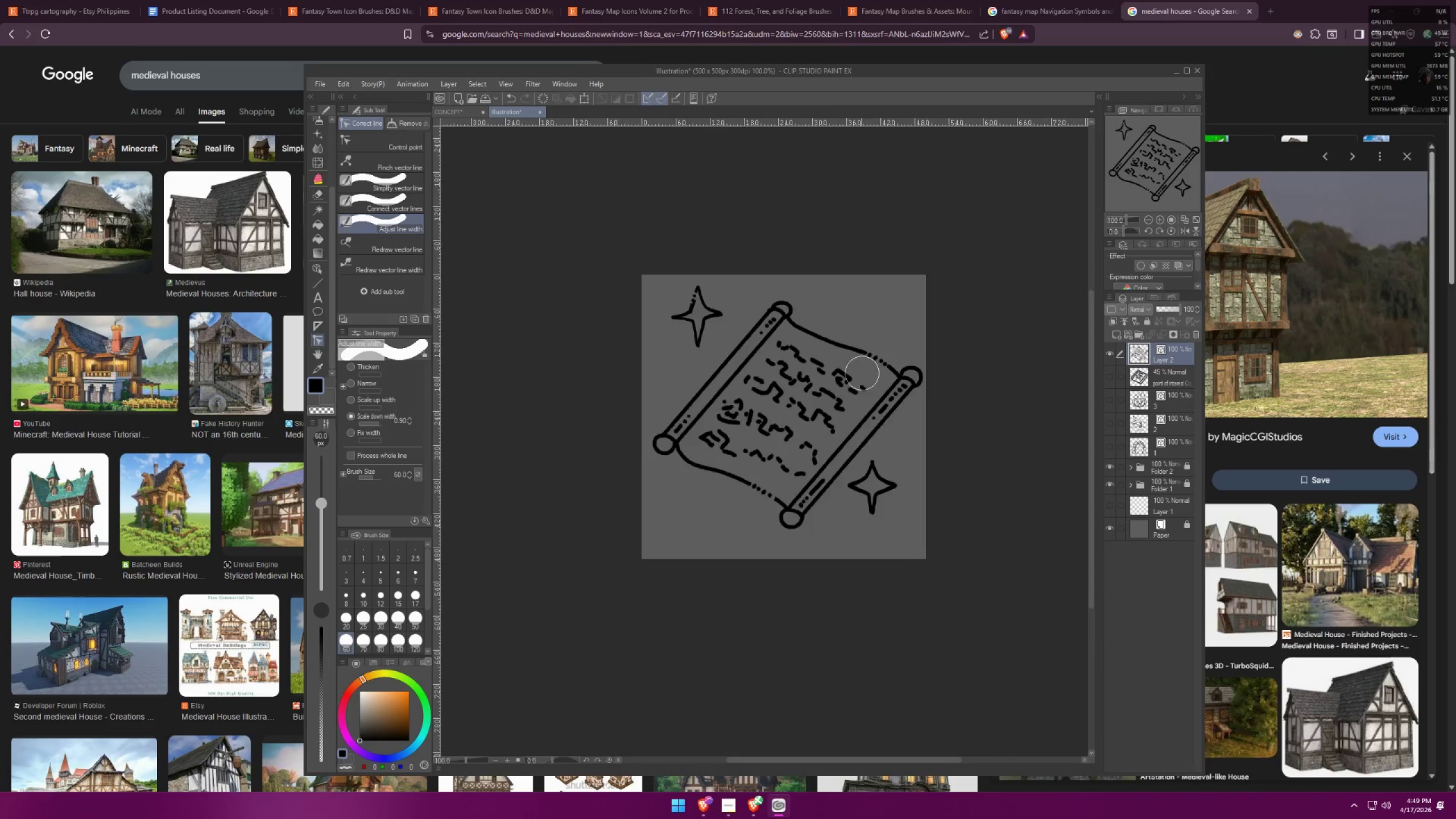 
scroll: coordinate [801, 357], scroll_direction: down, amount: 6.0
 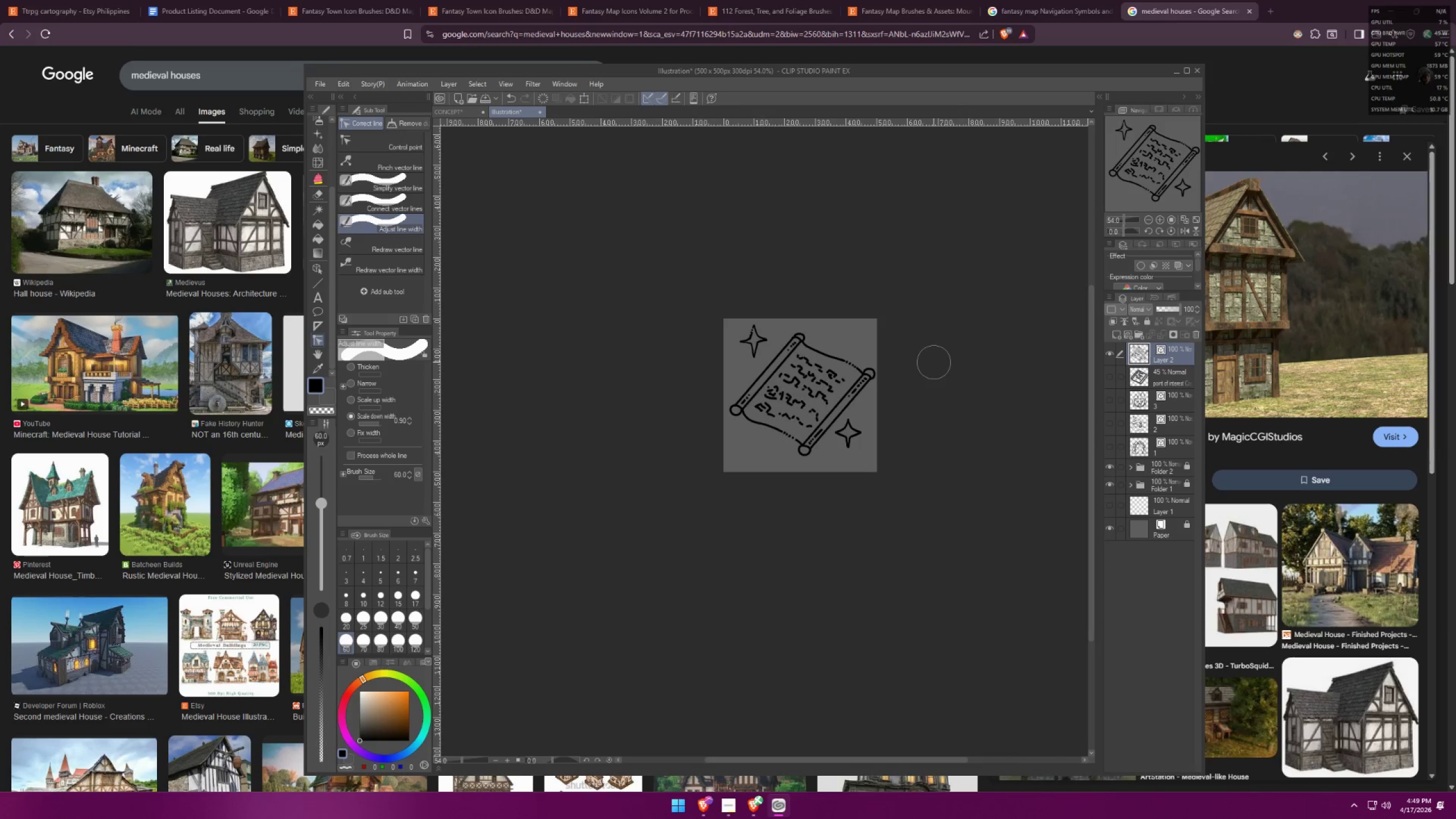 
left_click([871, 288])
 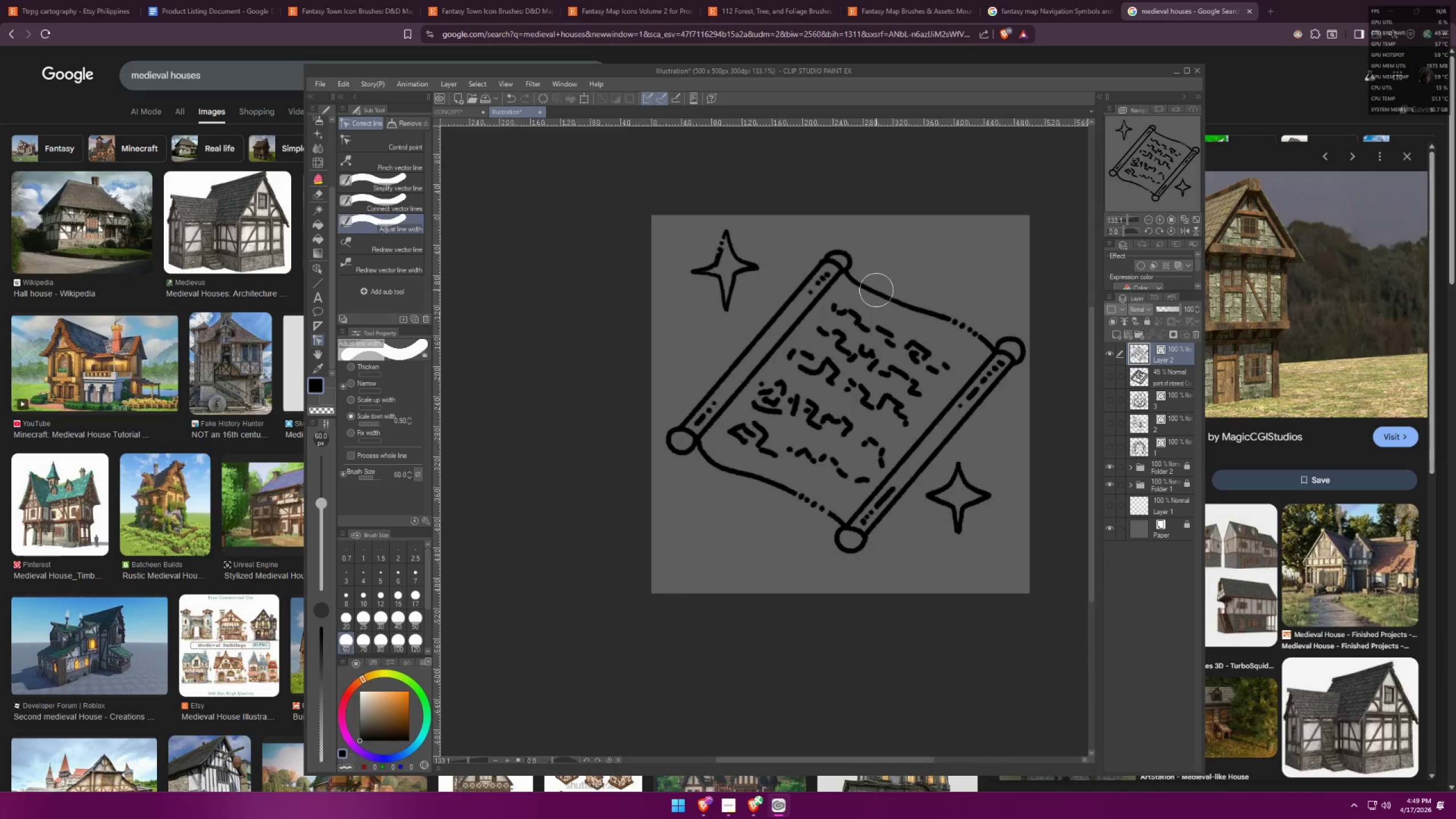 
scroll: coordinate [847, 357], scroll_direction: up, amount: 11.0
 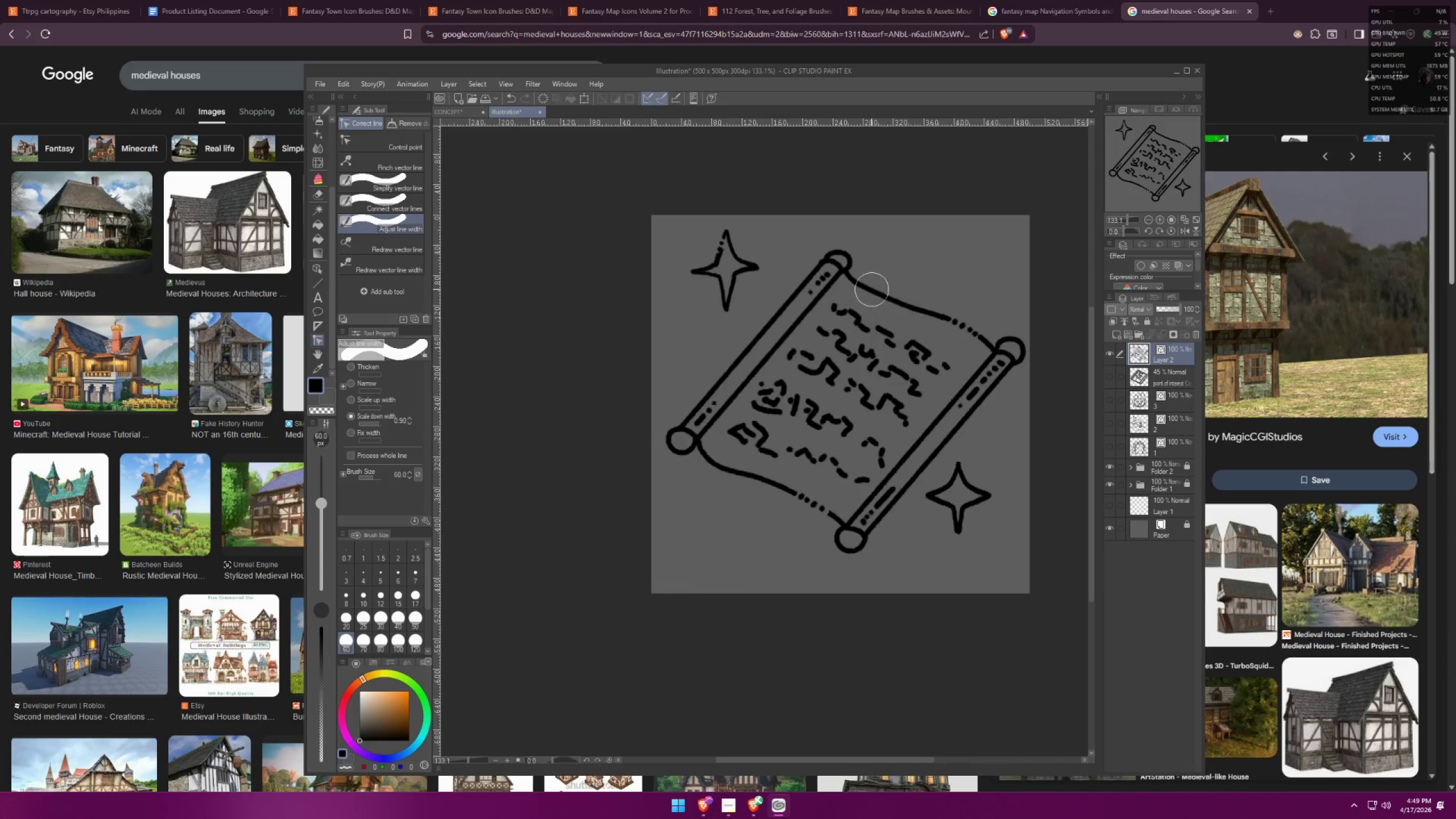 
double_click([876, 289])
 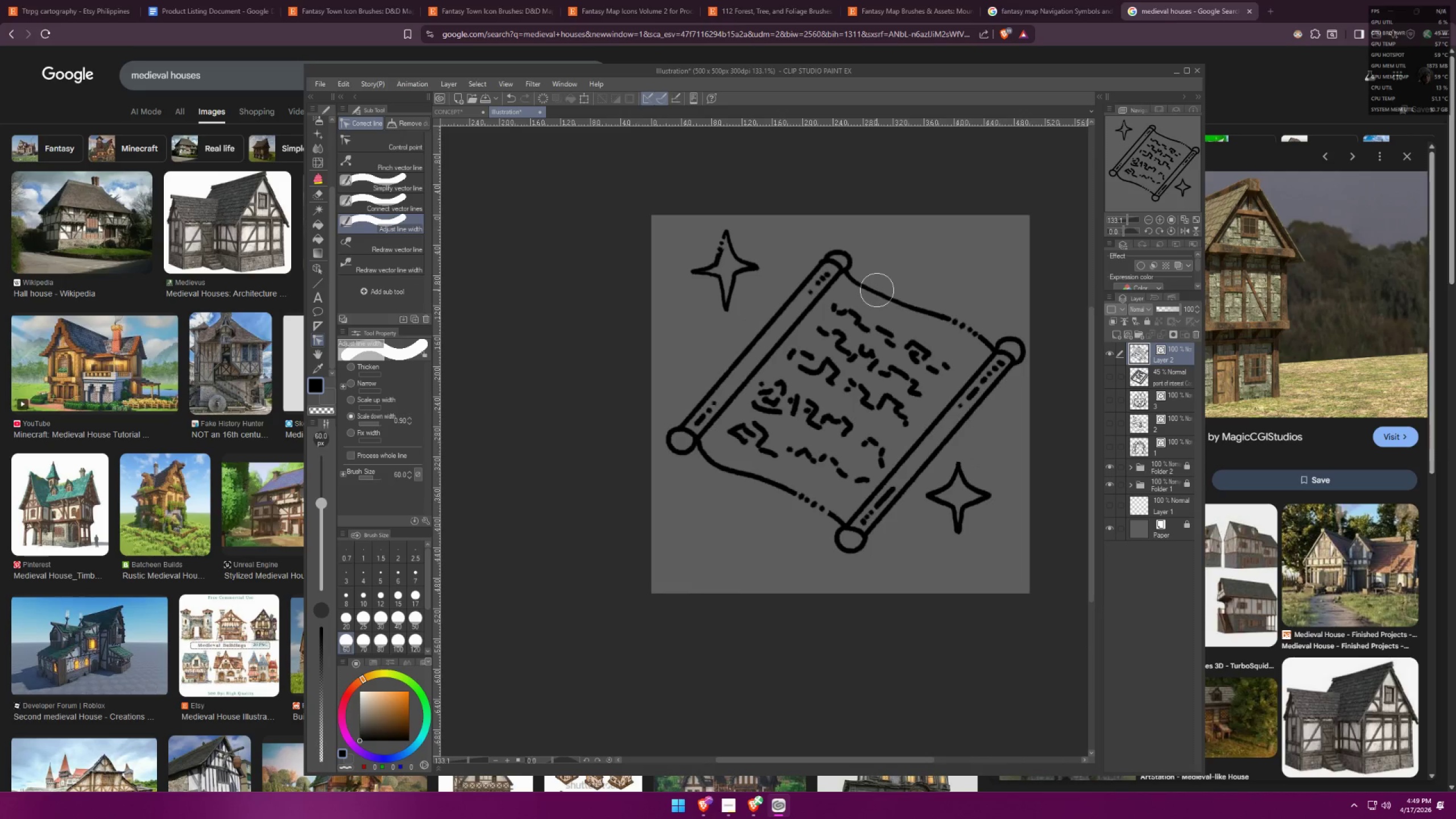 
triple_click([876, 289])
 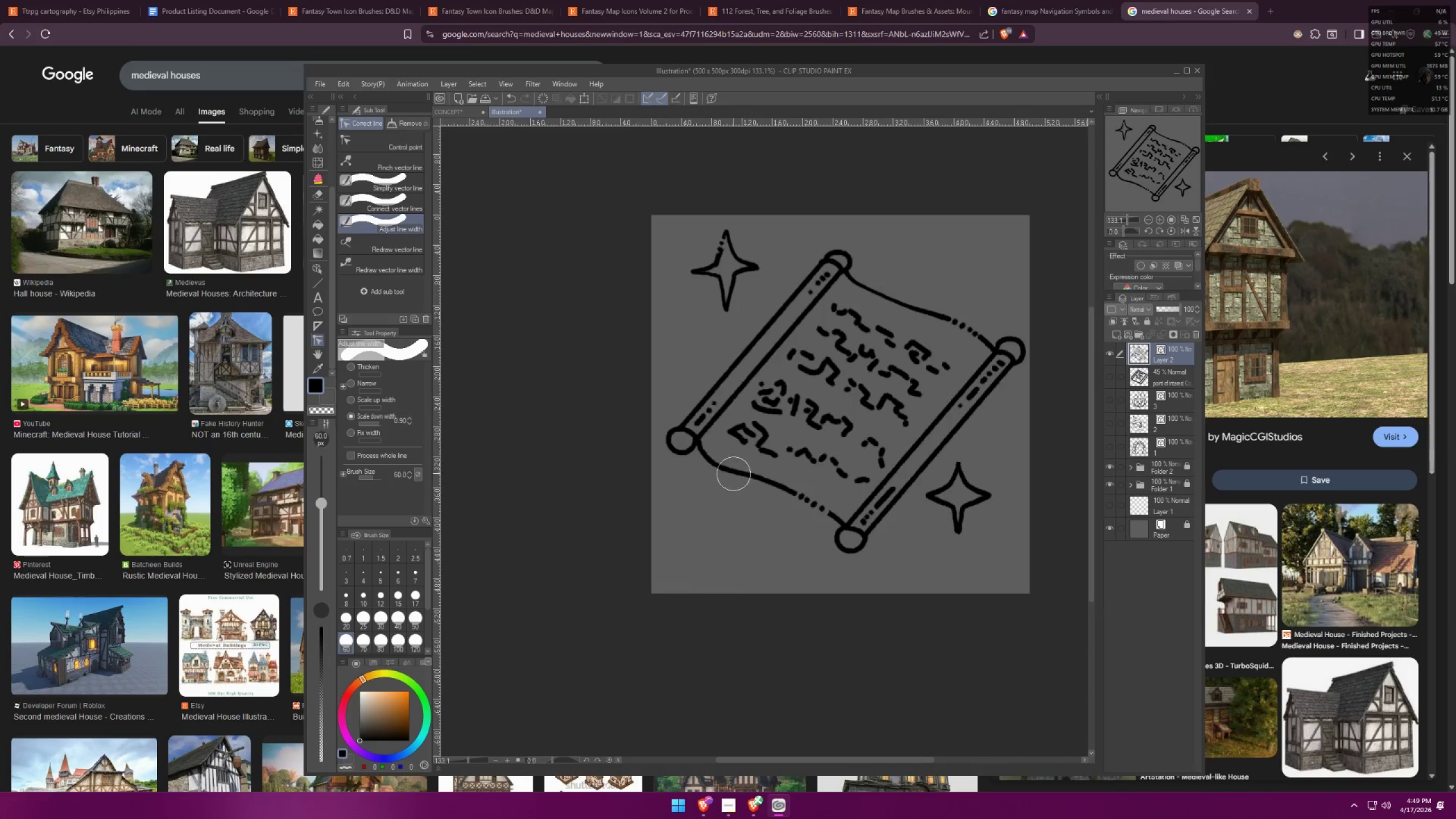 
double_click([725, 469])
 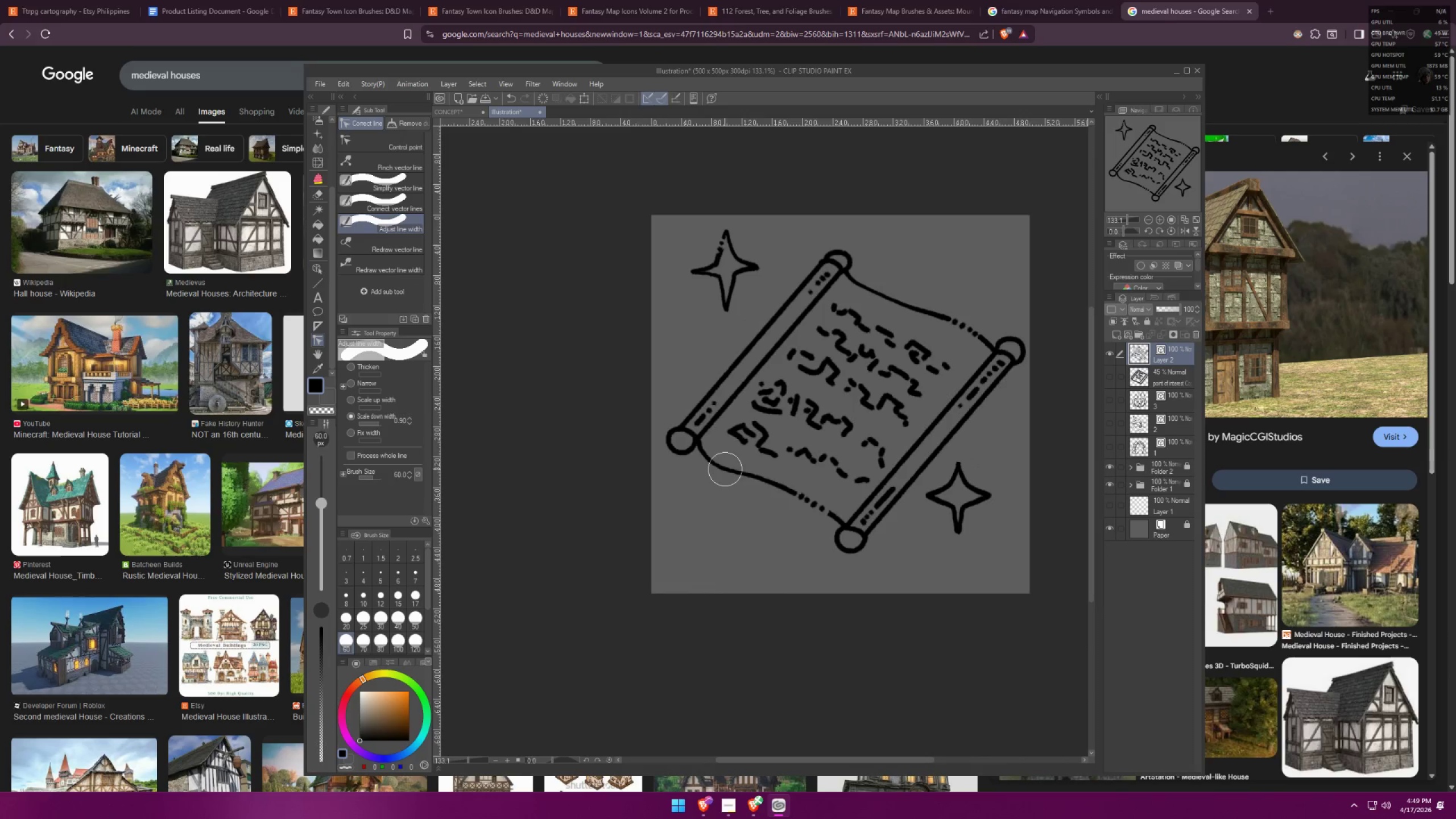 
triple_click([725, 469])
 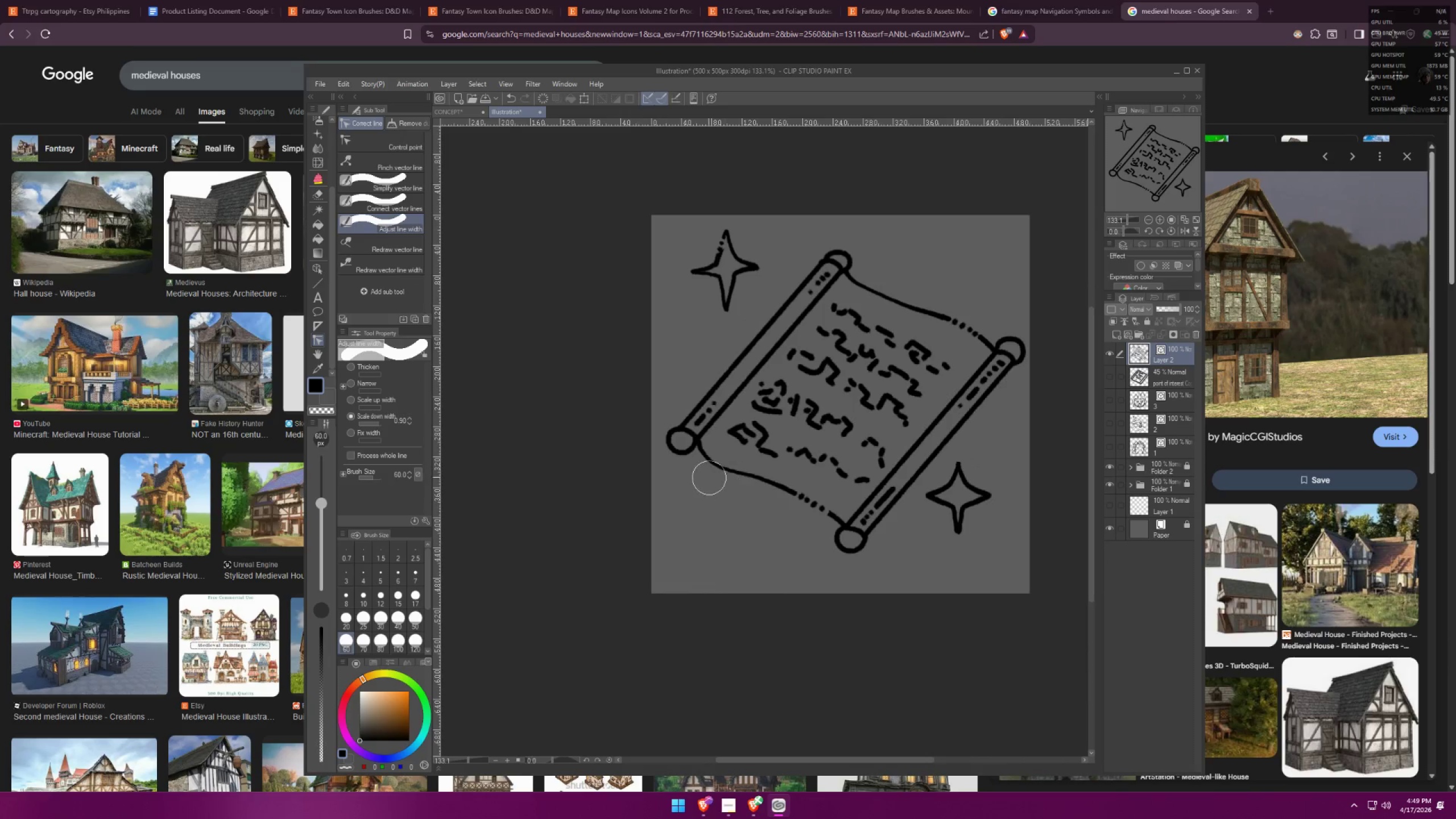 
scroll: coordinate [741, 453], scroll_direction: down, amount: 8.0
 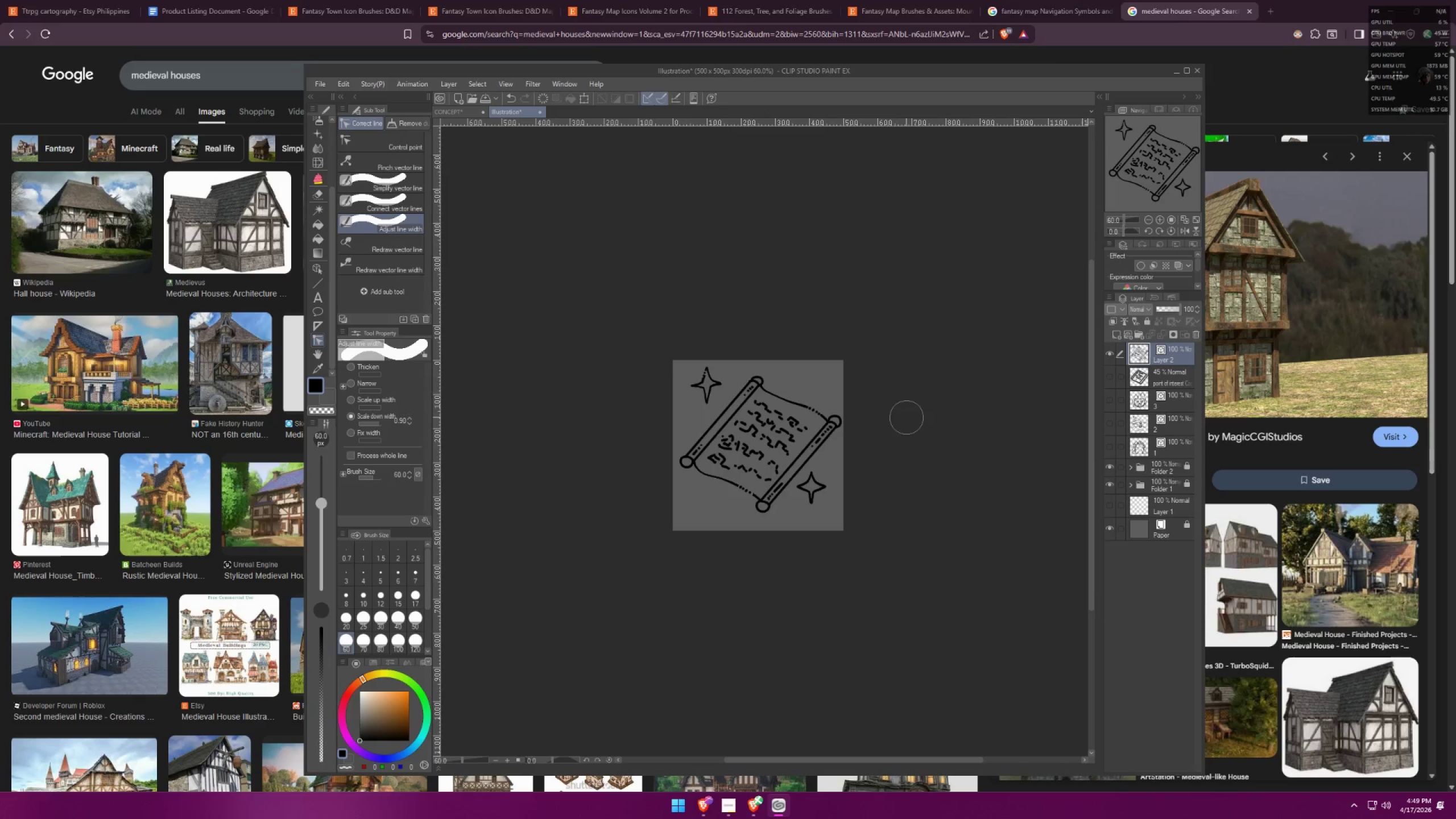 
left_click_drag(start_coordinate=[708, 404], to_coordinate=[660, 458])
 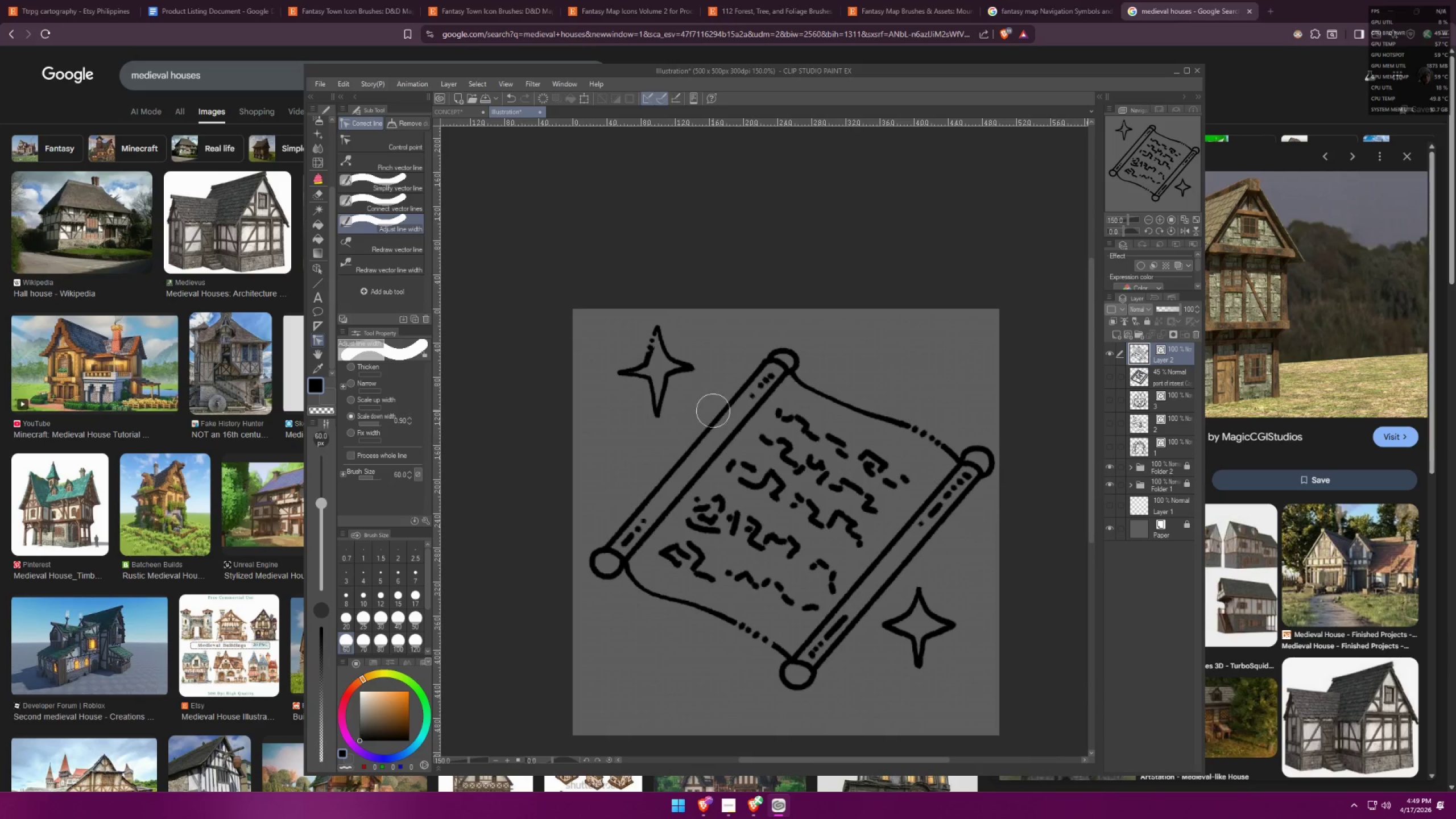 
scroll: coordinate [686, 413], scroll_direction: up, amount: 12.0
 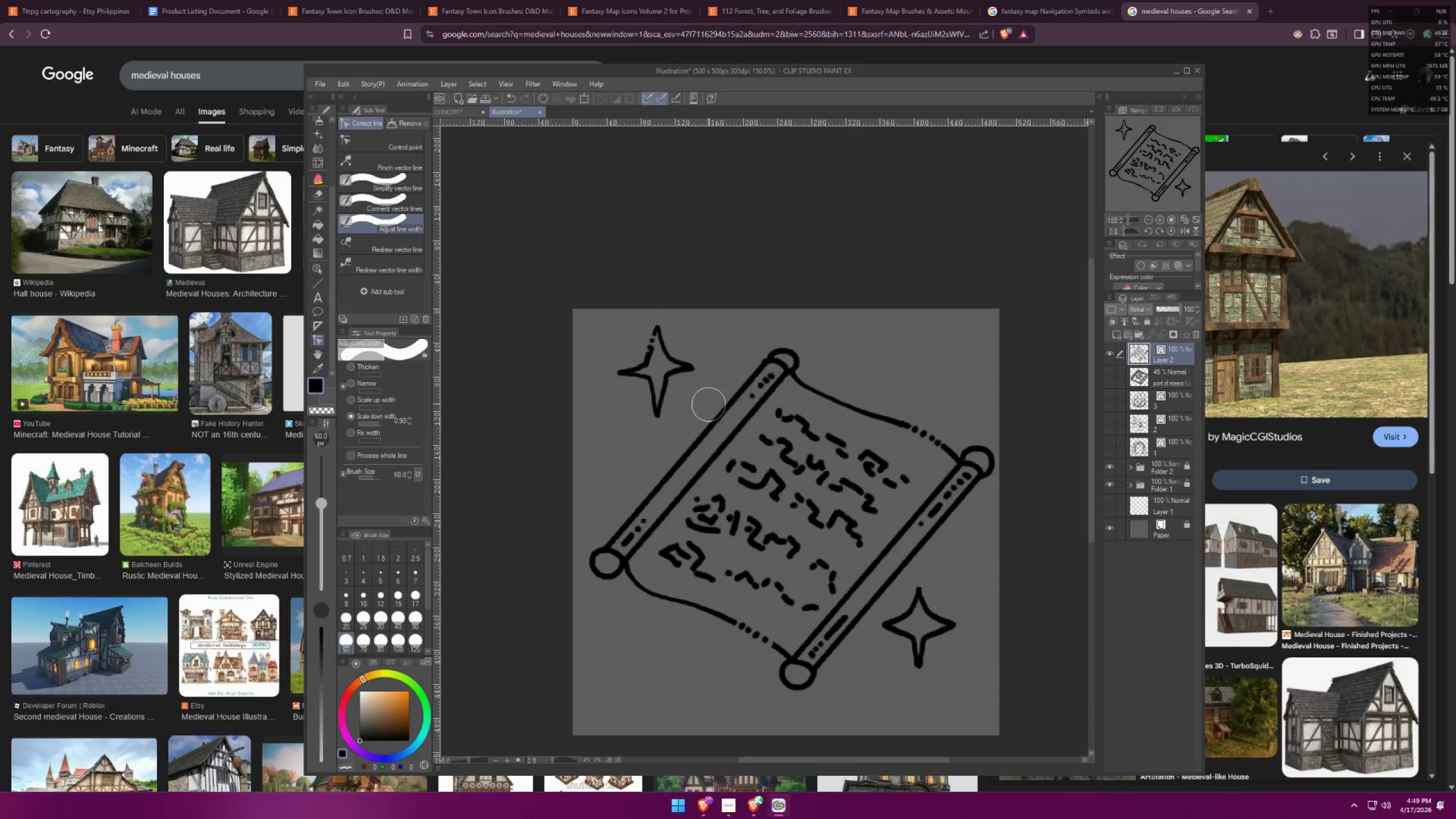 
left_click_drag(start_coordinate=[704, 419], to_coordinate=[666, 461])
 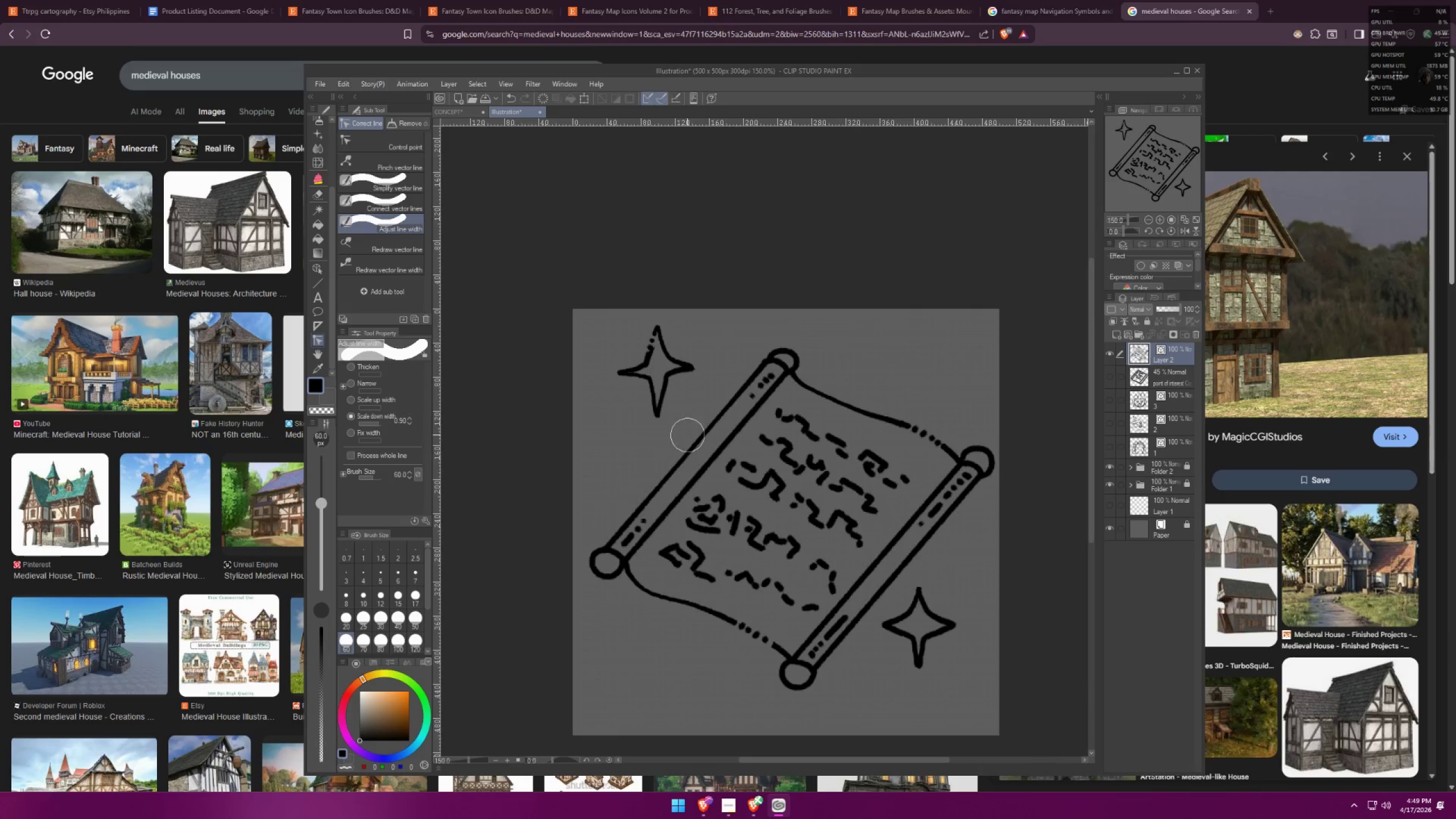 
left_click_drag(start_coordinate=[702, 422], to_coordinate=[655, 460])
 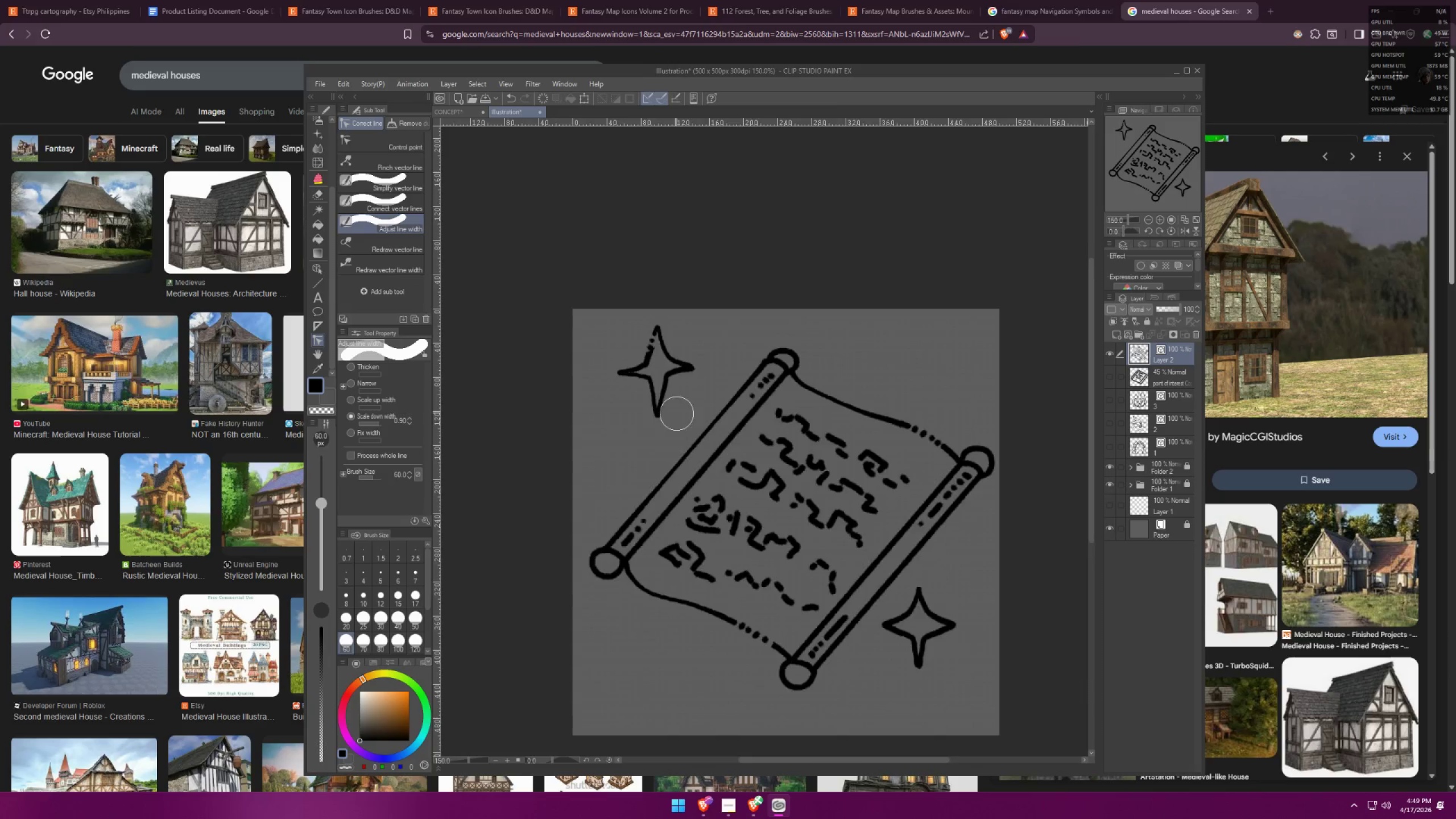 
scroll: coordinate [748, 344], scroll_direction: down, amount: 12.0
 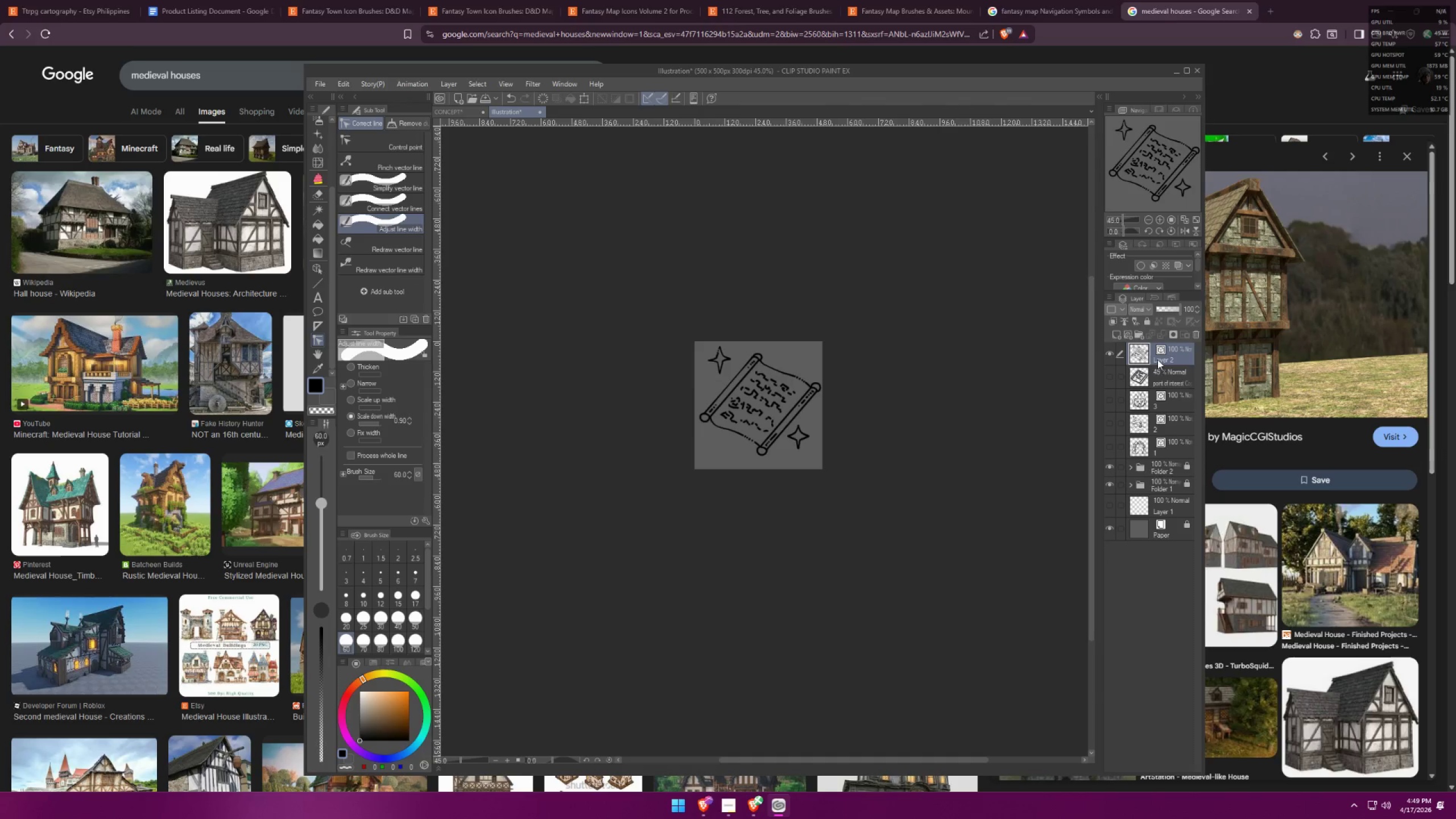 
double_click([1169, 362])
 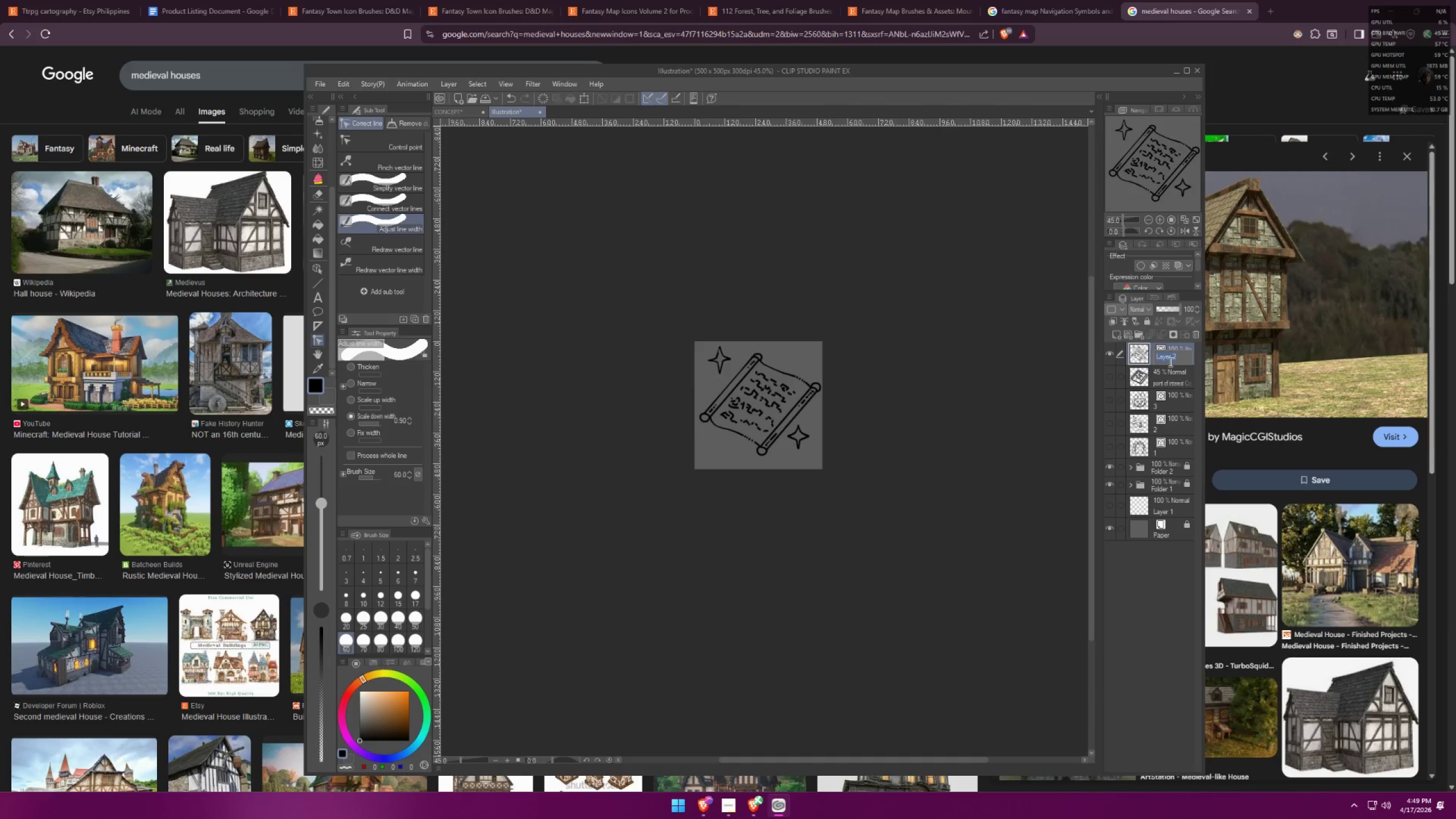 
key(4)
 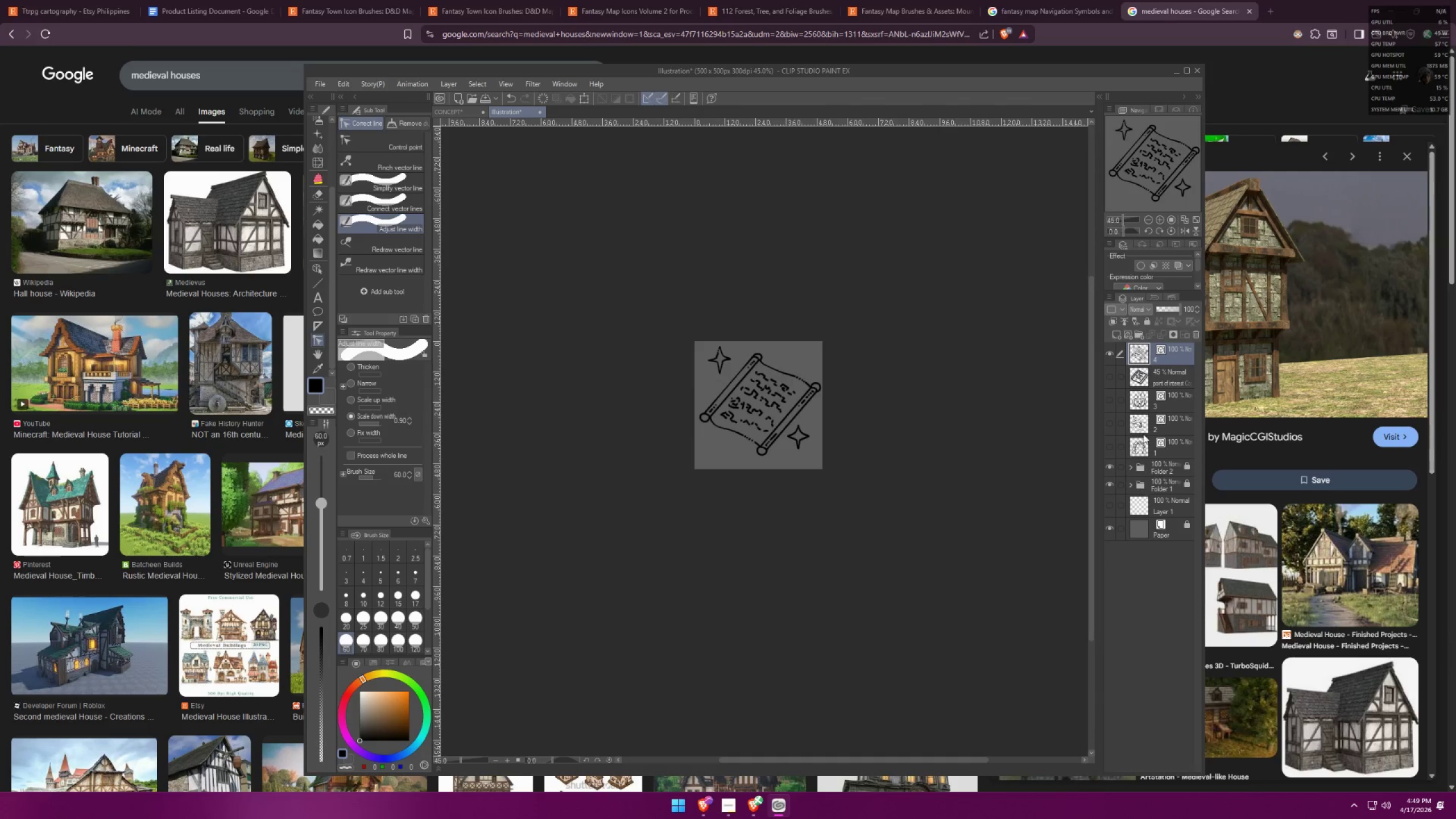 
left_click([1160, 379])
 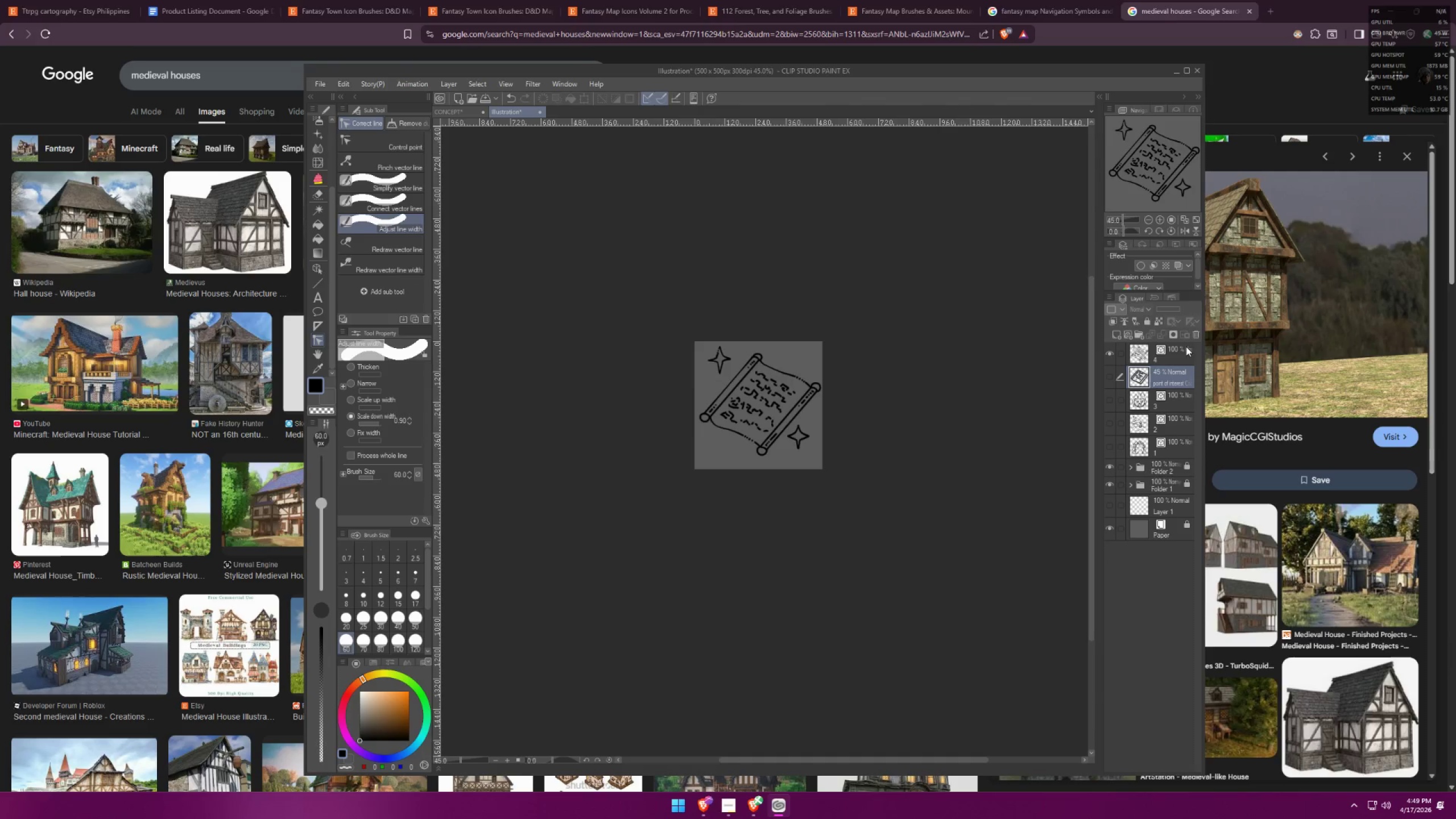 
left_click([1196, 333])
 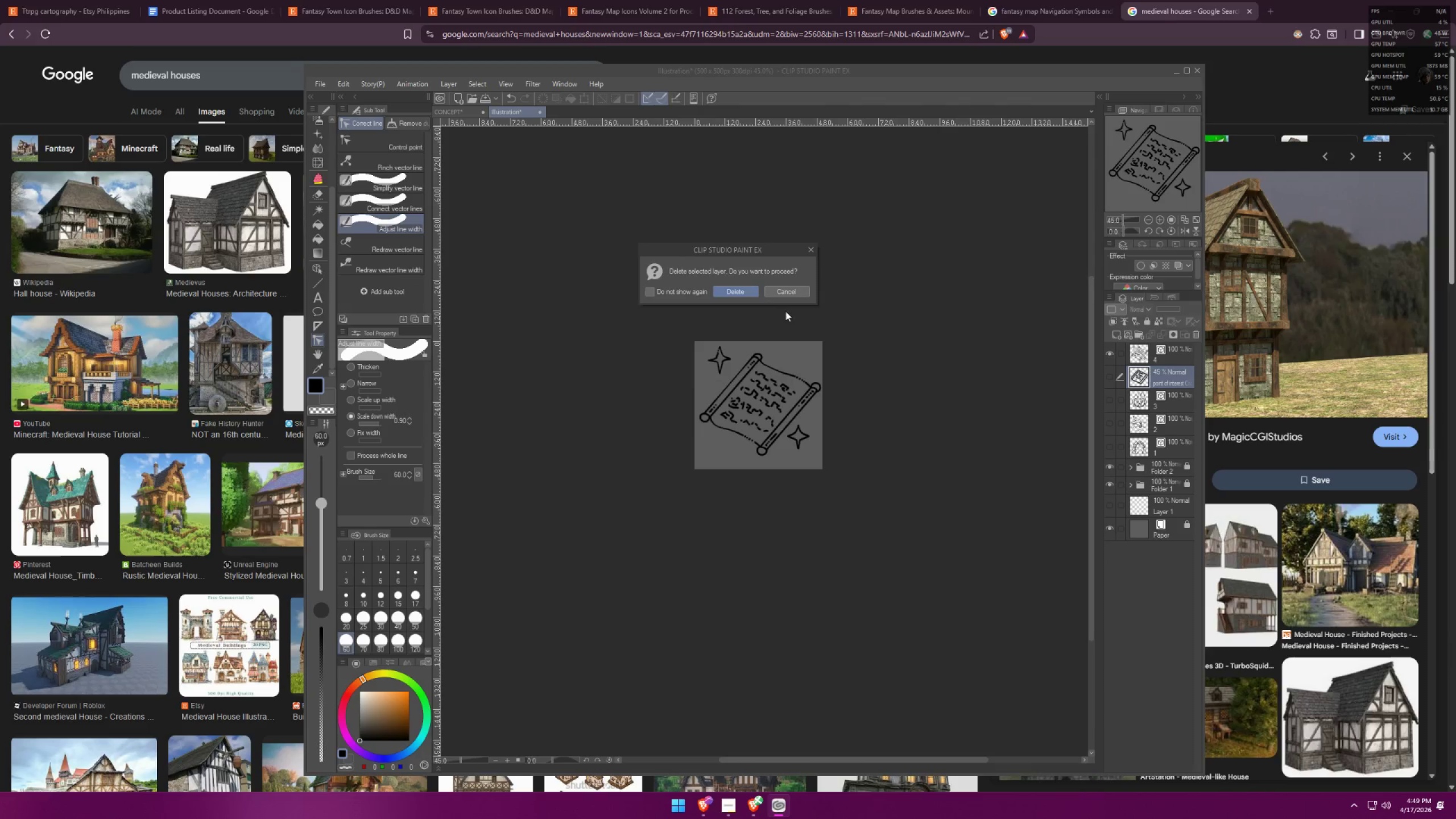 
left_click([739, 295])
 